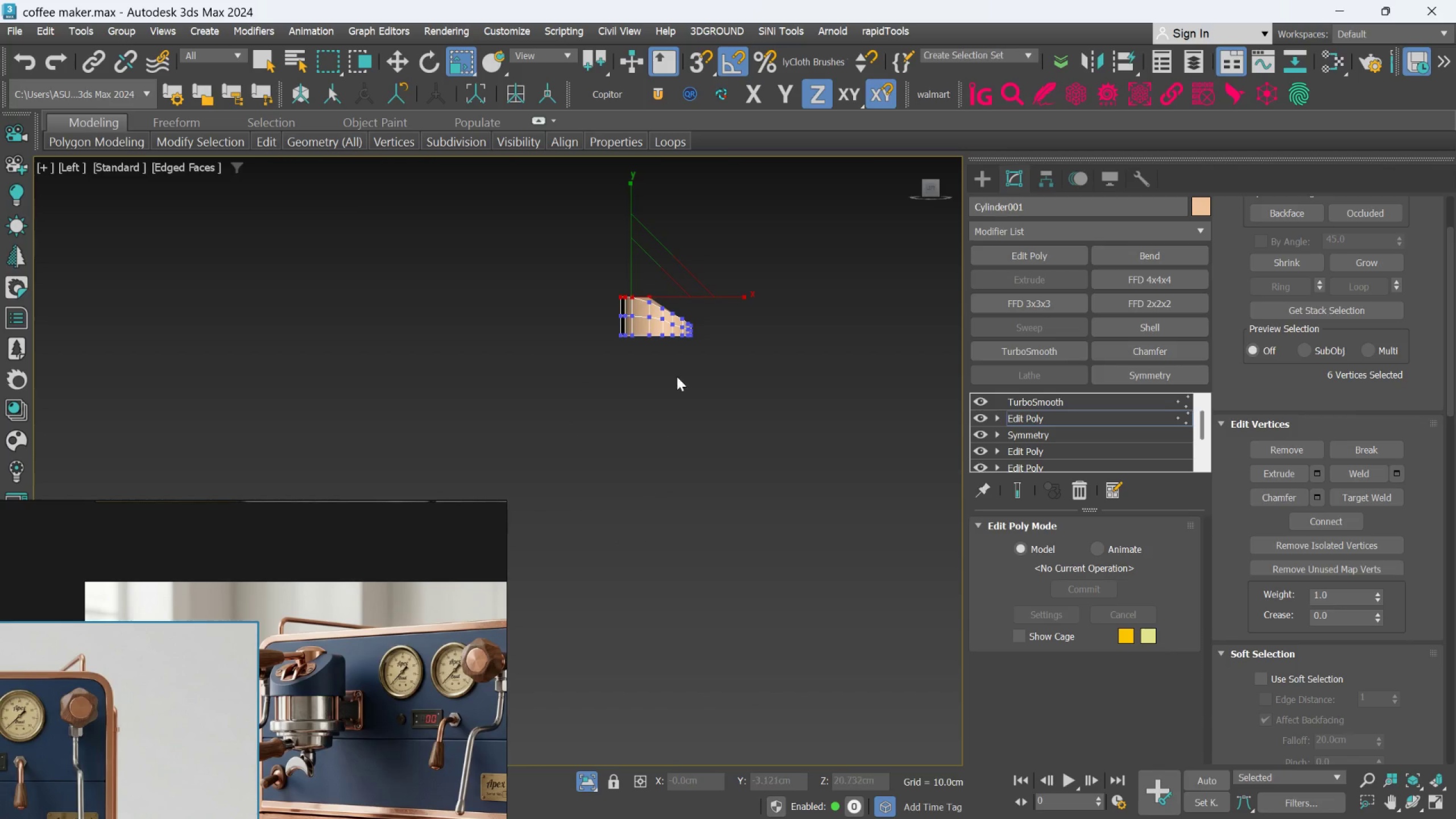 
scroll: coordinate [646, 341], scroll_direction: up, amount: 5.0
 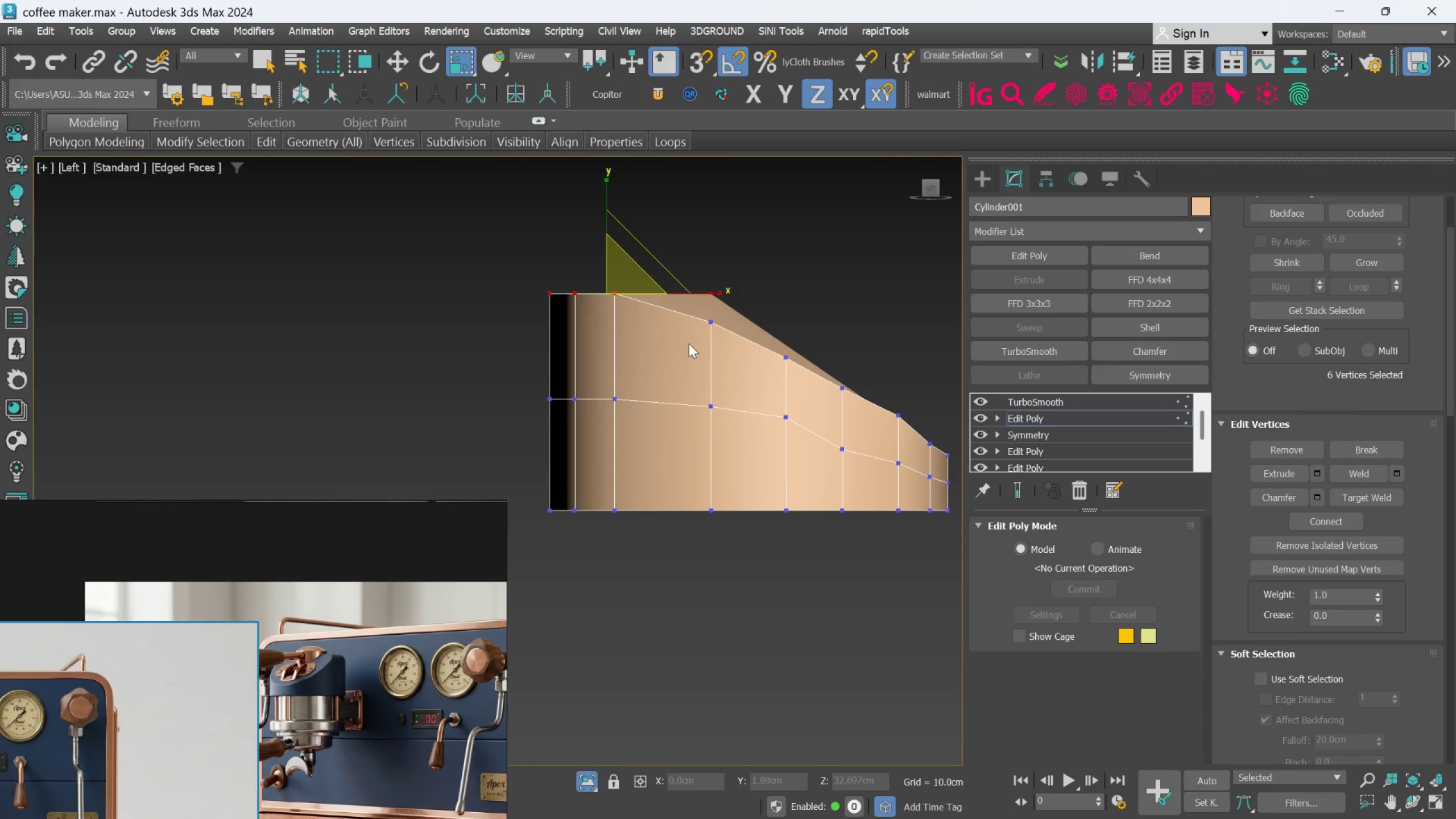 
key(Control+ControlLeft)
 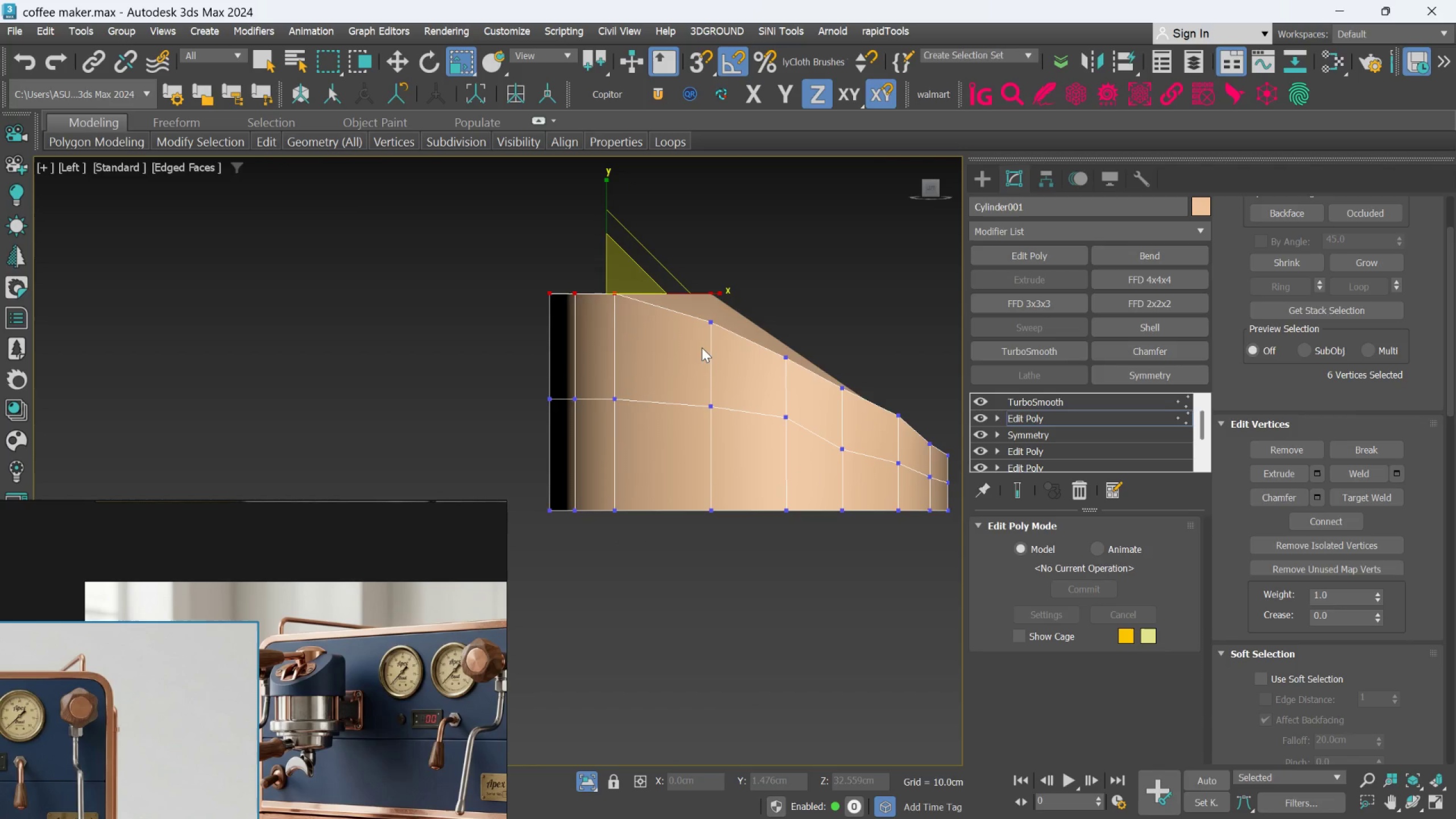 
key(Control+Z)
 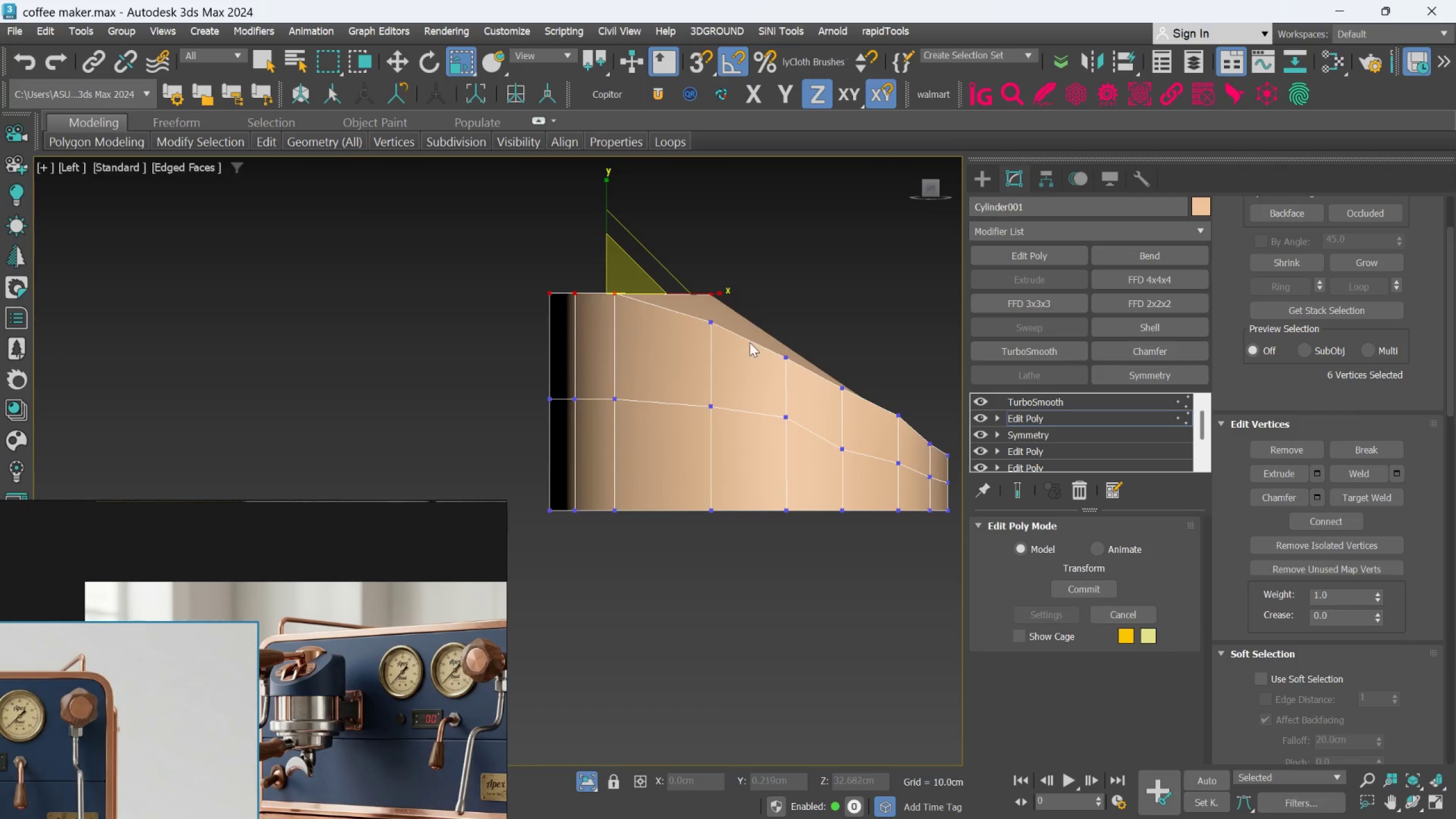 
key(Control+Z)
 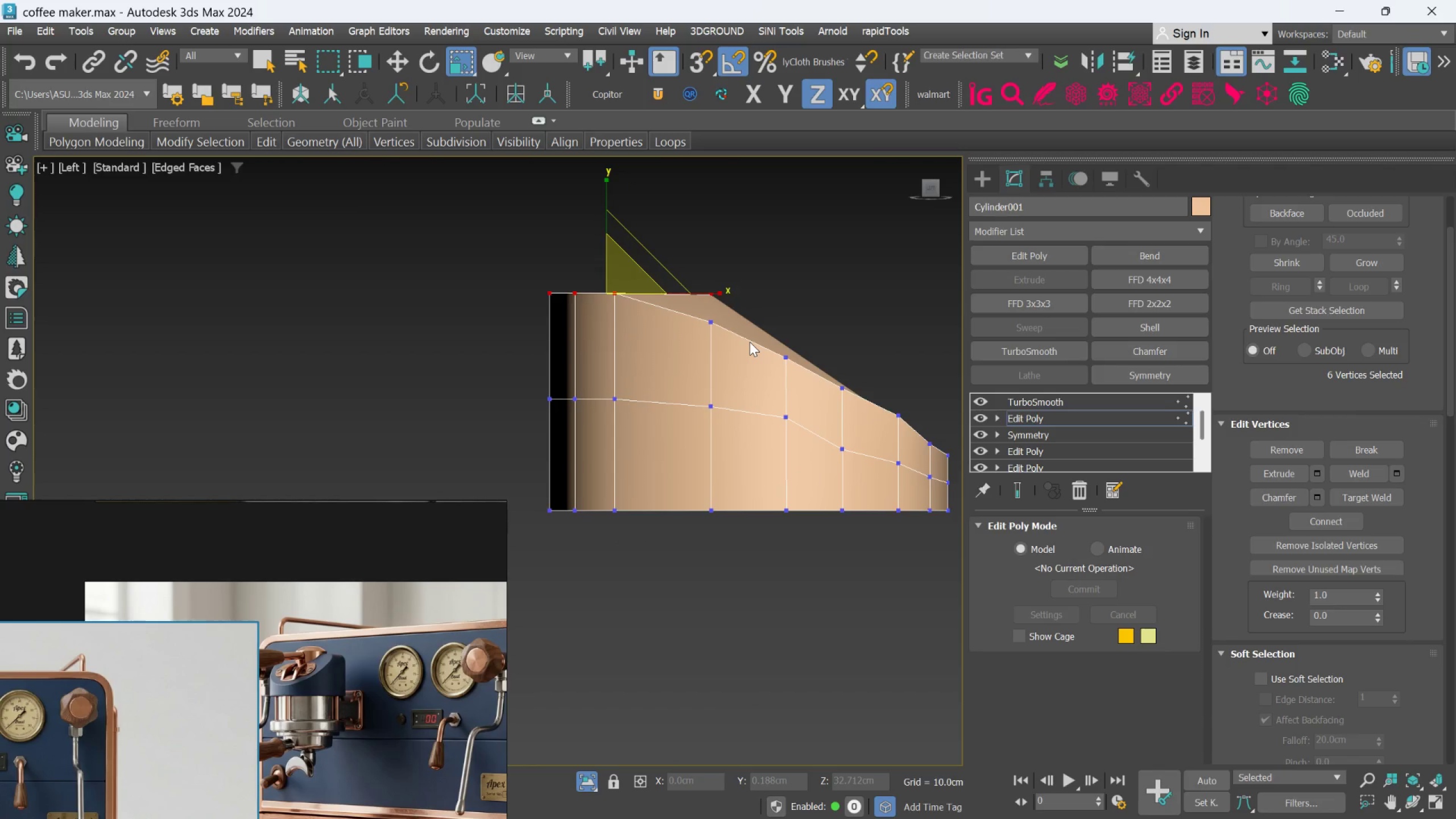 
key(Control+Z)
 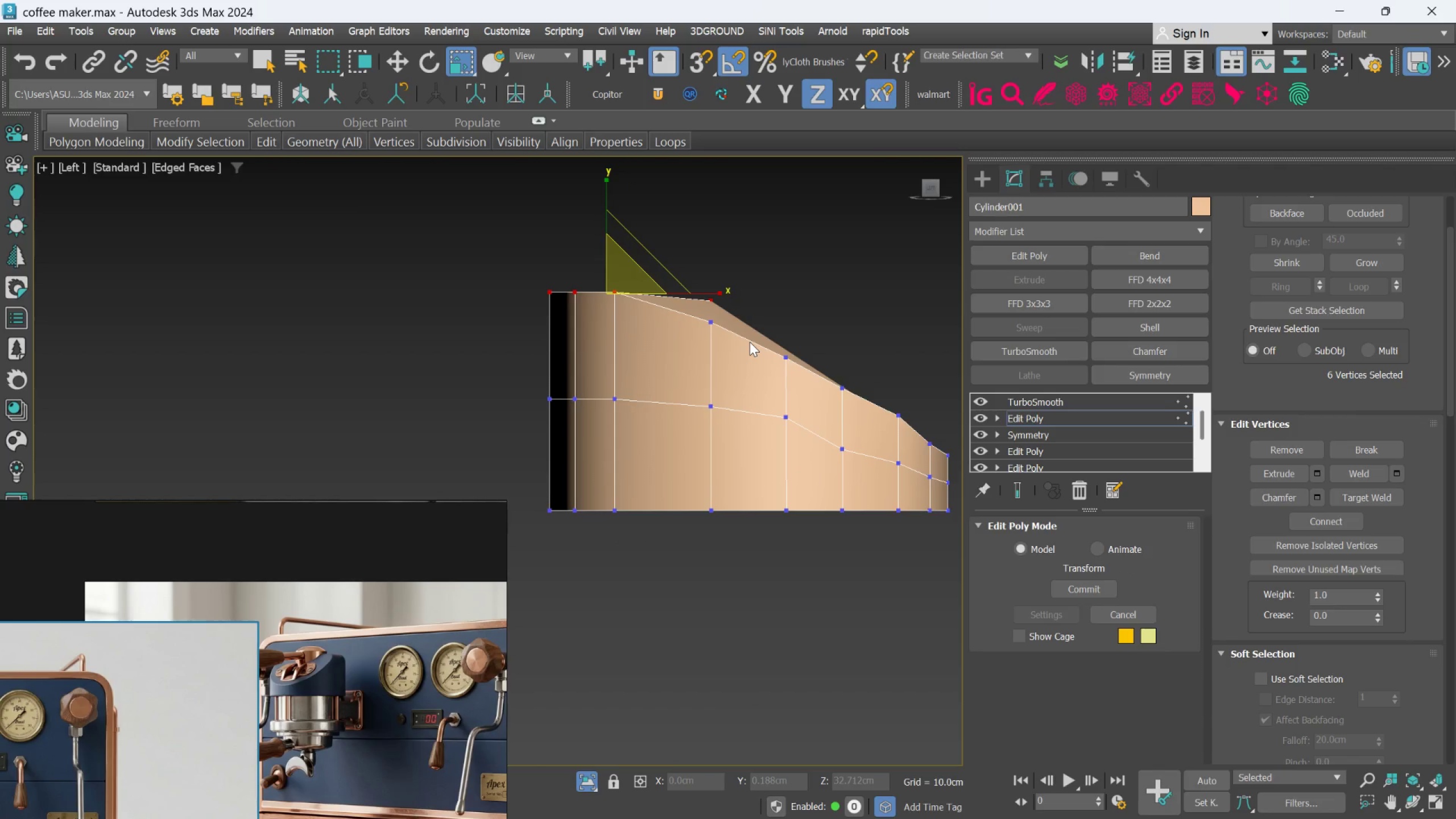 
key(Control+Z)
 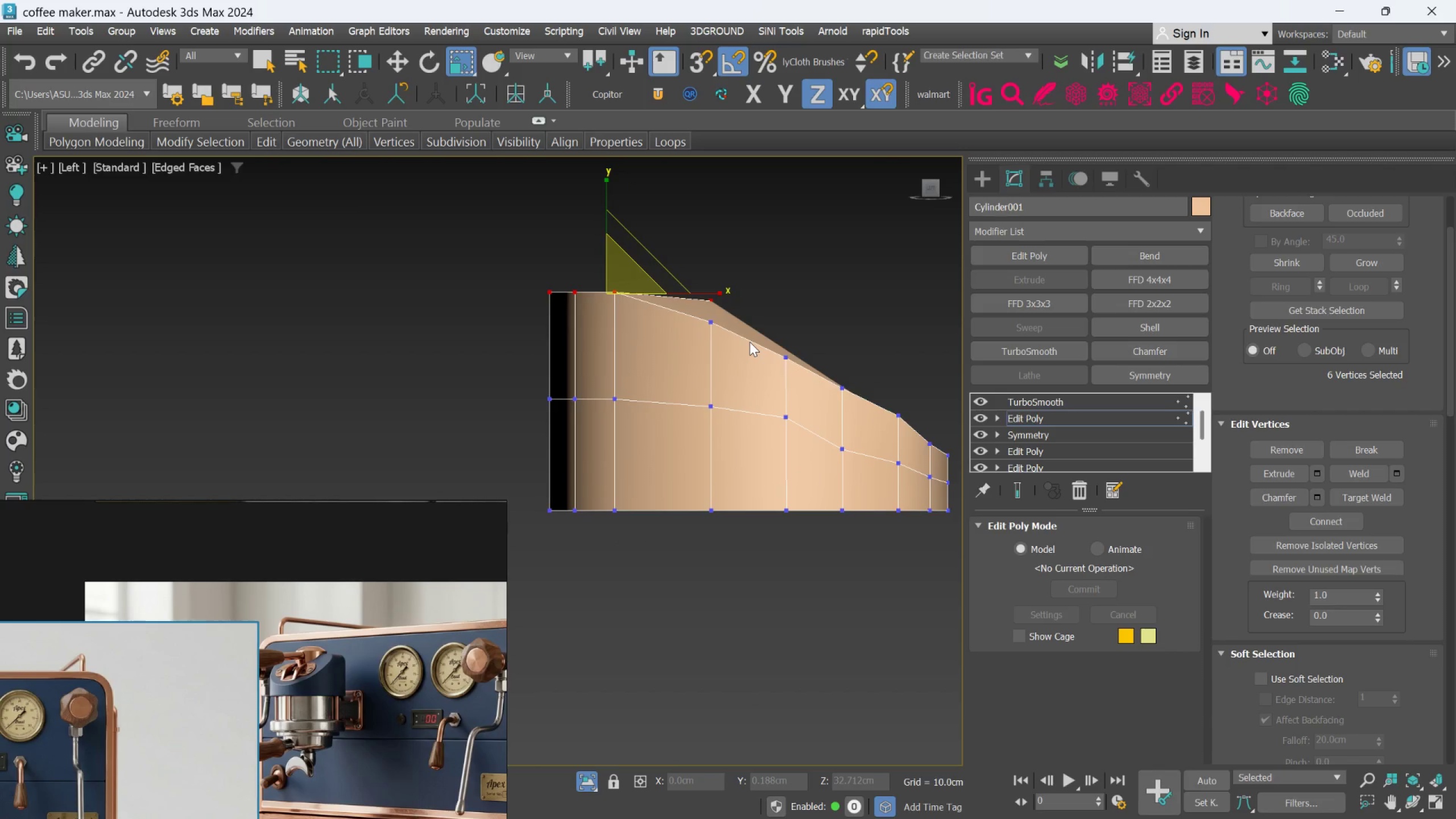 
key(Control+Z)
 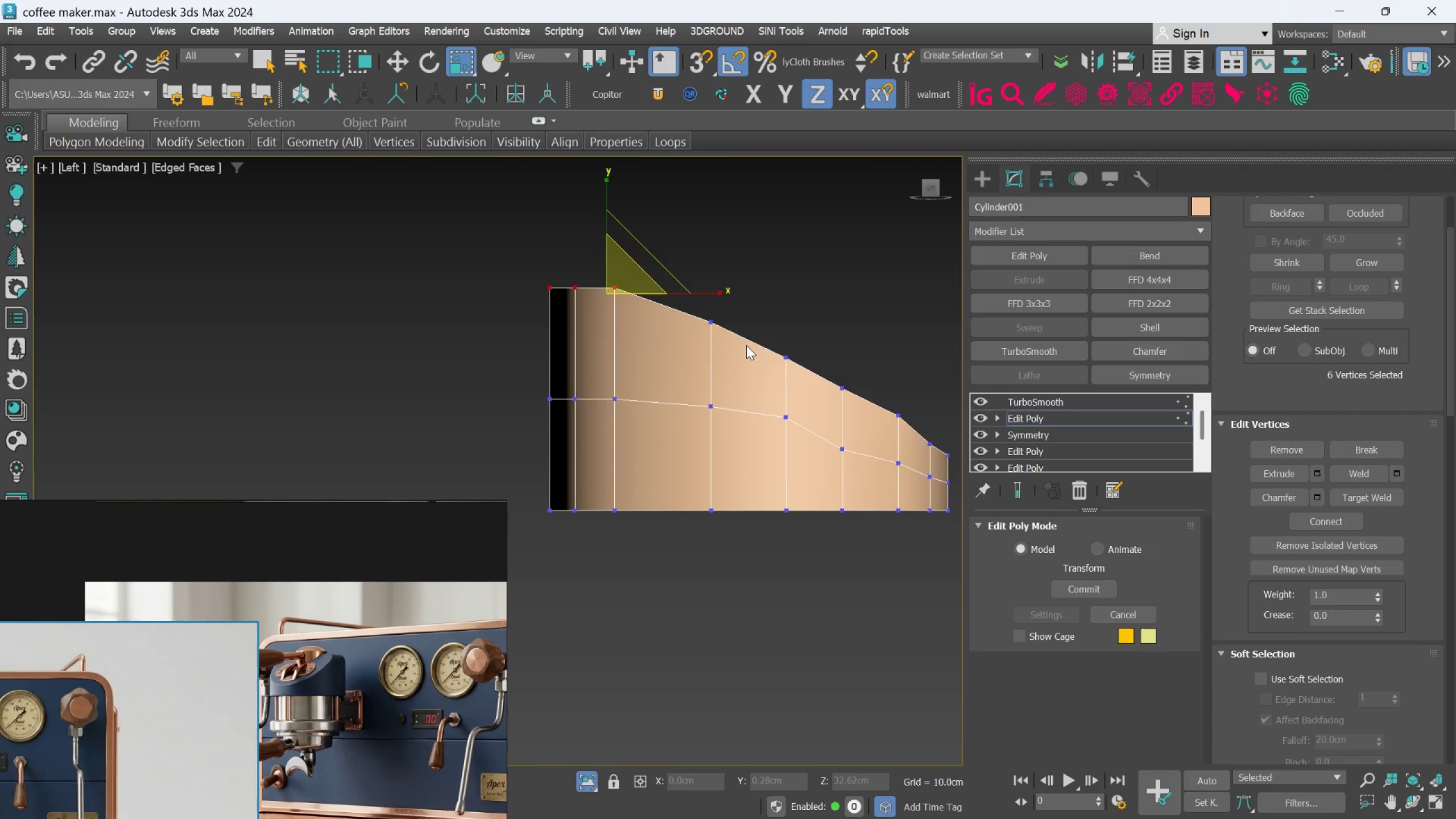 
hold_key(key=MetaLeft, duration=0.41)
 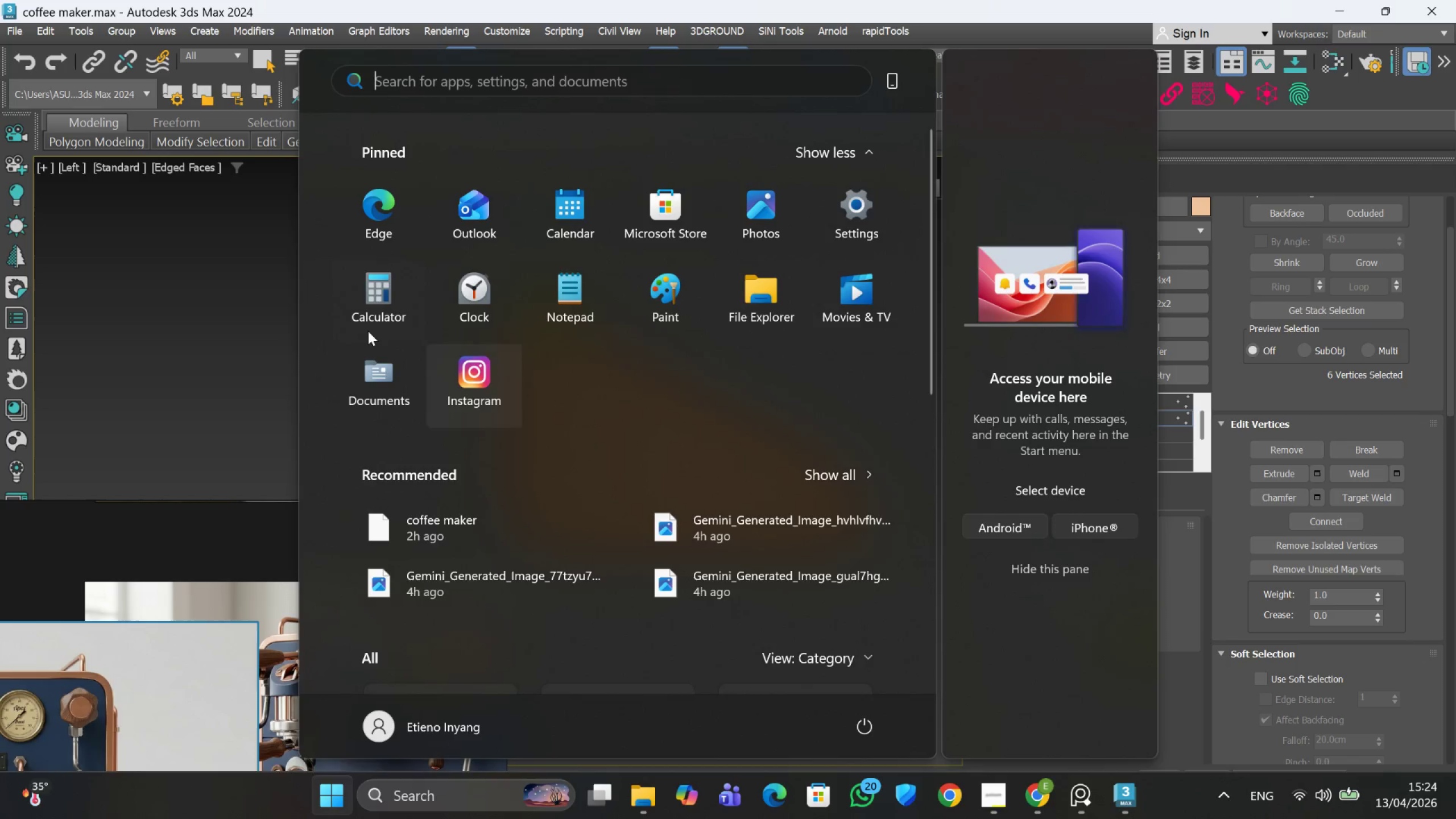 
left_click([251, 321])
 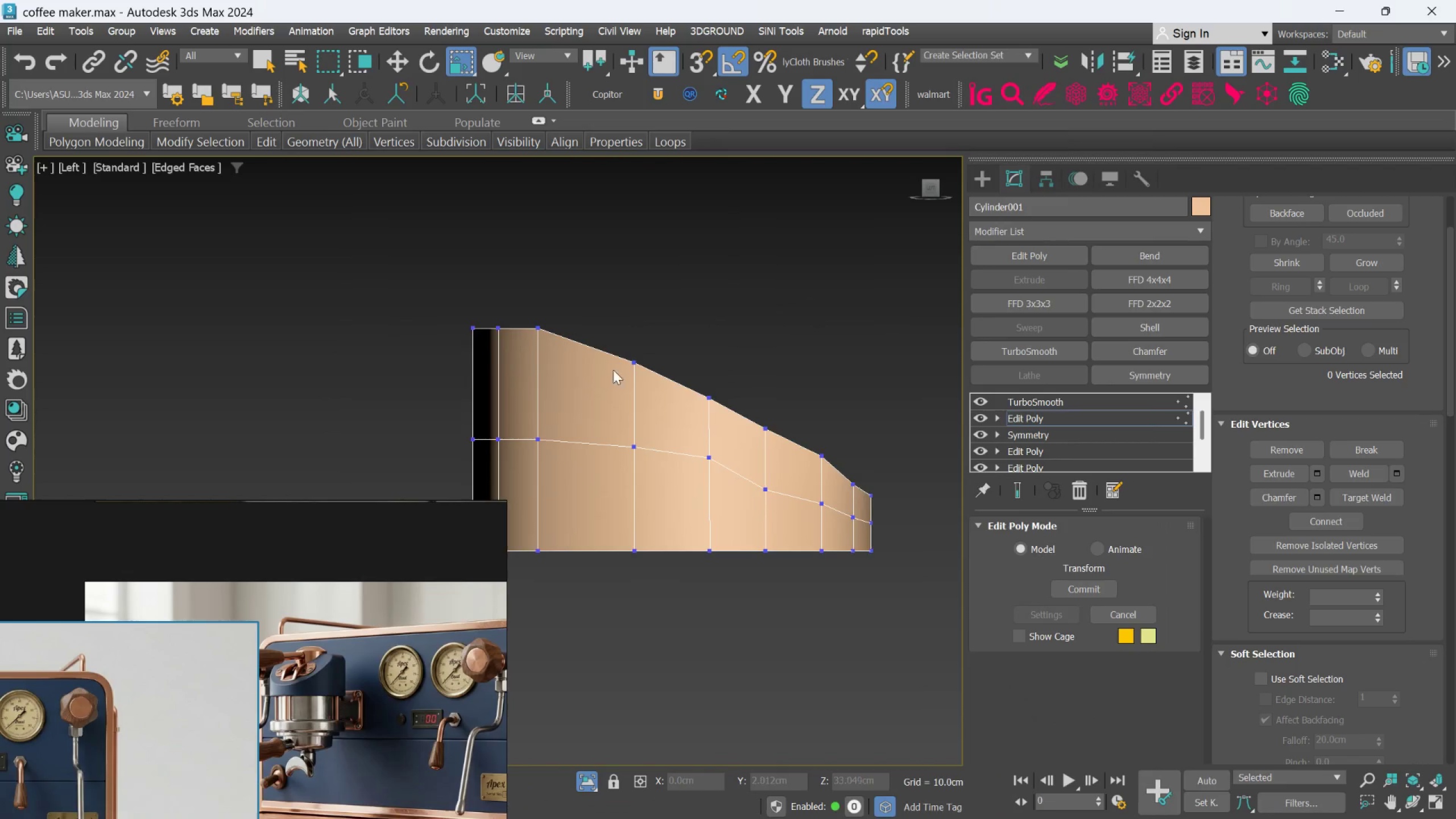 
key(Control+Z)
 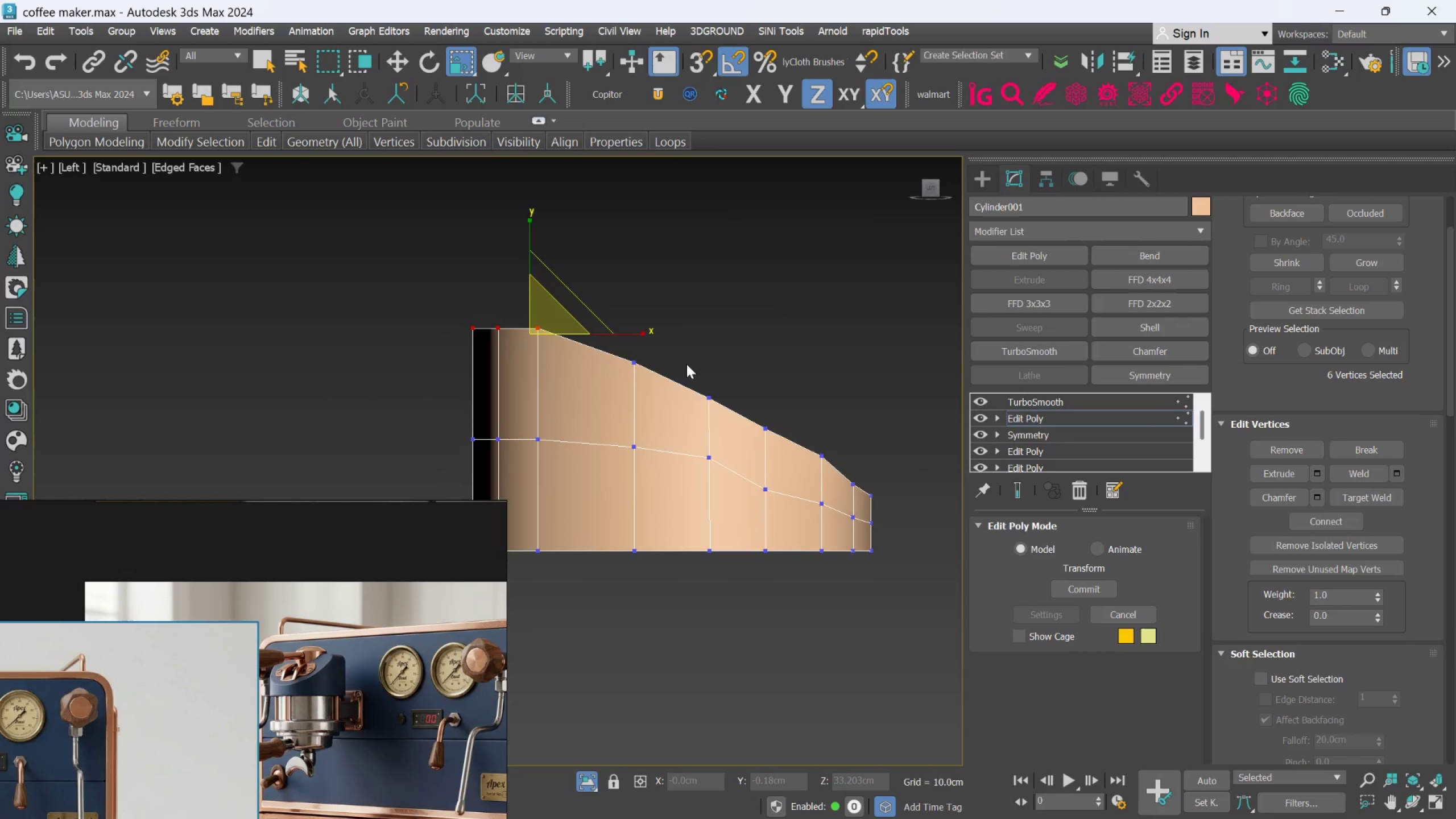 
hold_key(key=AltLeft, duration=0.78)
scroll: coordinate [647, 398], scroll_direction: down, amount: 1.0
 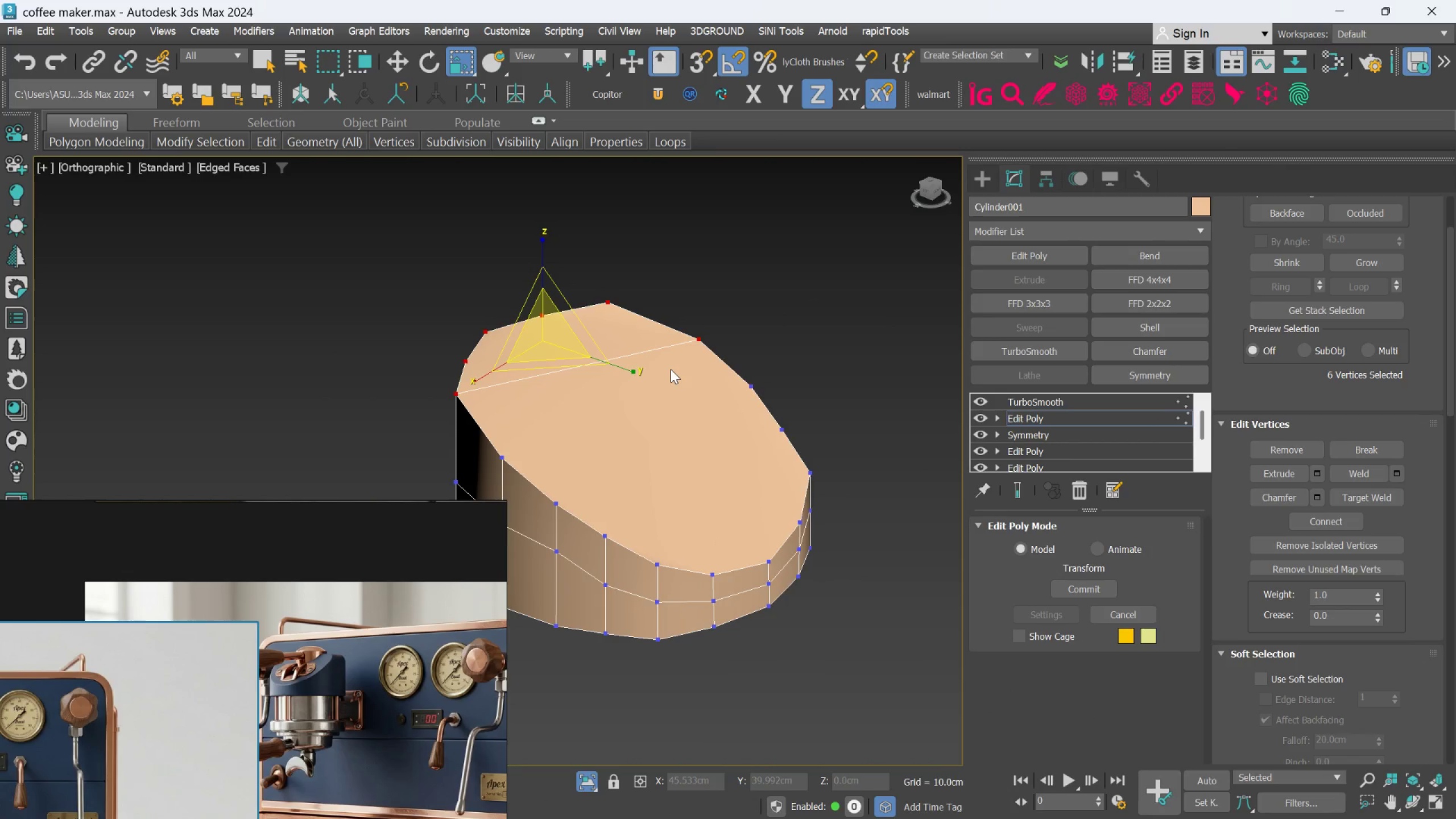 
hold_key(key=AltLeft, duration=1.53)
 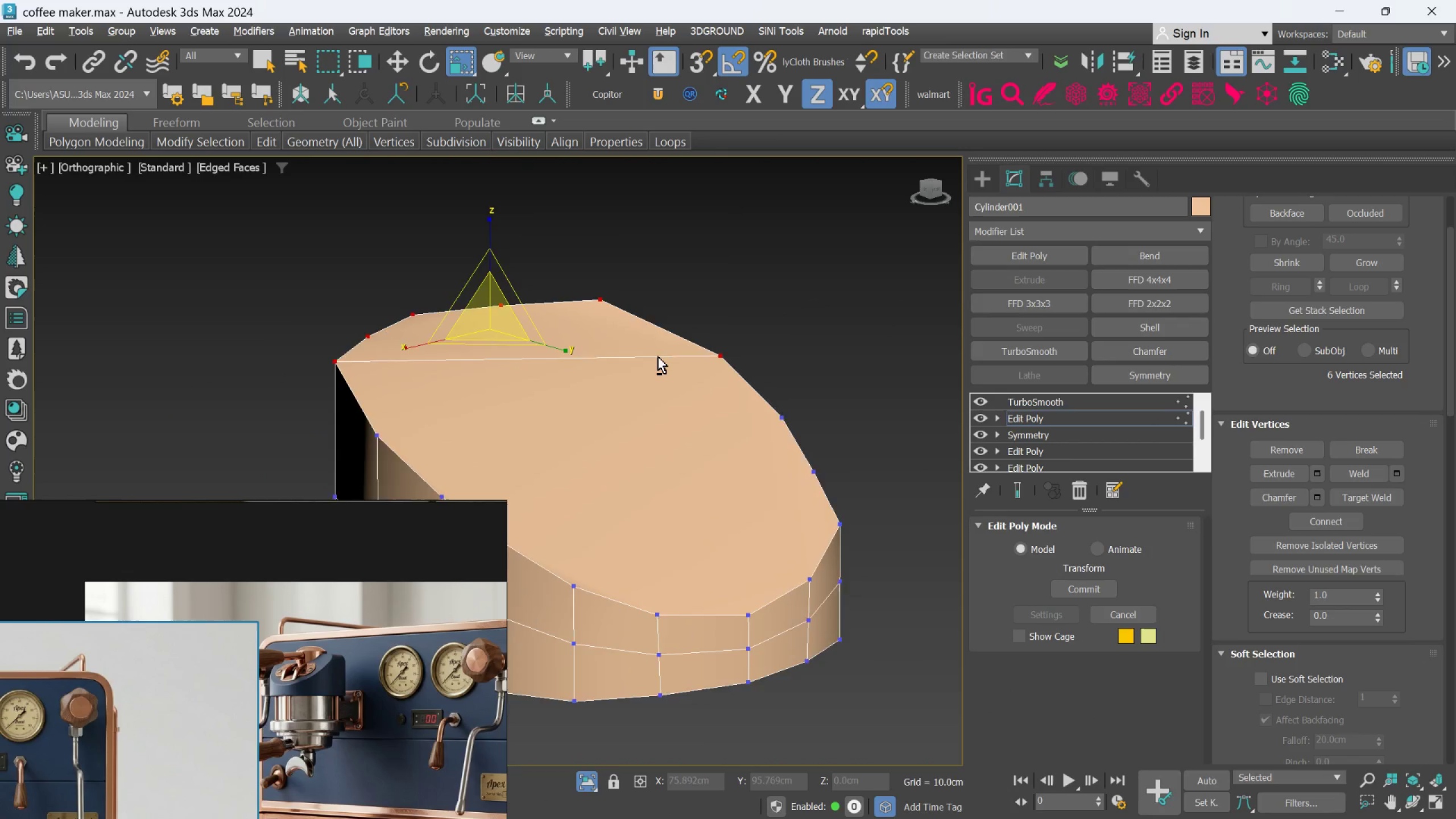 
scroll: coordinate [671, 369], scroll_direction: up, amount: 1.0
 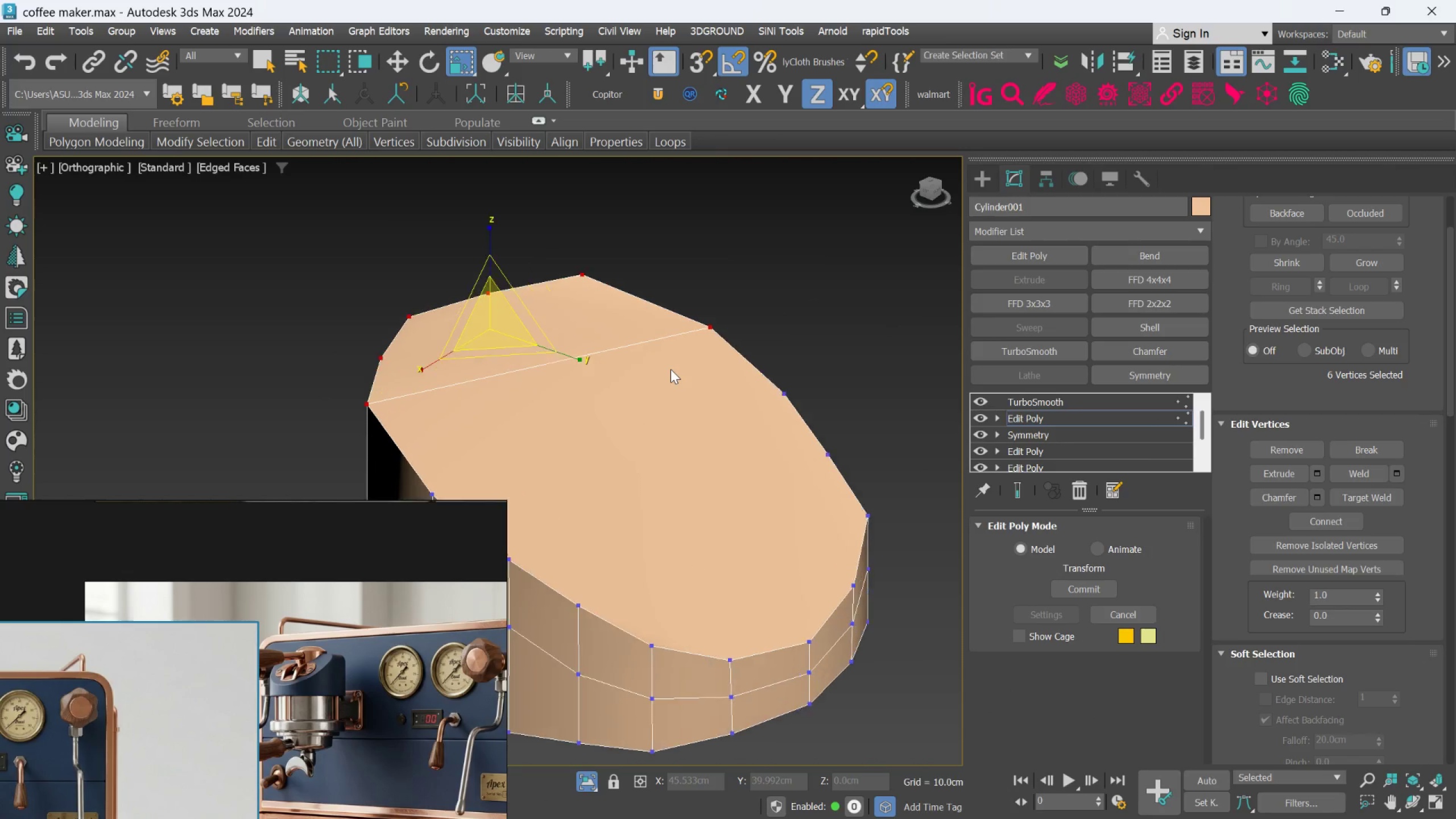 
hold_key(key=AltLeft, duration=1.52)
 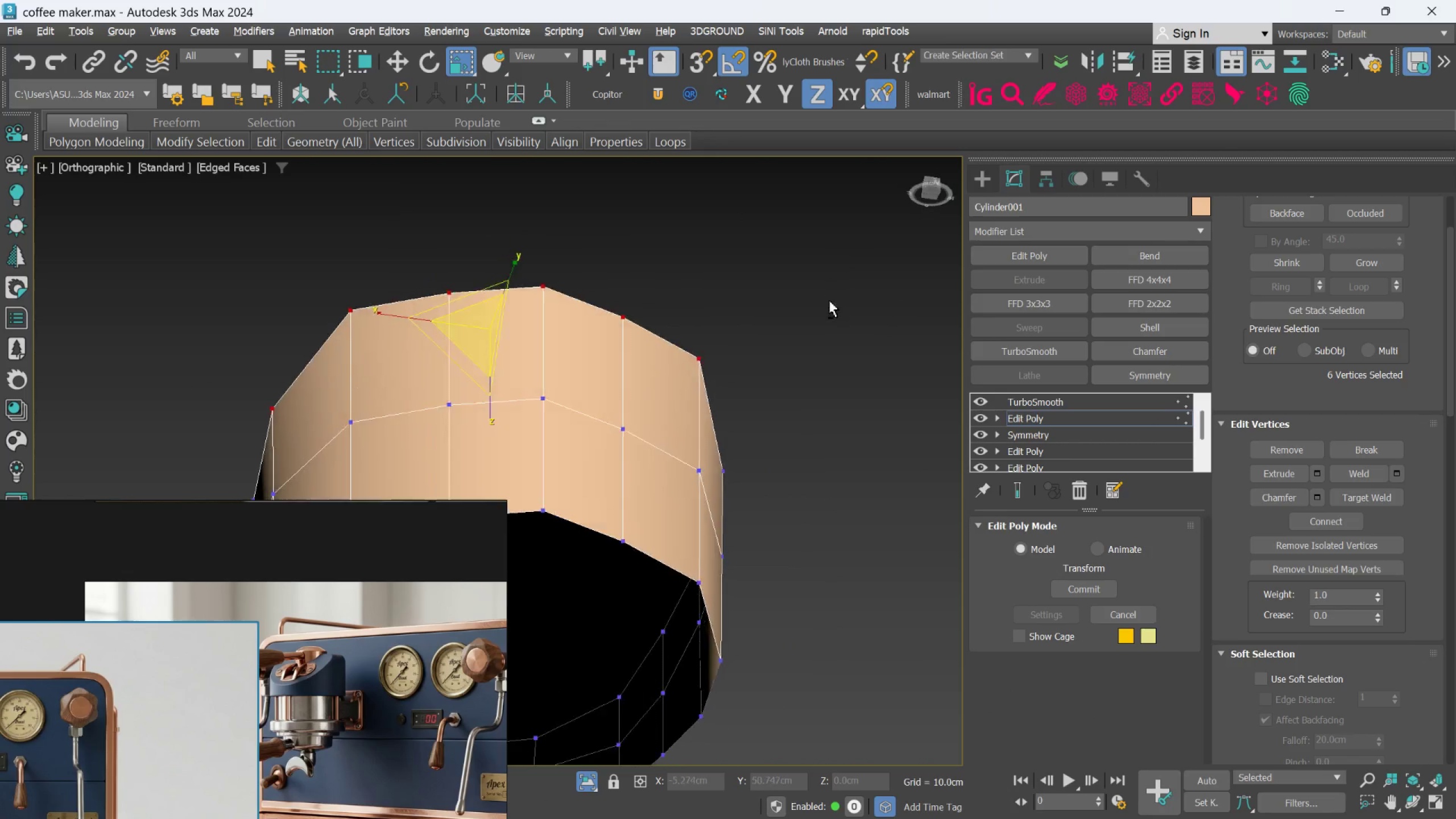 
hold_key(key=AltLeft, duration=1.52)
 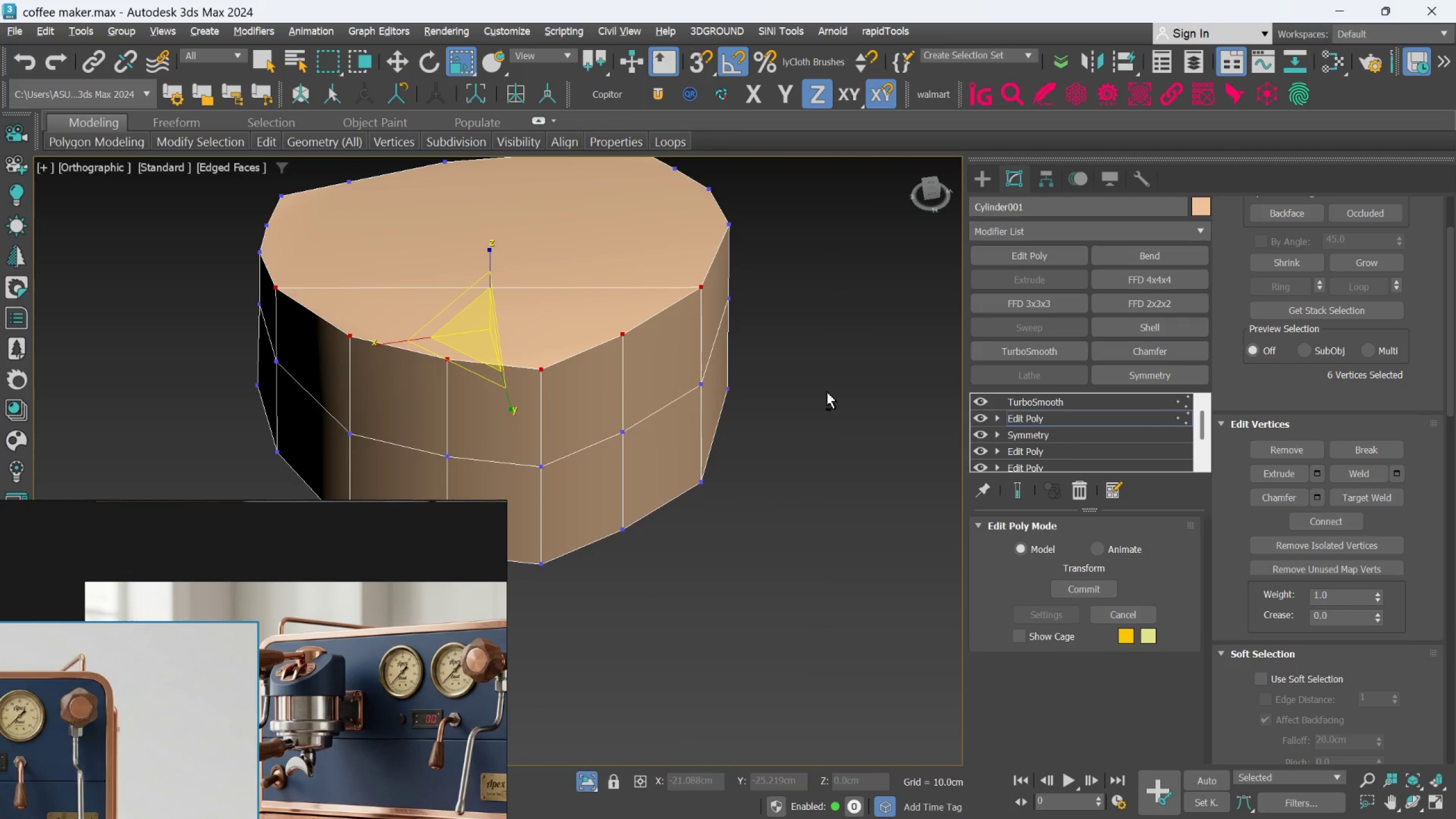 
hold_key(key=AltLeft, duration=1.4)
 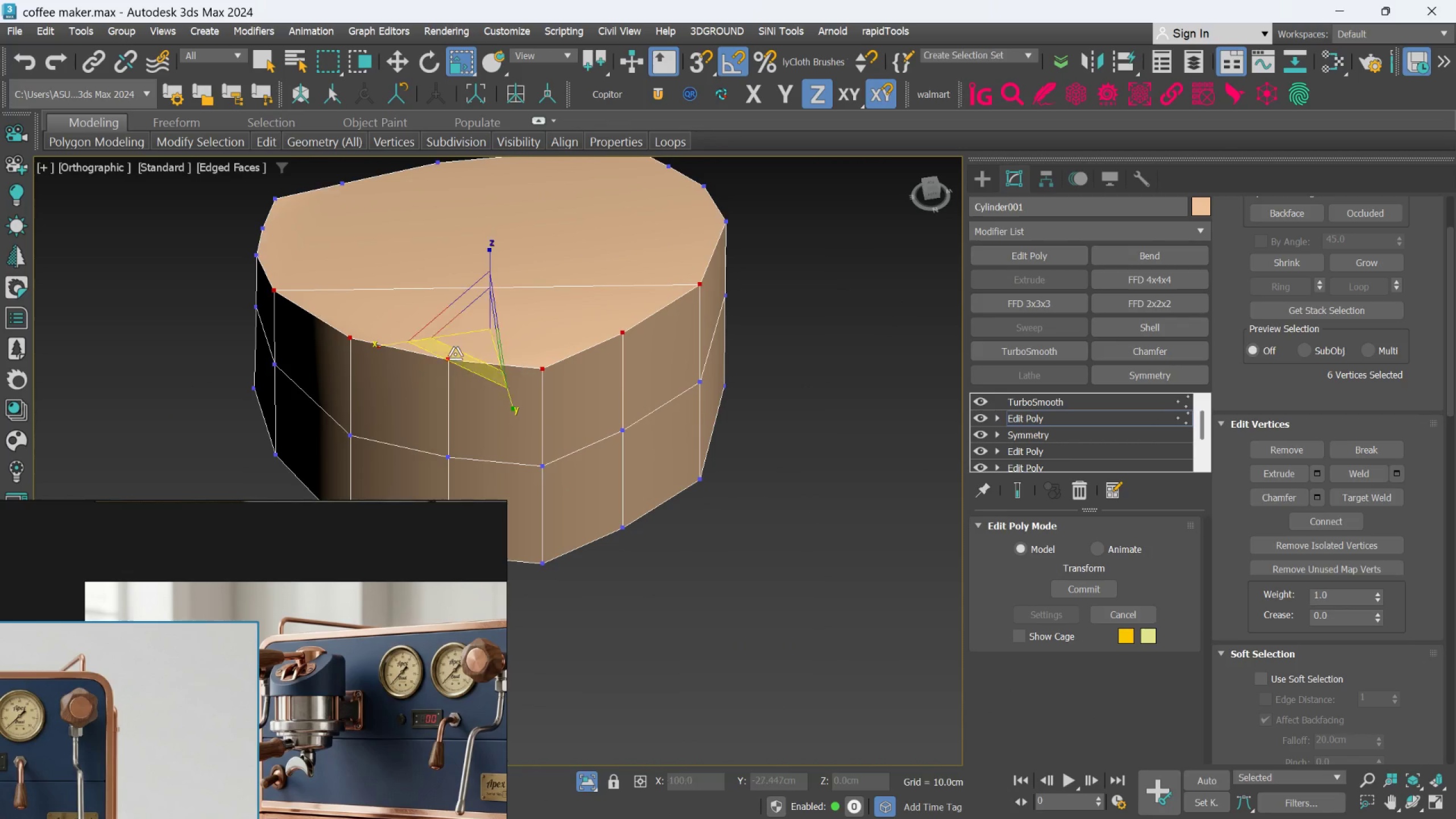 
hold_key(key=AltLeft, duration=0.39)
 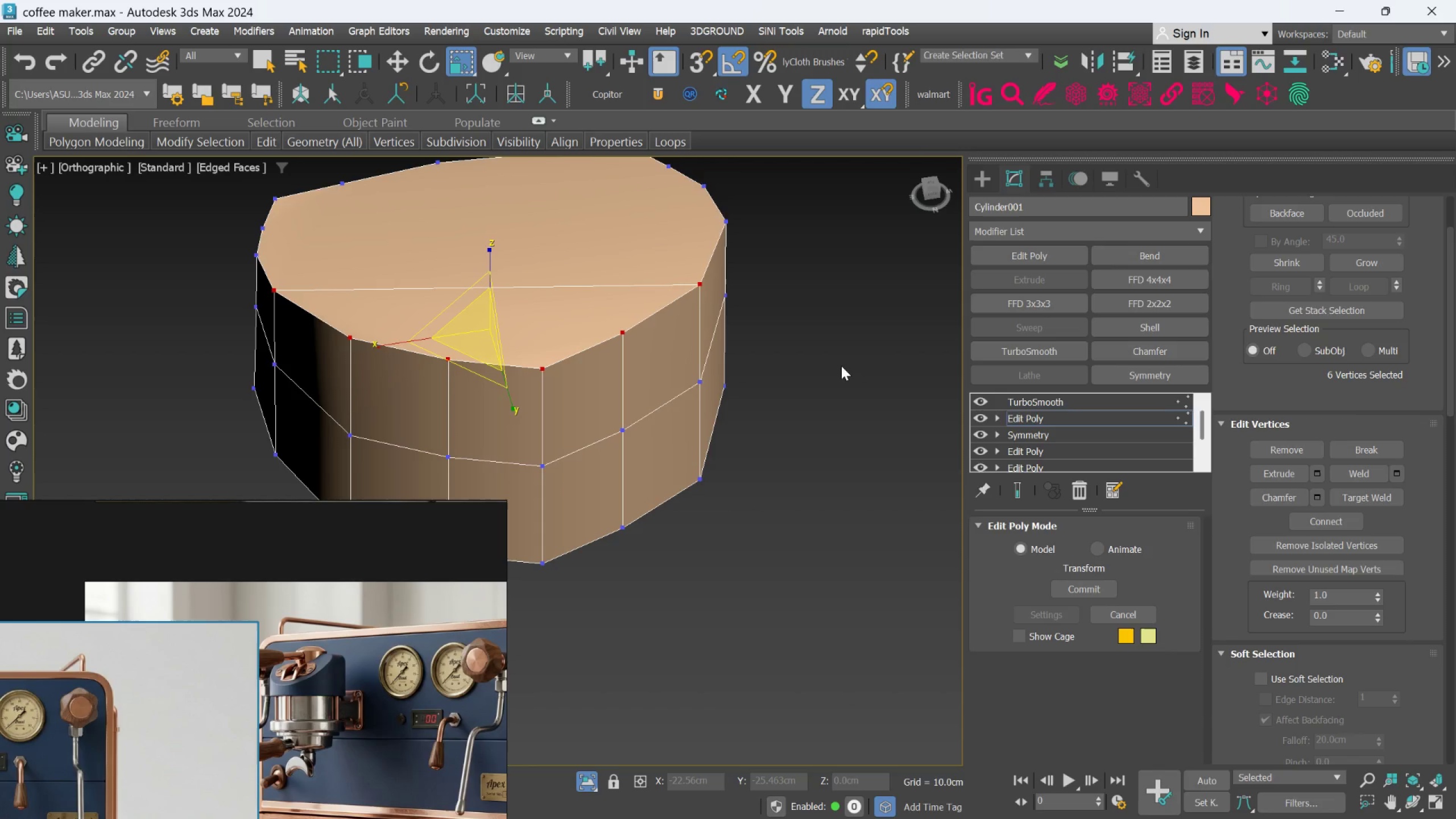 
key(Control+Z)
 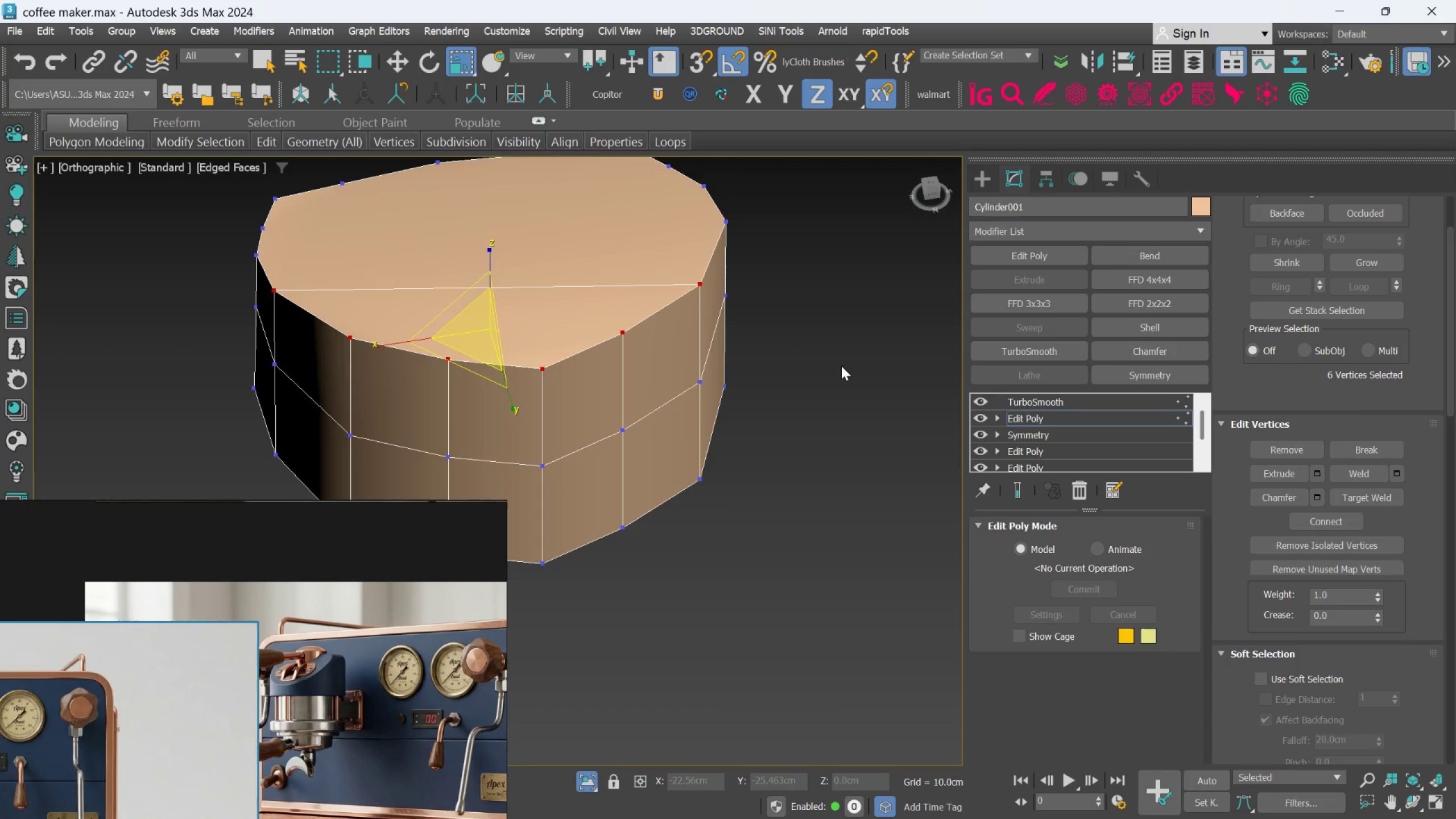 
key(Control+Z)
 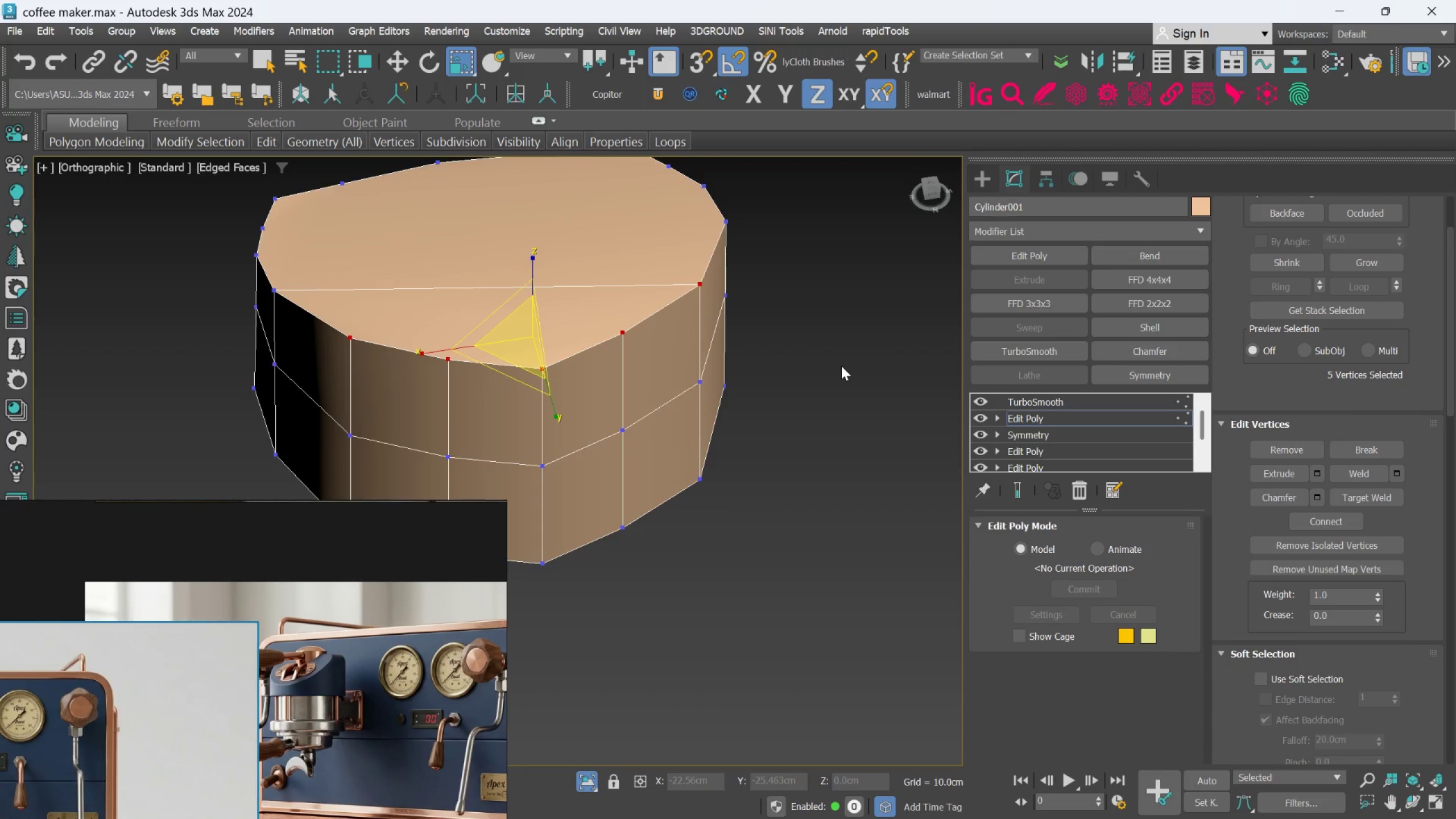 
key(Control+Z)
 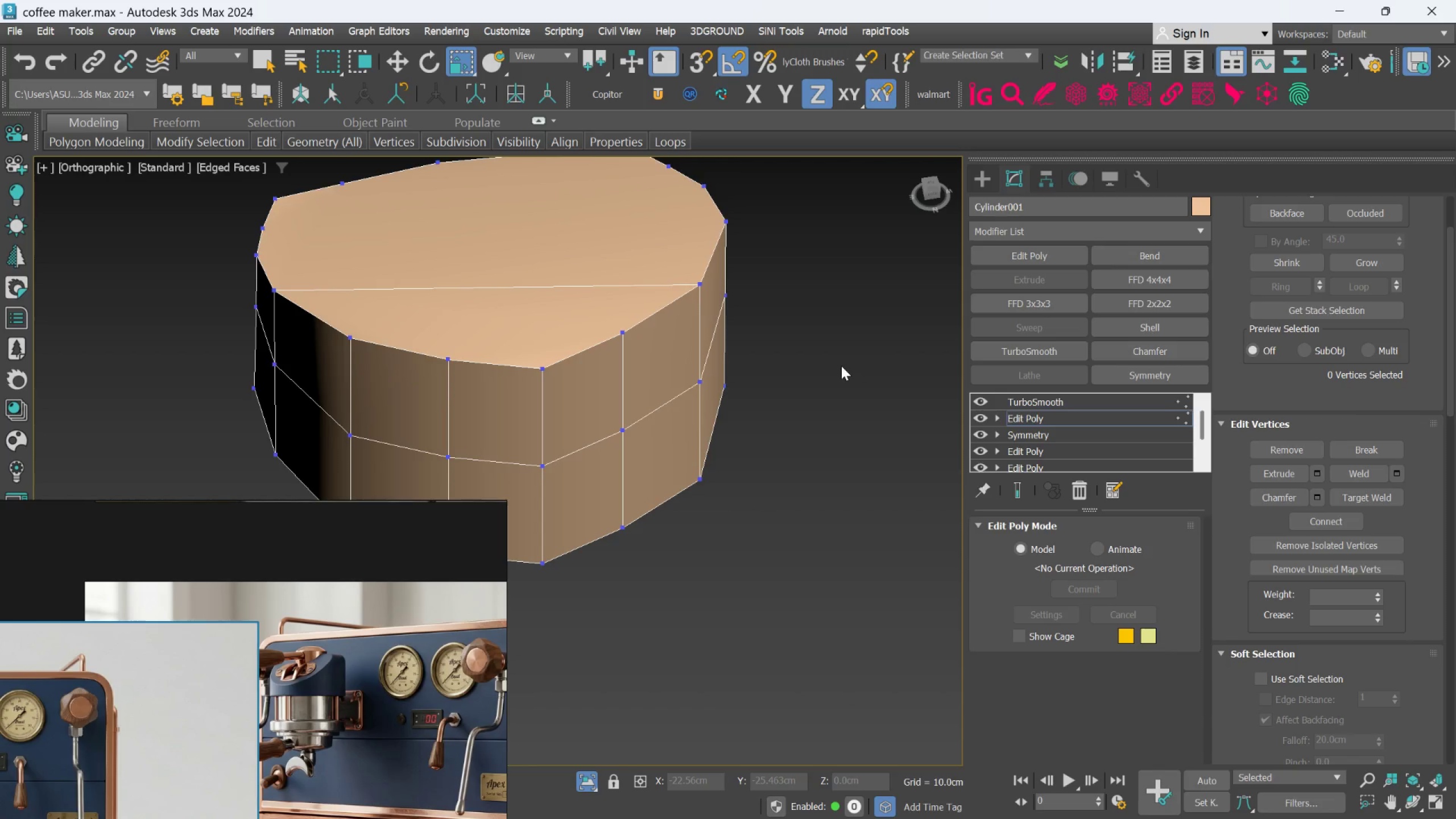 
key(Control+Z)
 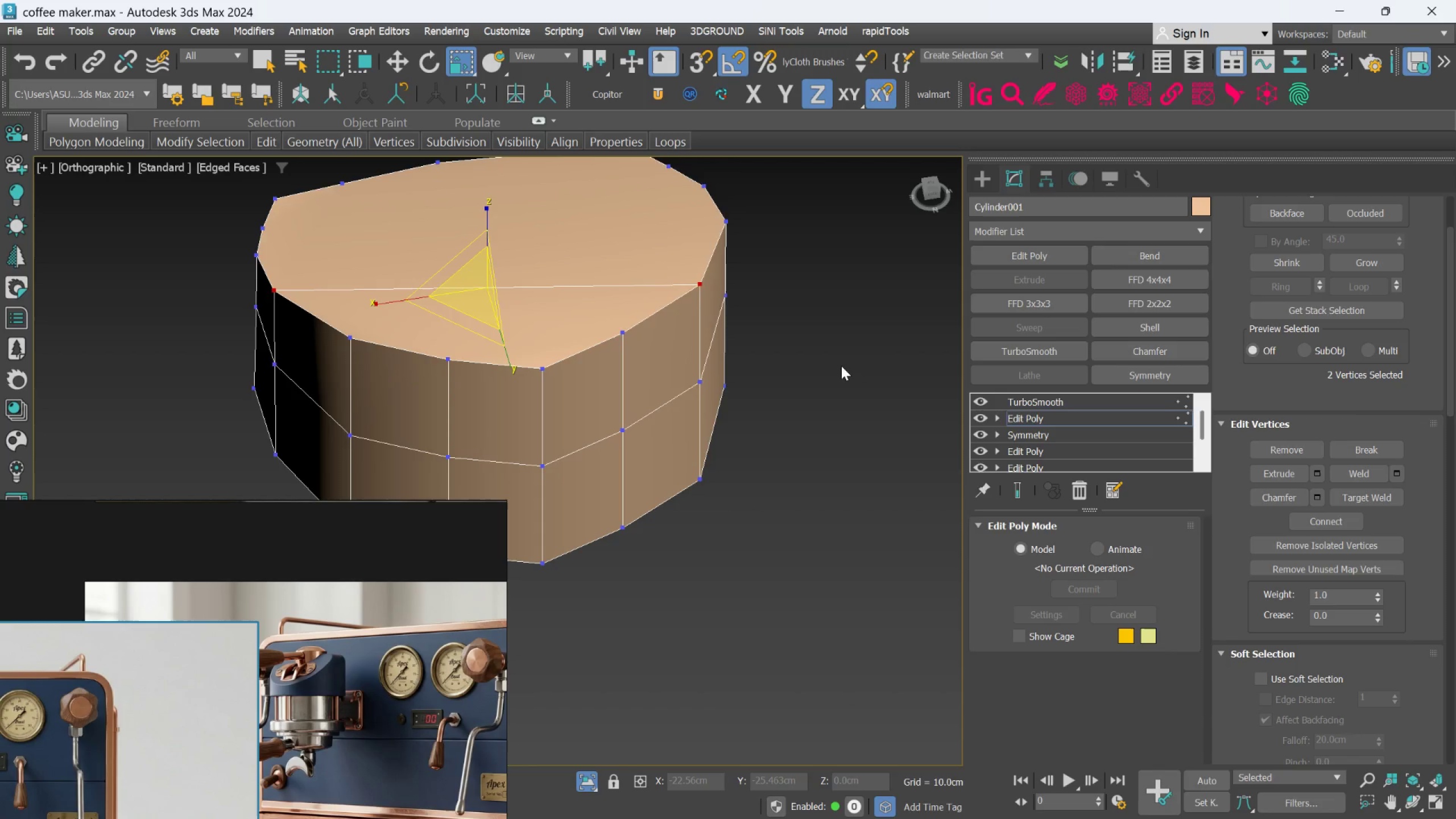 
key(Control+Z)
 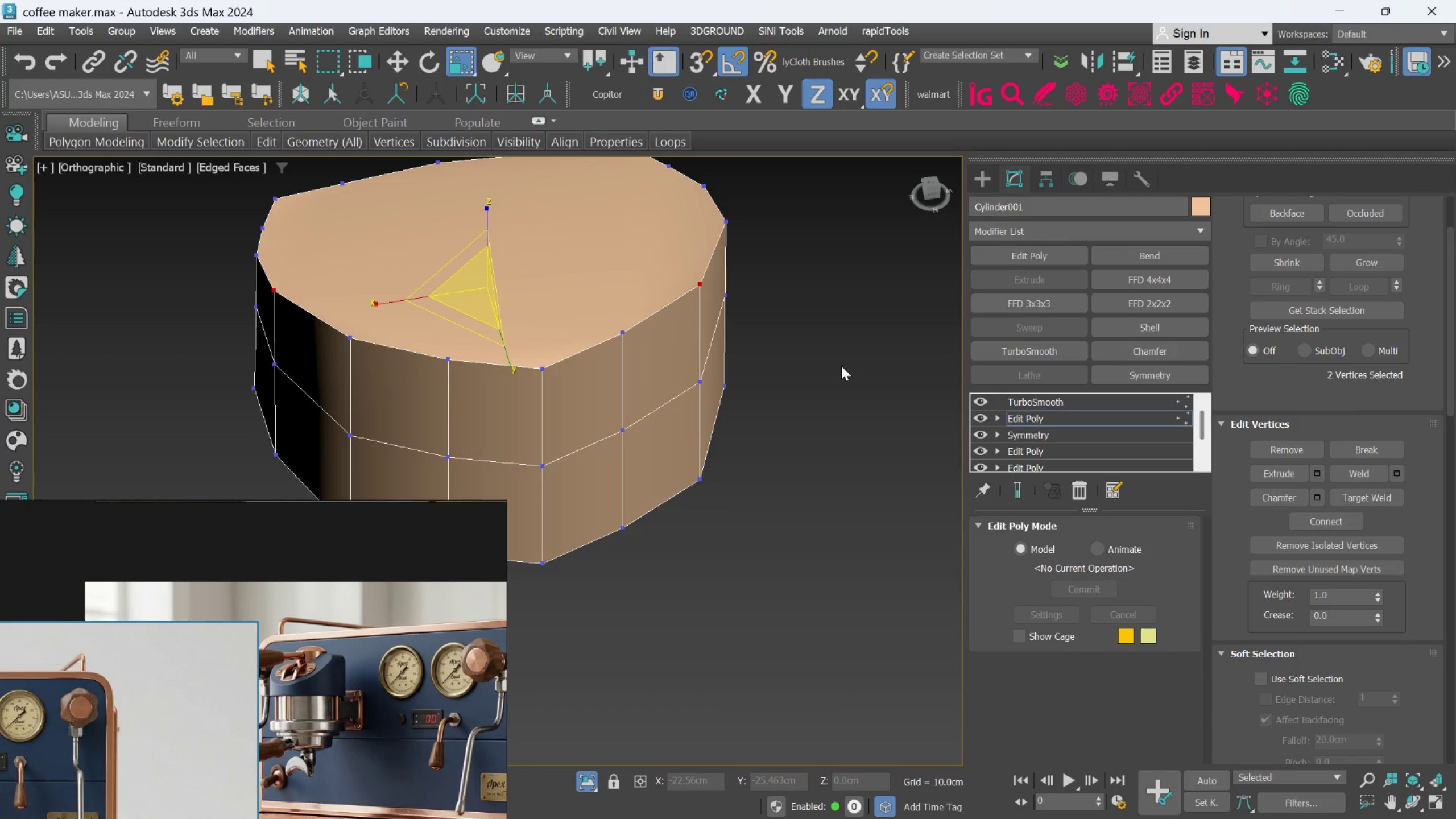 
key(Control+ControlLeft)
 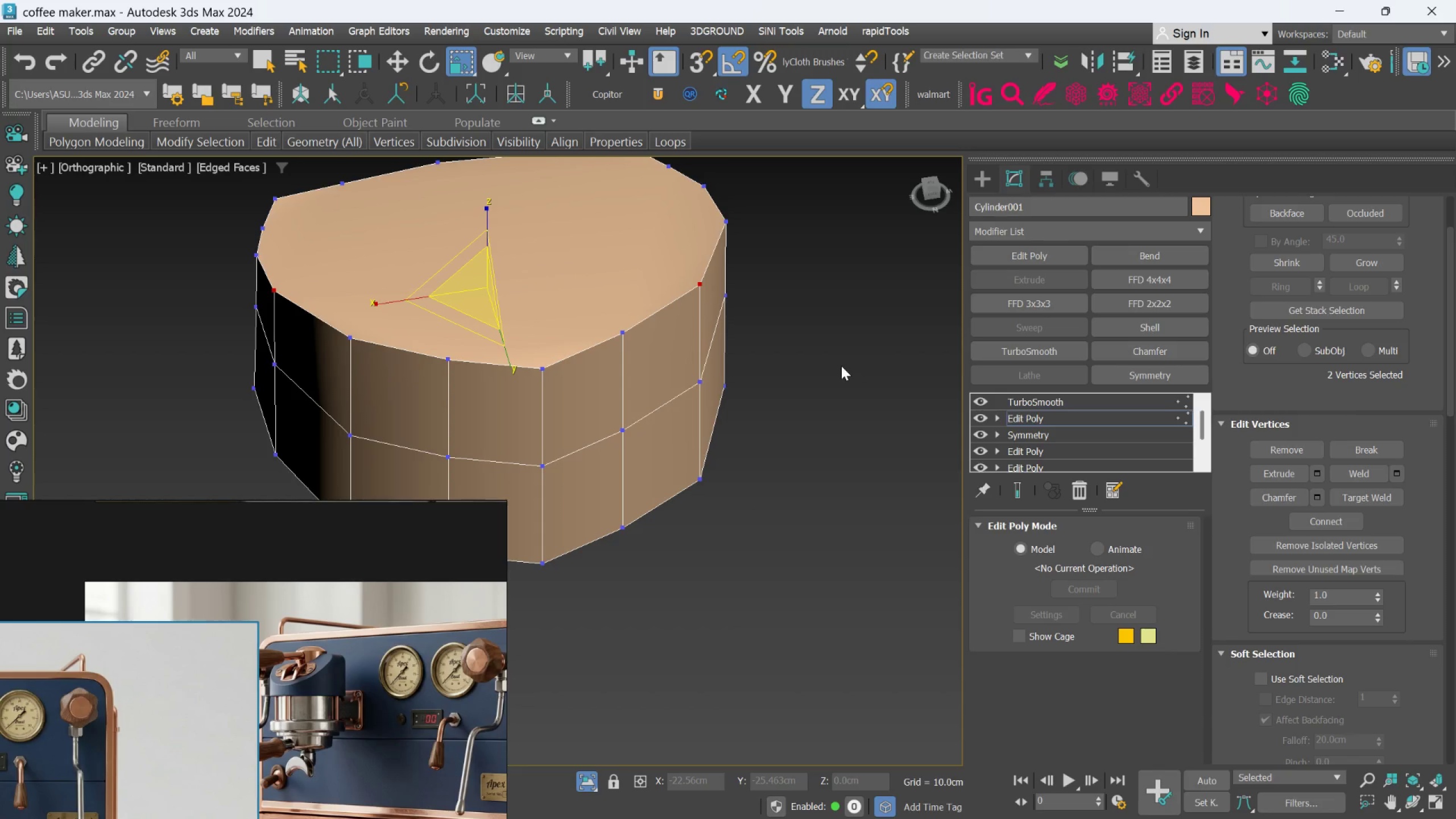 
left_click([841, 366])
 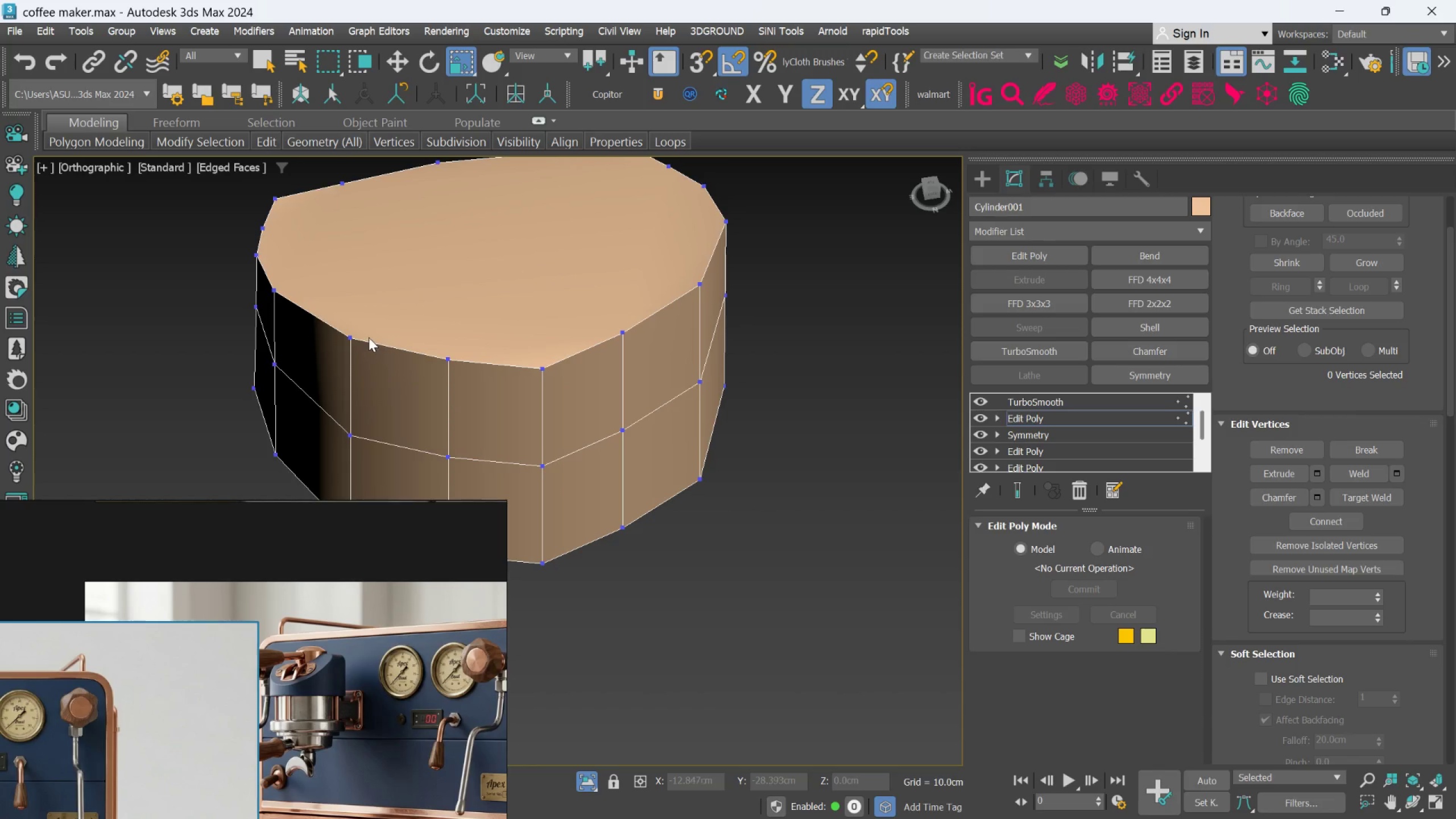 
wait(5.1)
 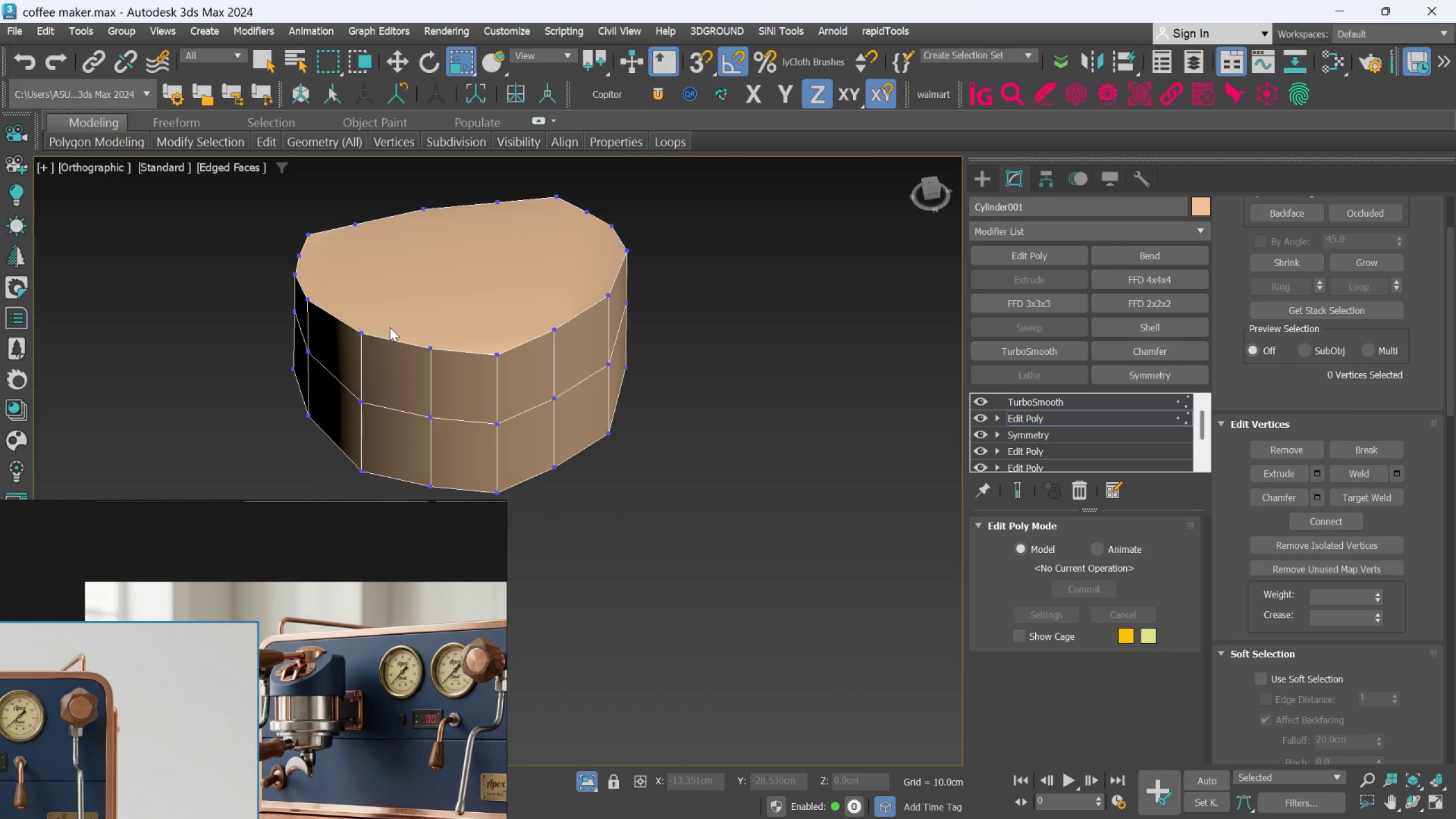 
hold_key(key=AltLeft, duration=0.56)
 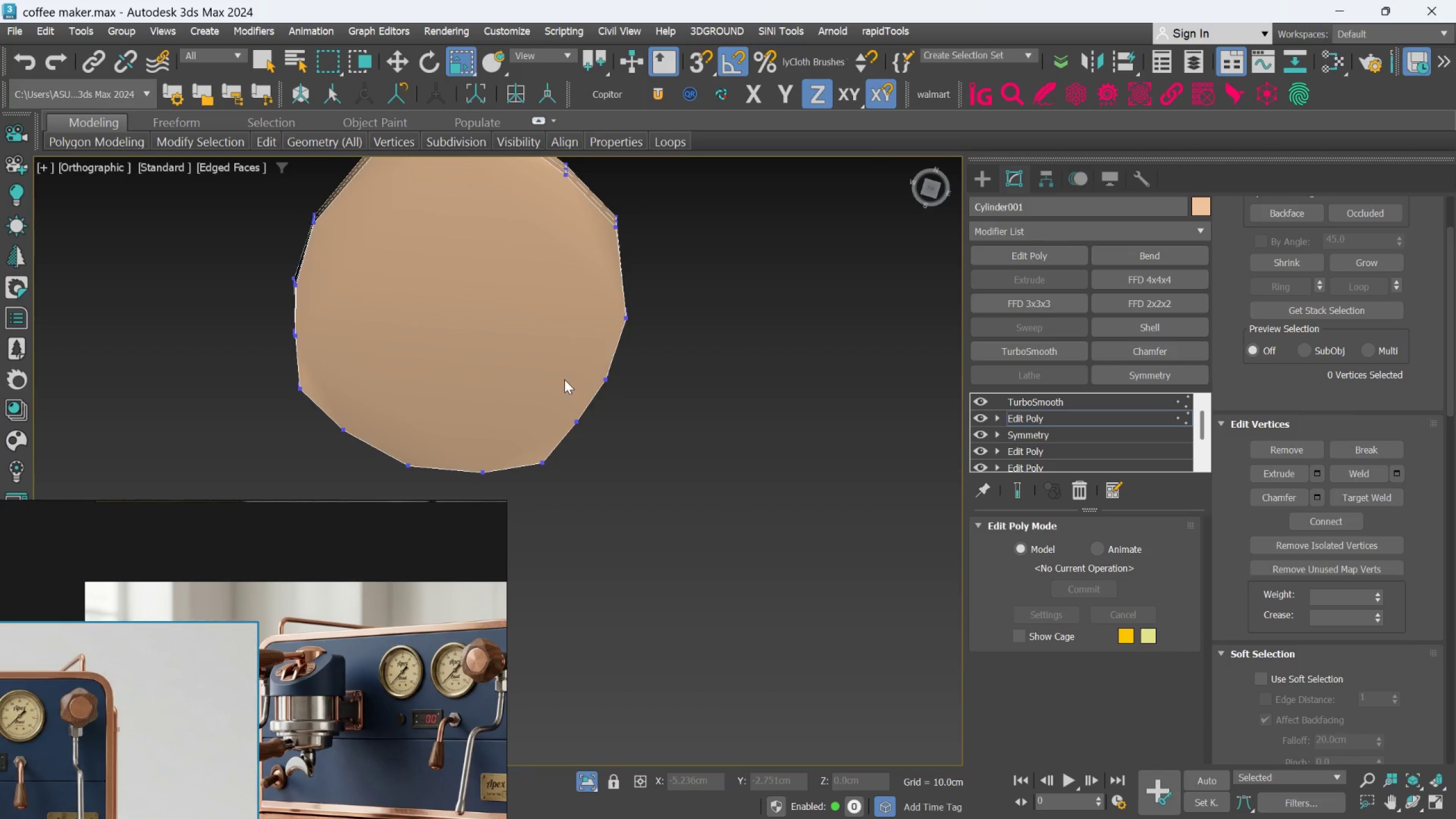 
scroll: coordinate [388, 322], scroll_direction: down, amount: 1.0
 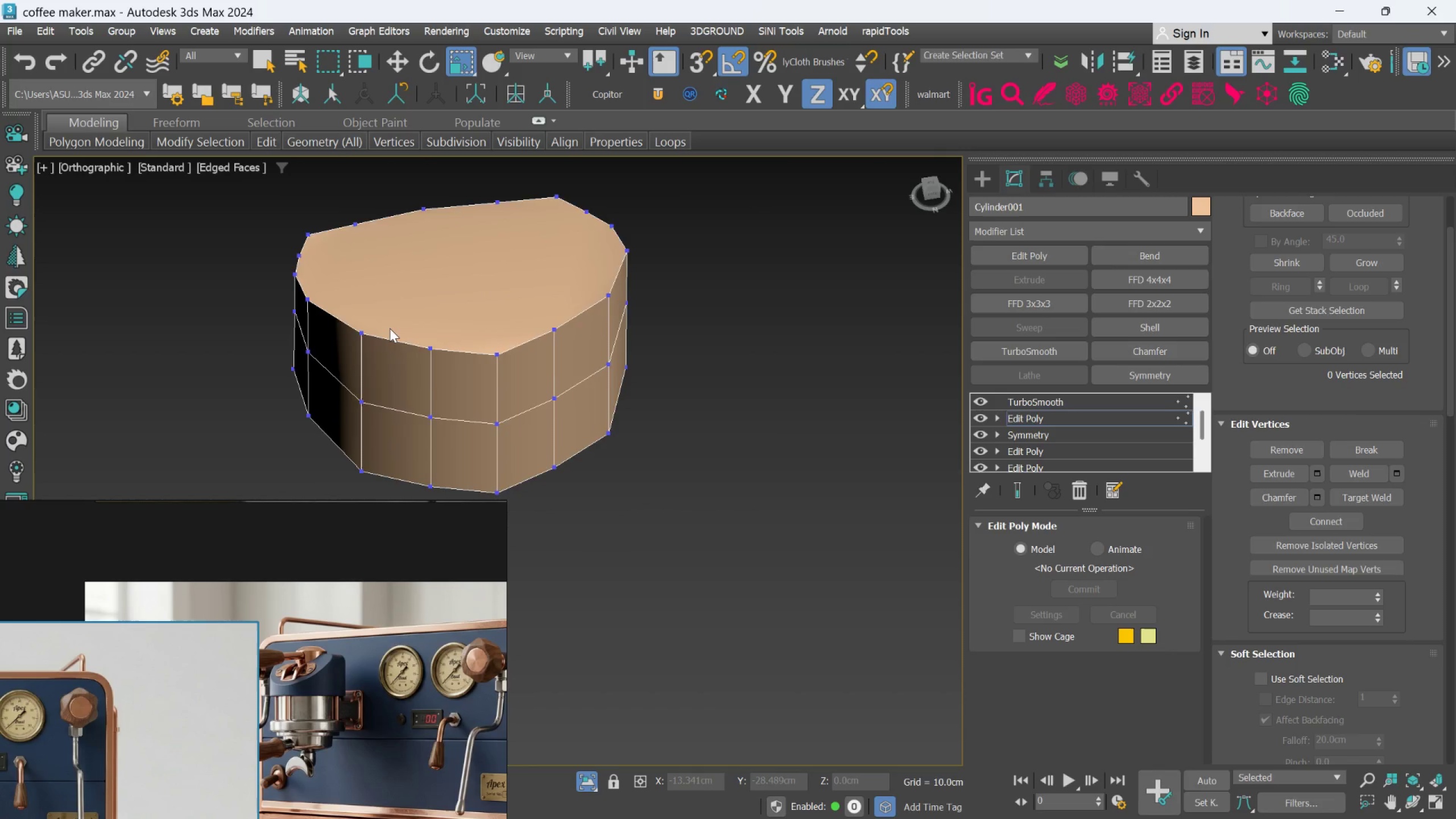 
key(T)
 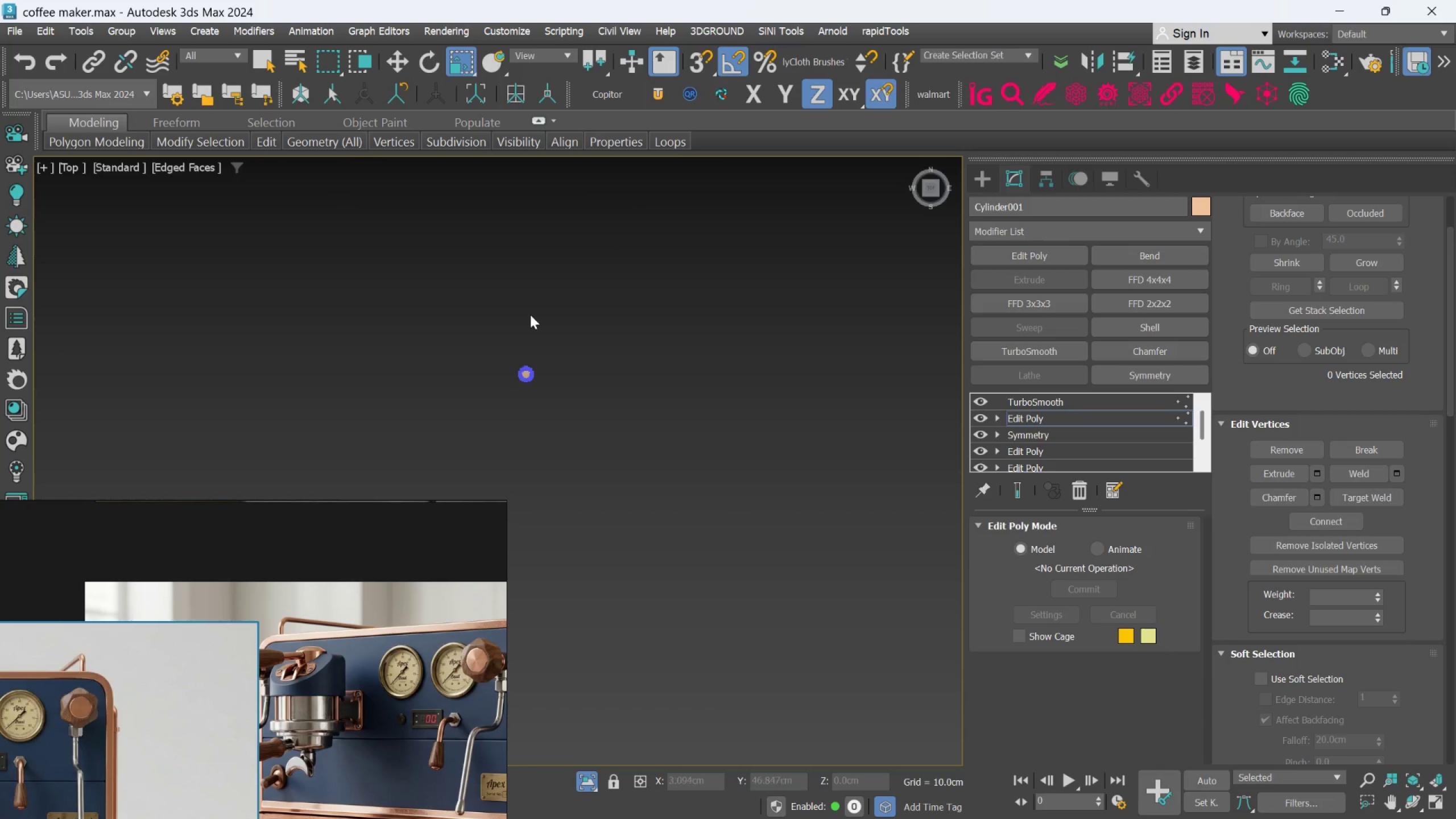 
scroll: coordinate [661, 359], scroll_direction: up, amount: 11.0
 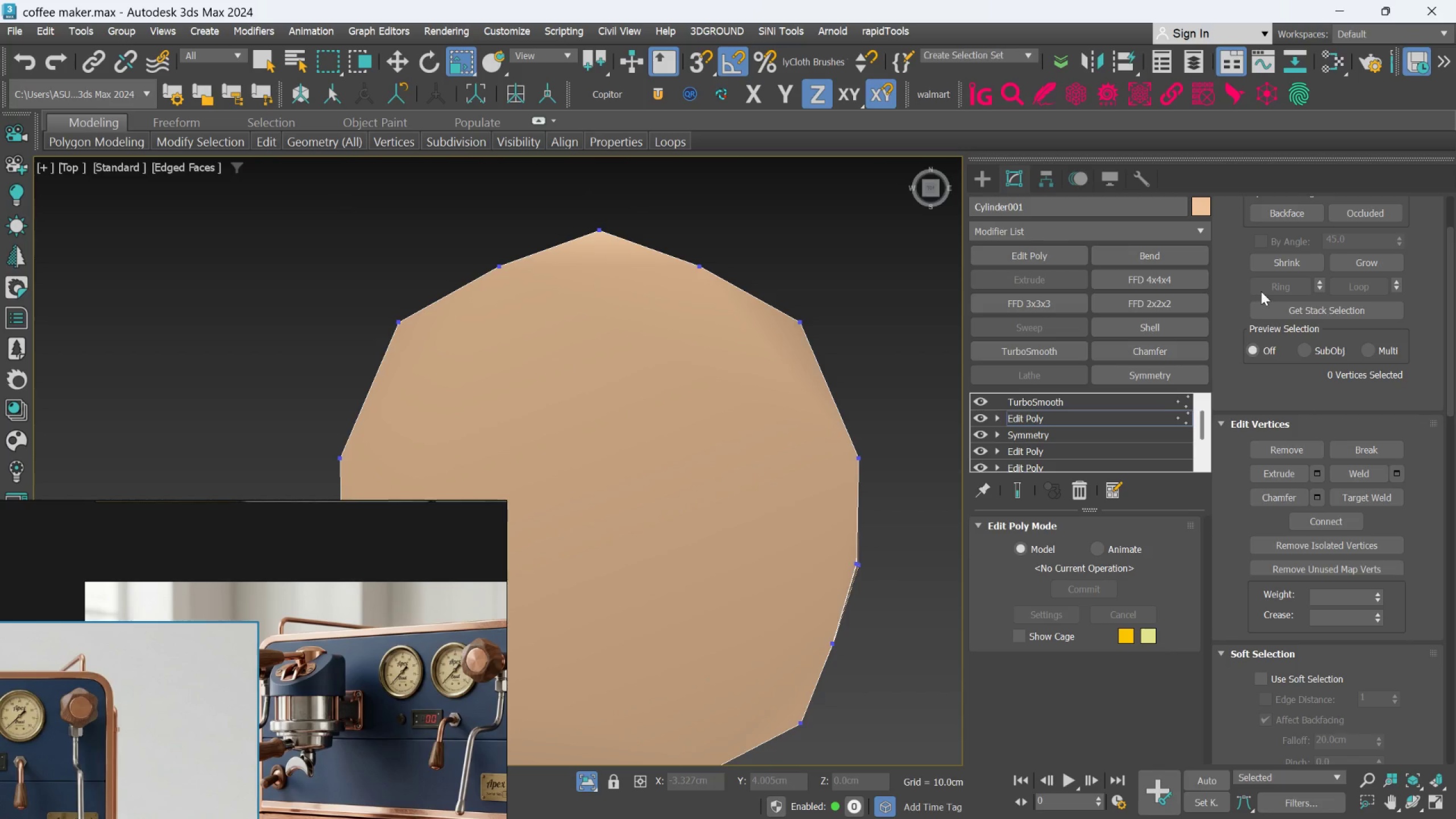 
wait(5.99)
 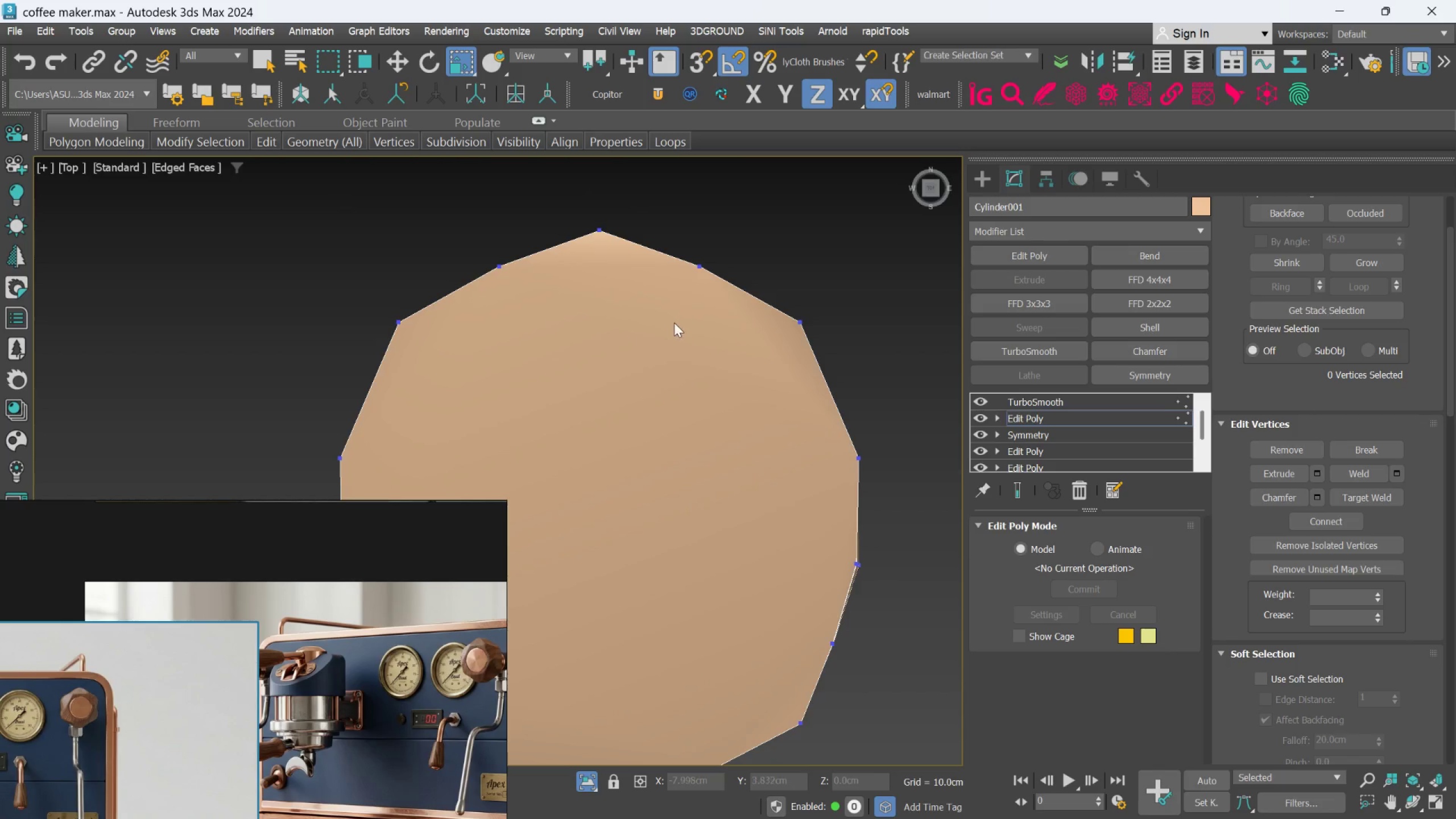 
left_click([801, 324])
 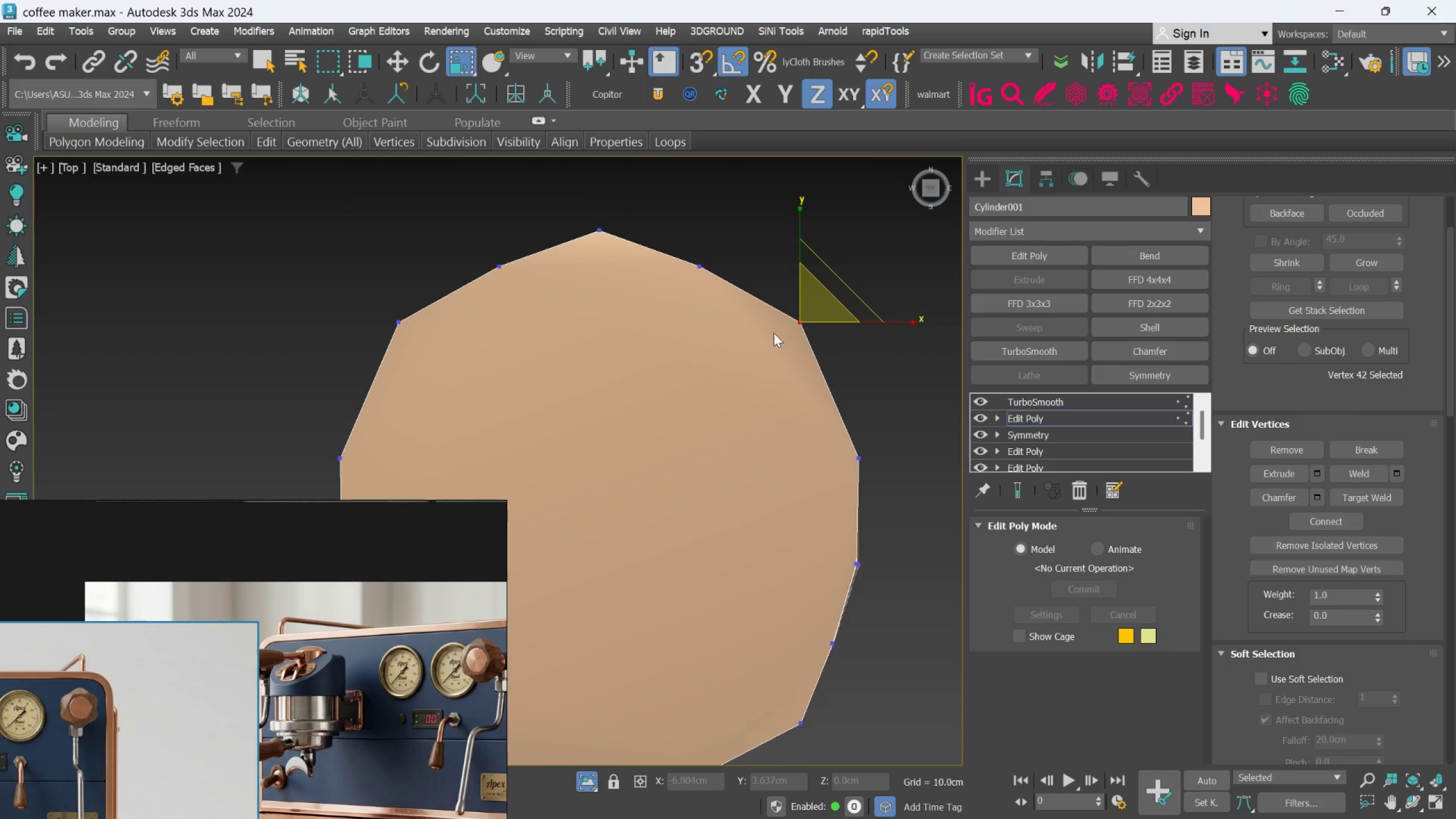 
hold_key(key=ControlLeft, duration=0.91)
 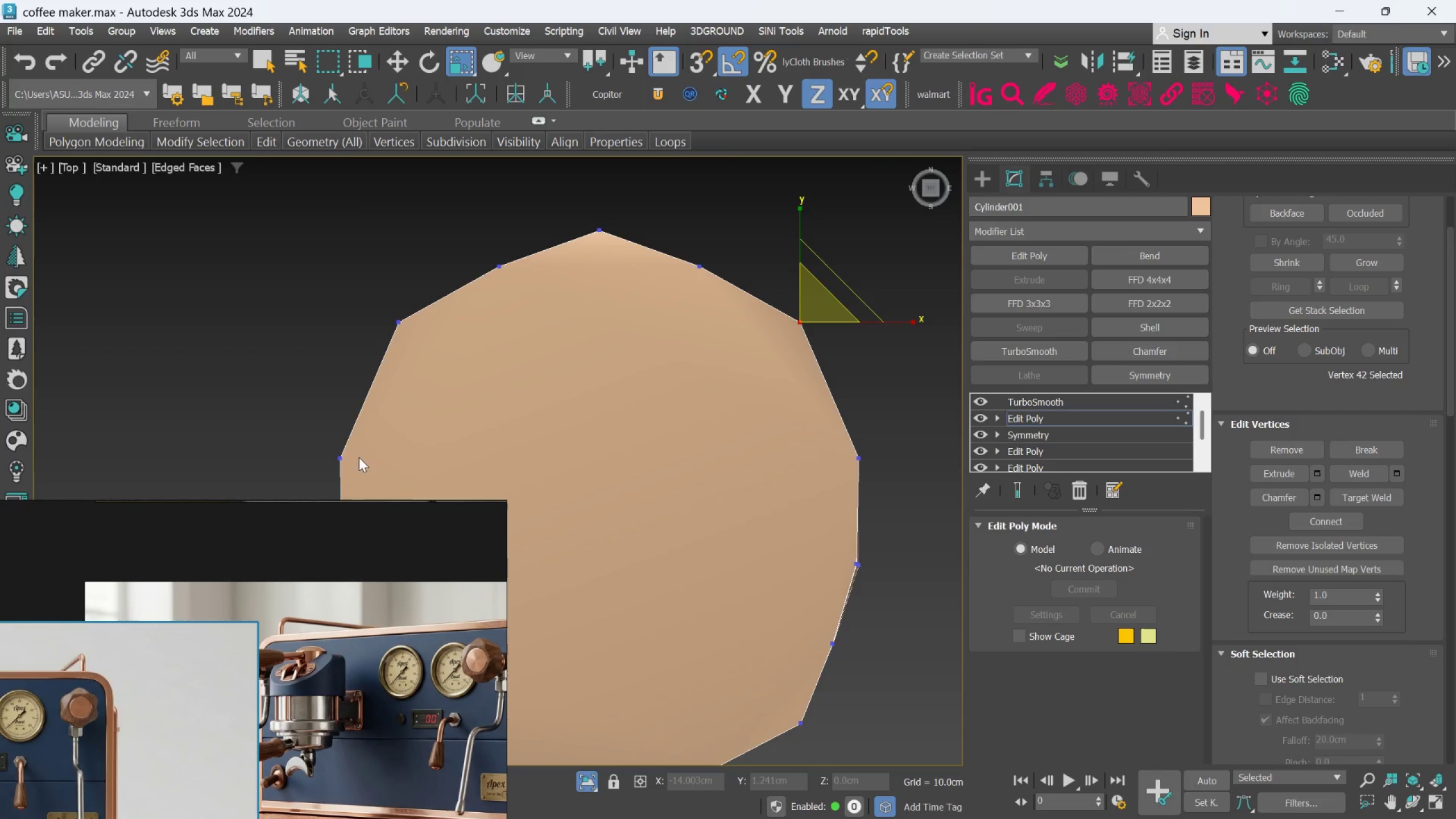 
left_click([348, 455])
 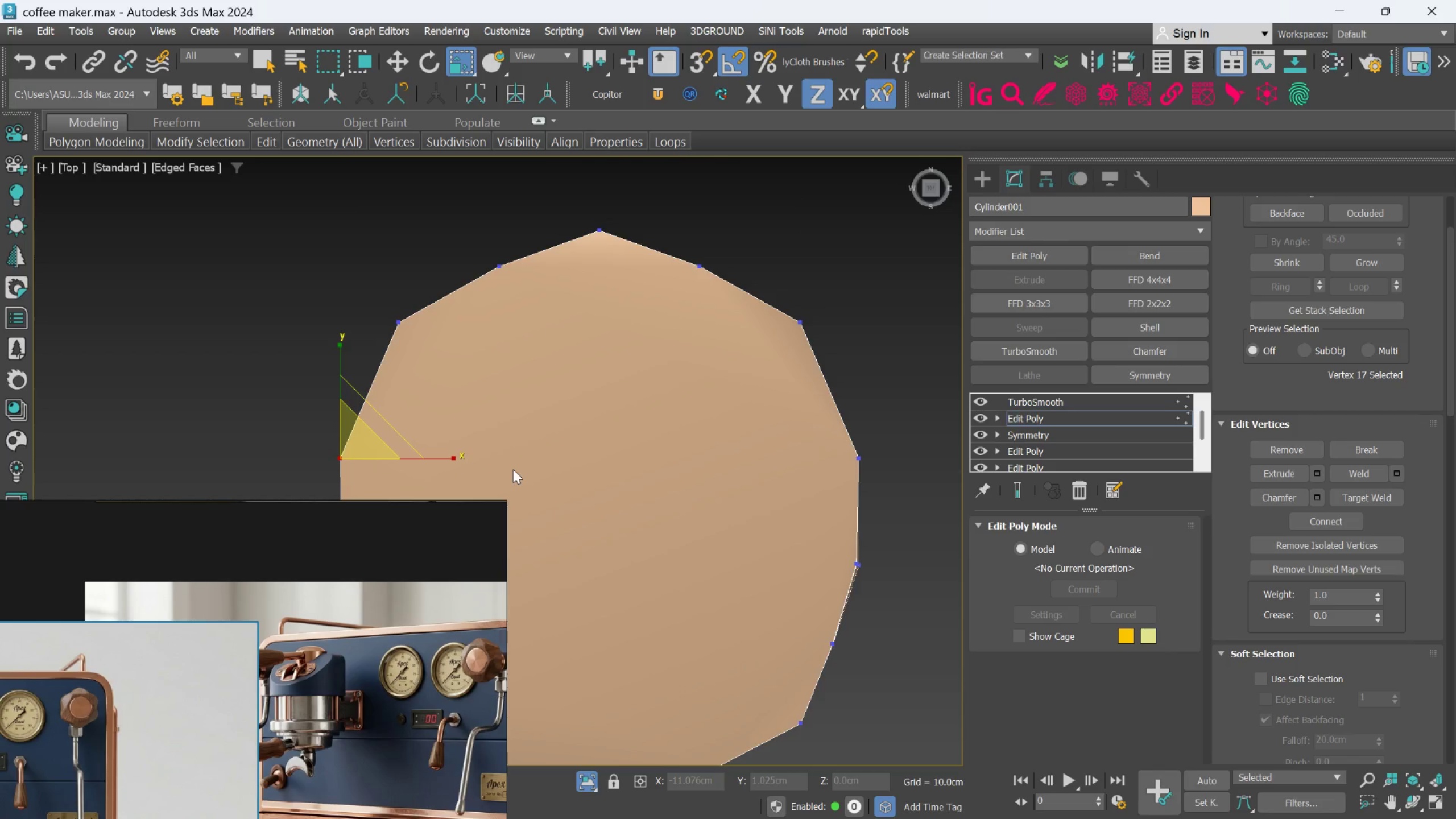 
hold_key(key=AltLeft, duration=1.49)
 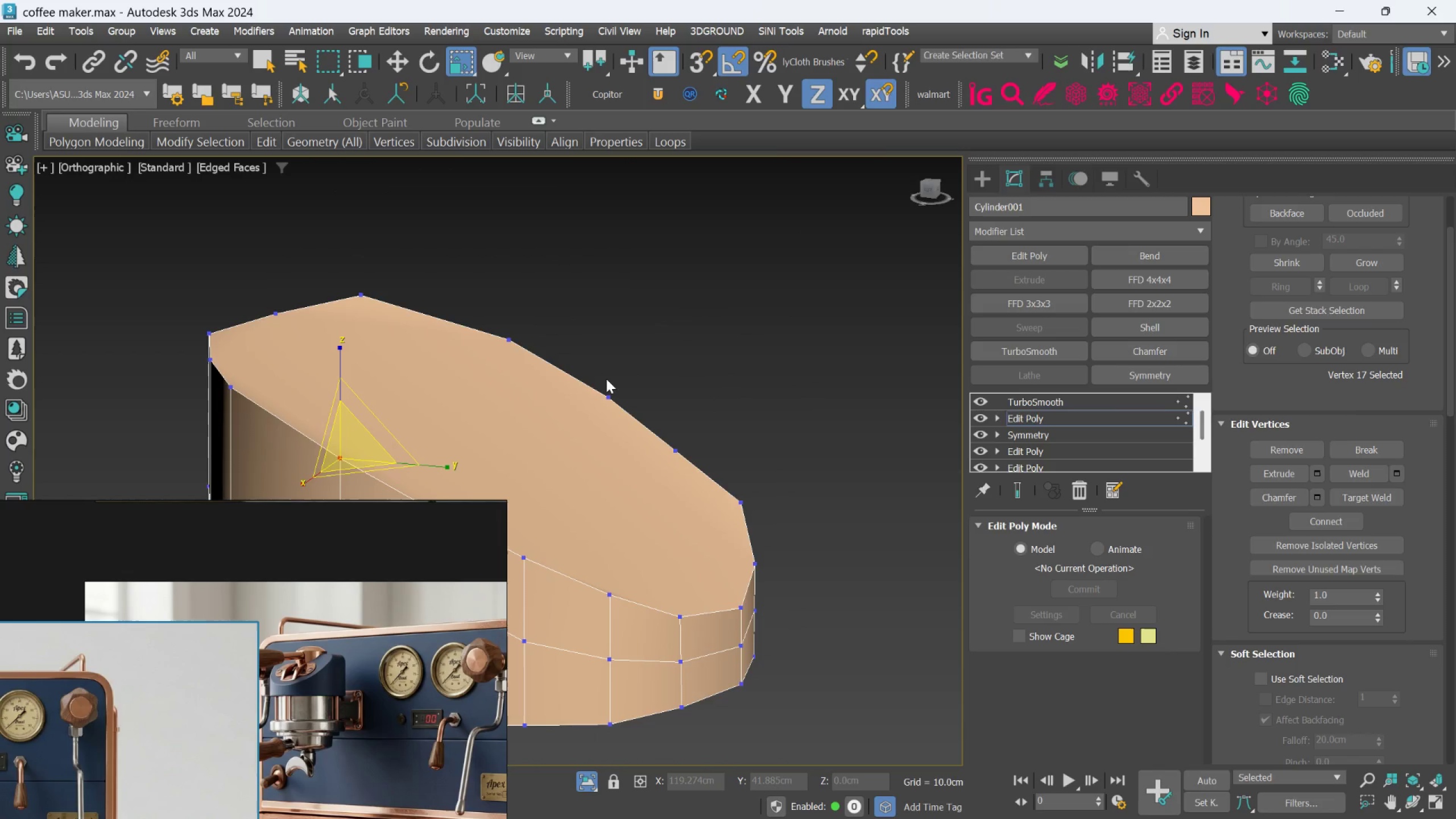 
key(T)
 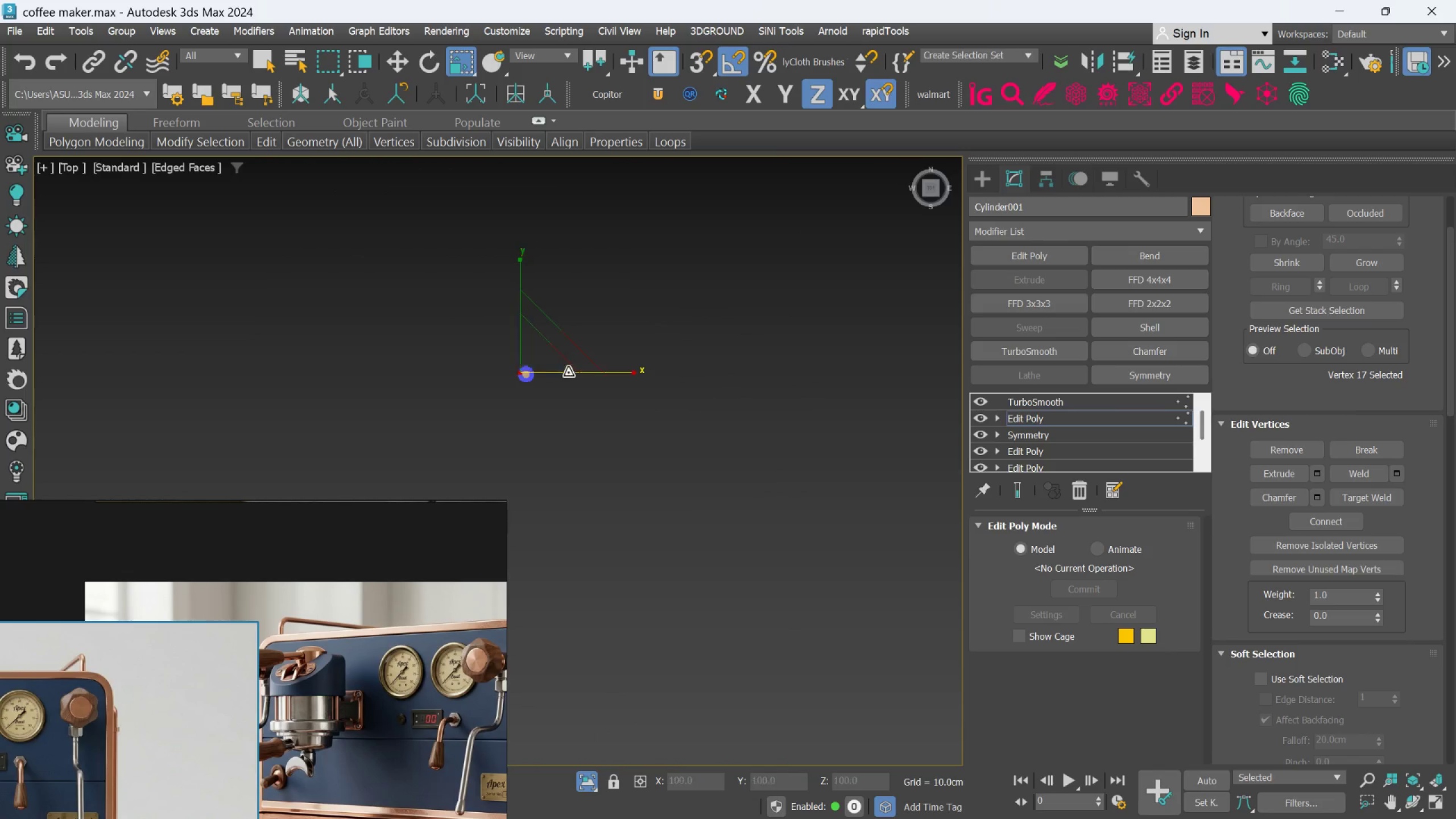 
scroll: coordinate [464, 412], scroll_direction: up, amount: 11.0
 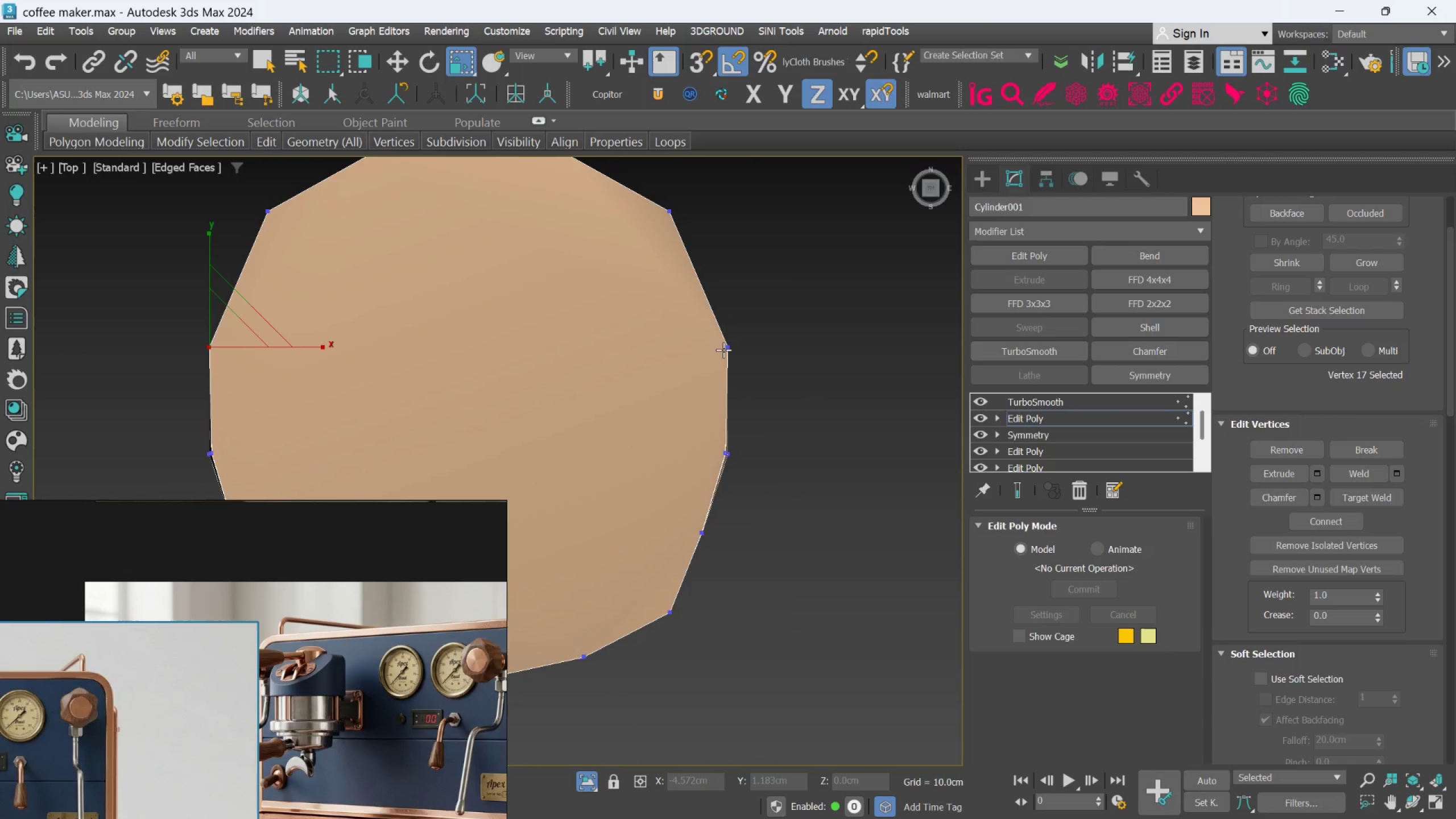 
hold_key(key=ControlLeft, duration=0.61)
left_click([730, 353])
 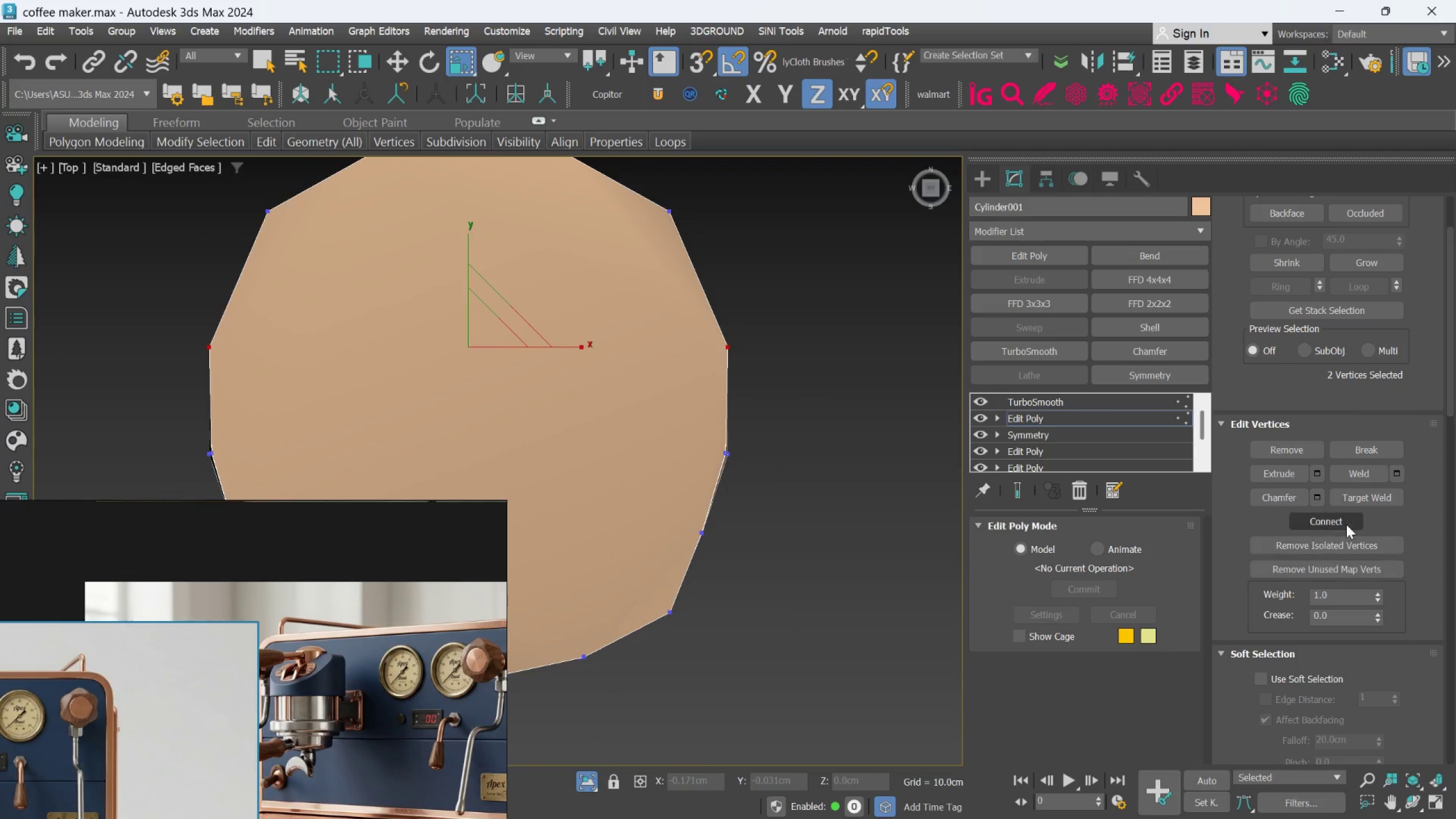 
left_click([1348, 519])
 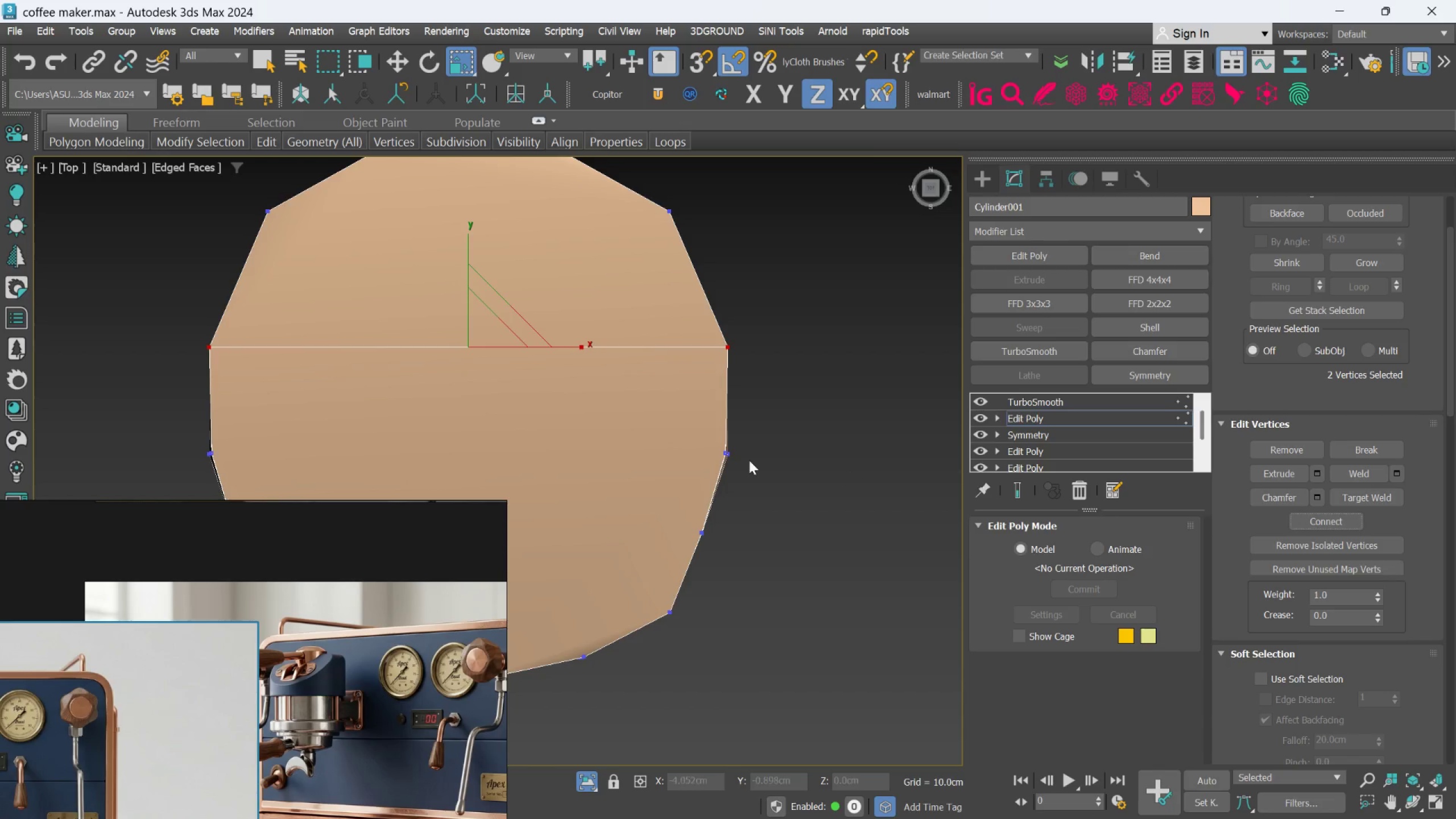 
scroll: coordinate [746, 466], scroll_direction: down, amount: 2.0
 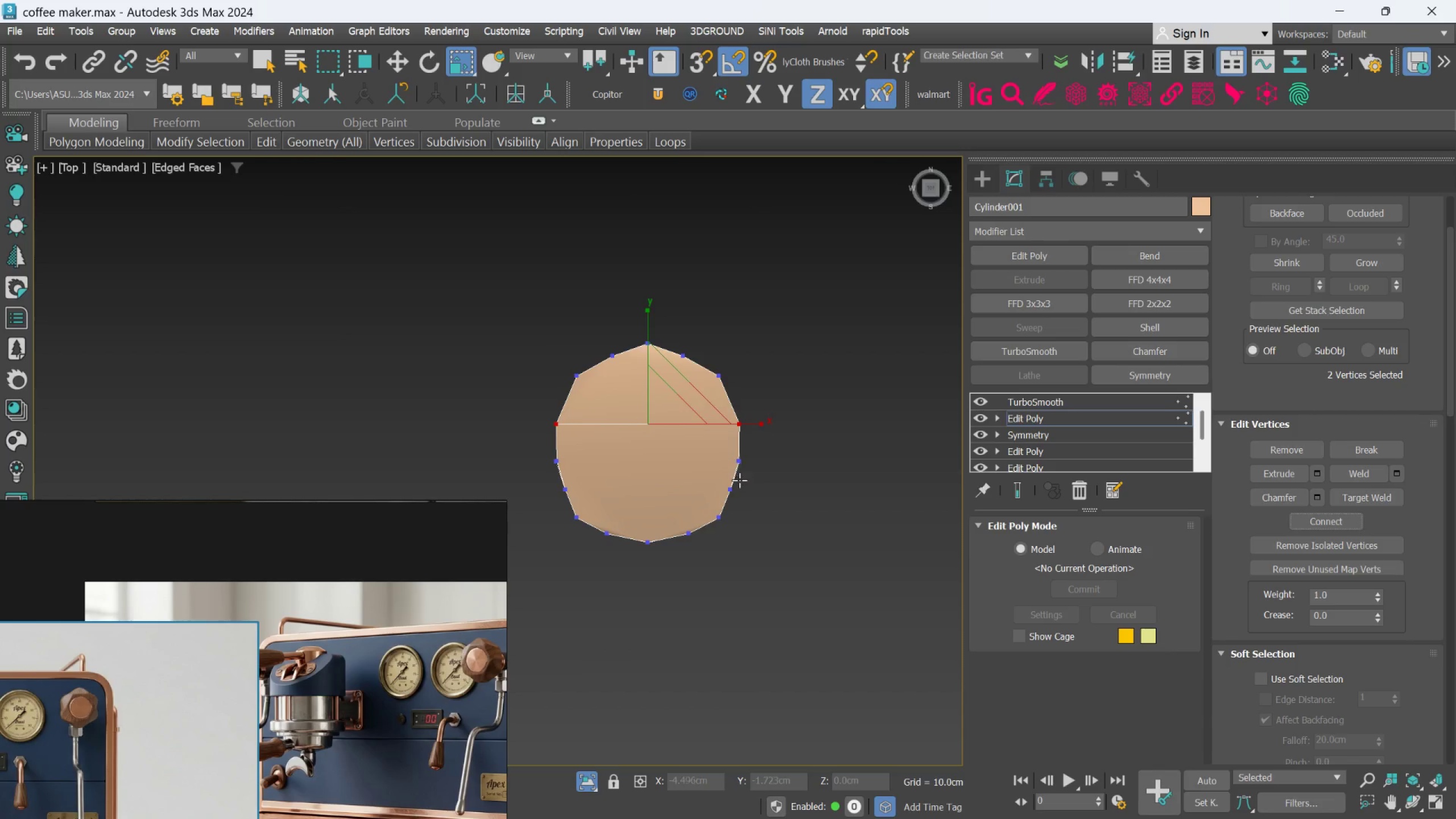 
hold_key(key=AltLeft, duration=0.66)
 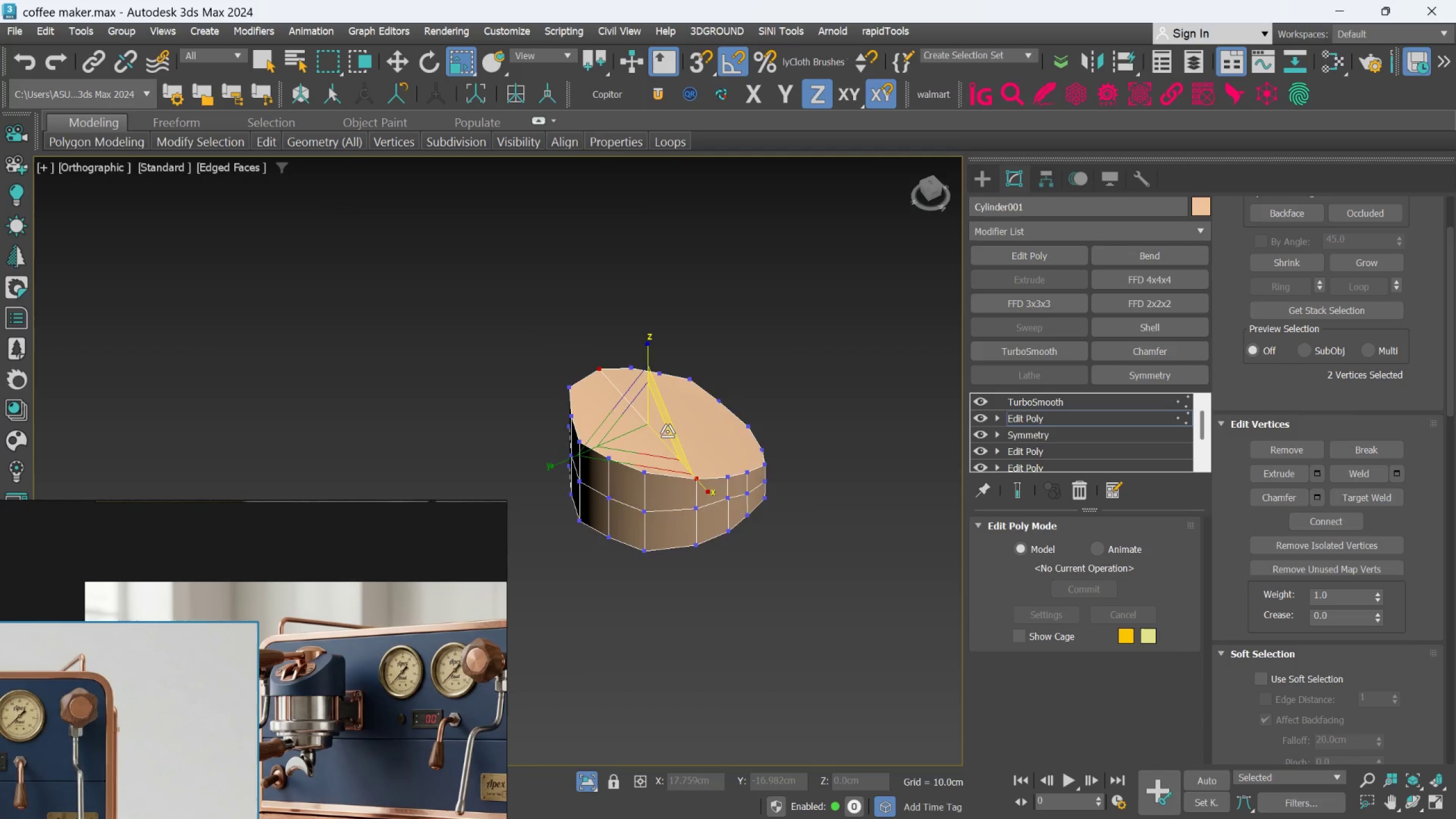 
hold_key(key=AltLeft, duration=0.83)
 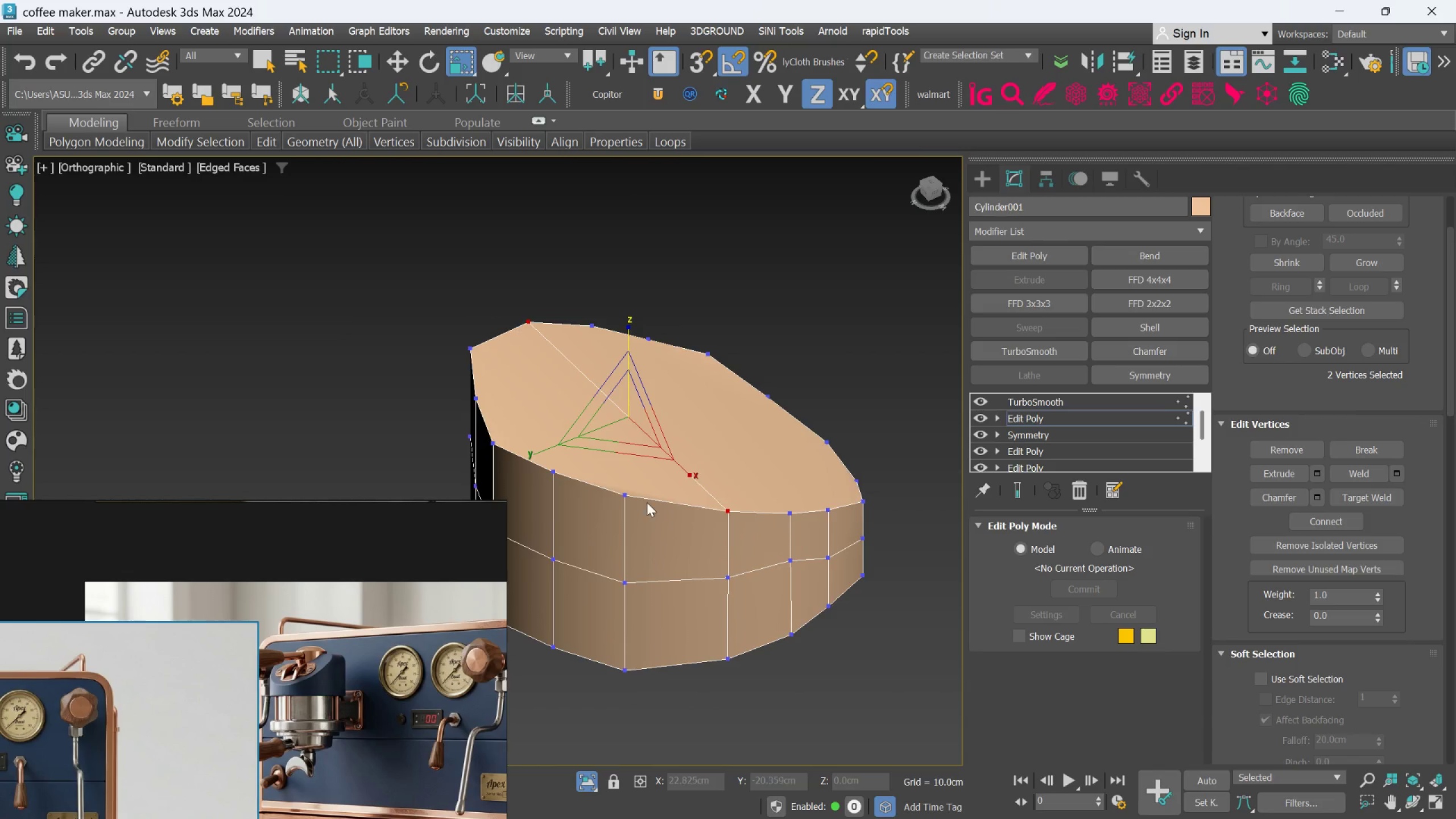 
scroll: coordinate [667, 431], scroll_direction: up, amount: 2.0
 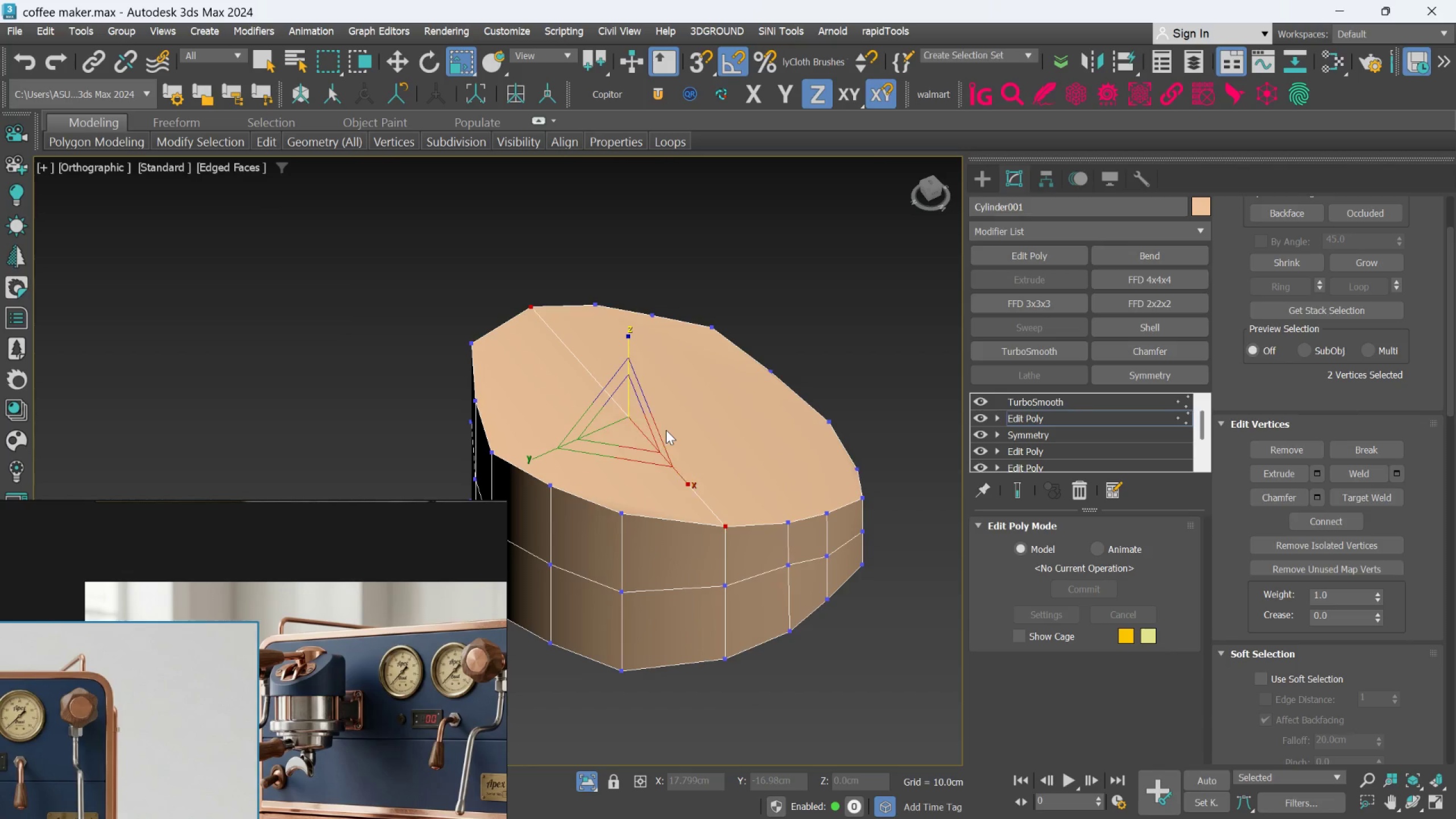 
key(Control+ControlLeft)
 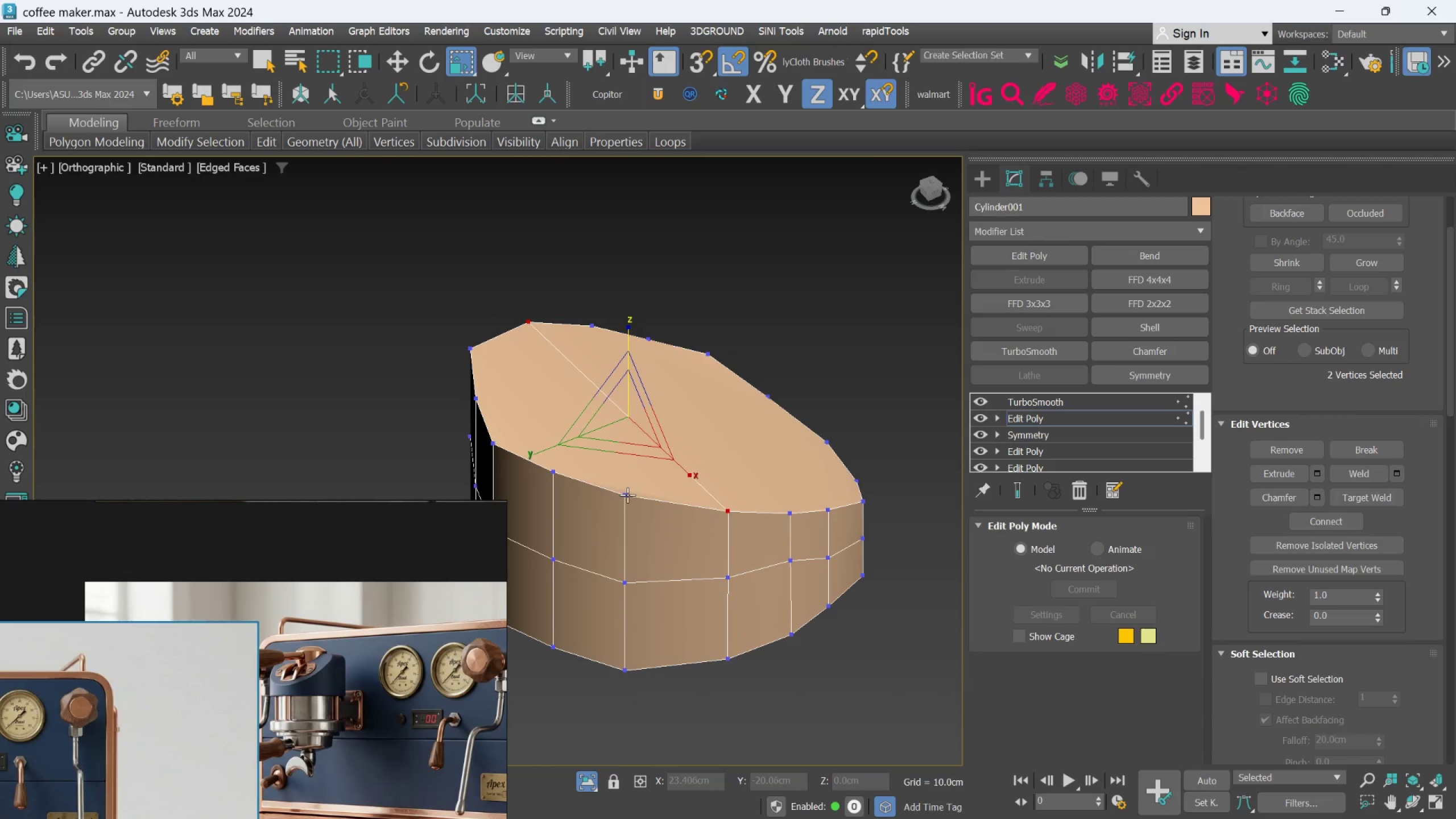 
left_click([627, 495])
 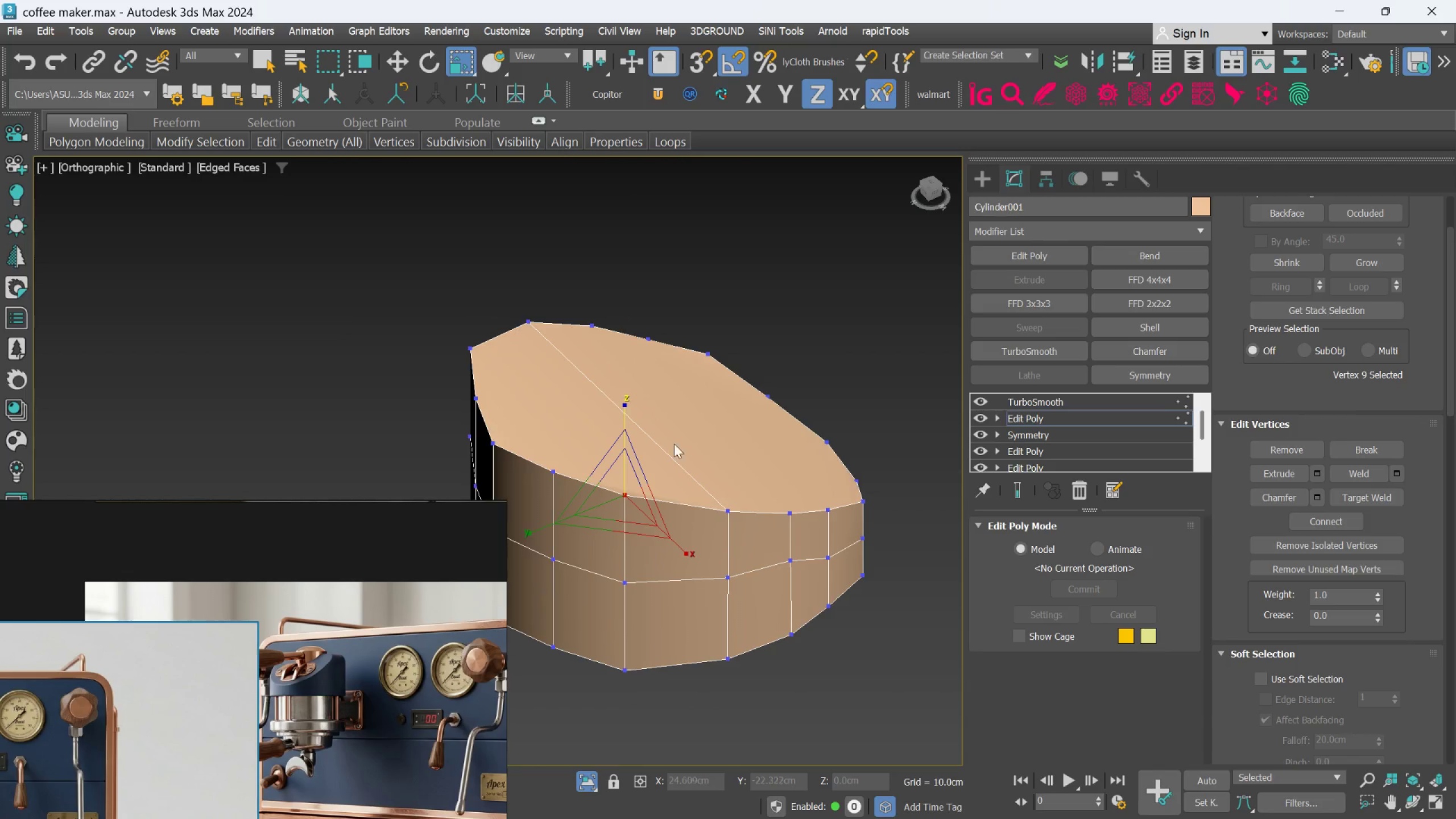 
key(Q)
 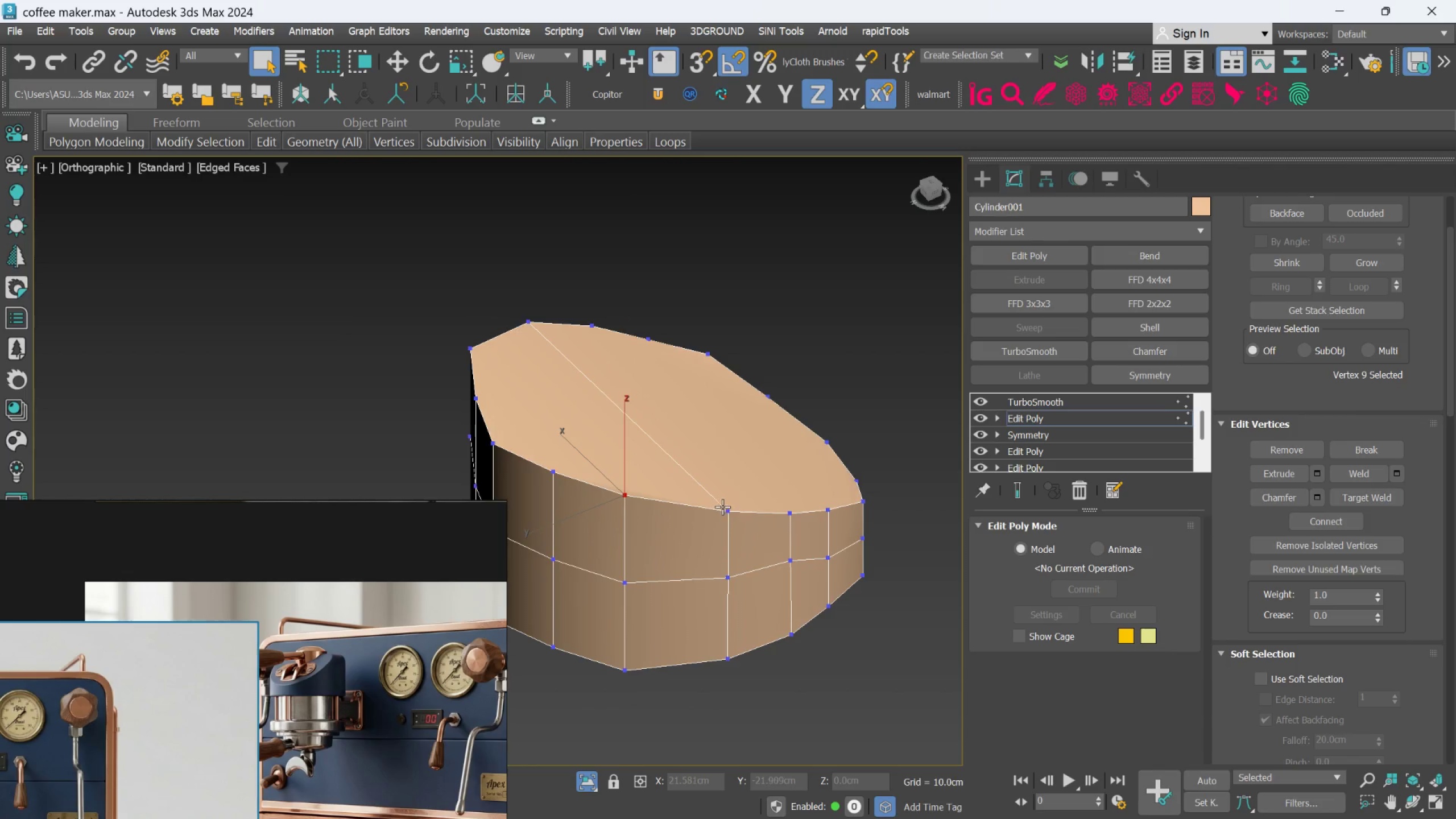 
left_click([724, 507])
 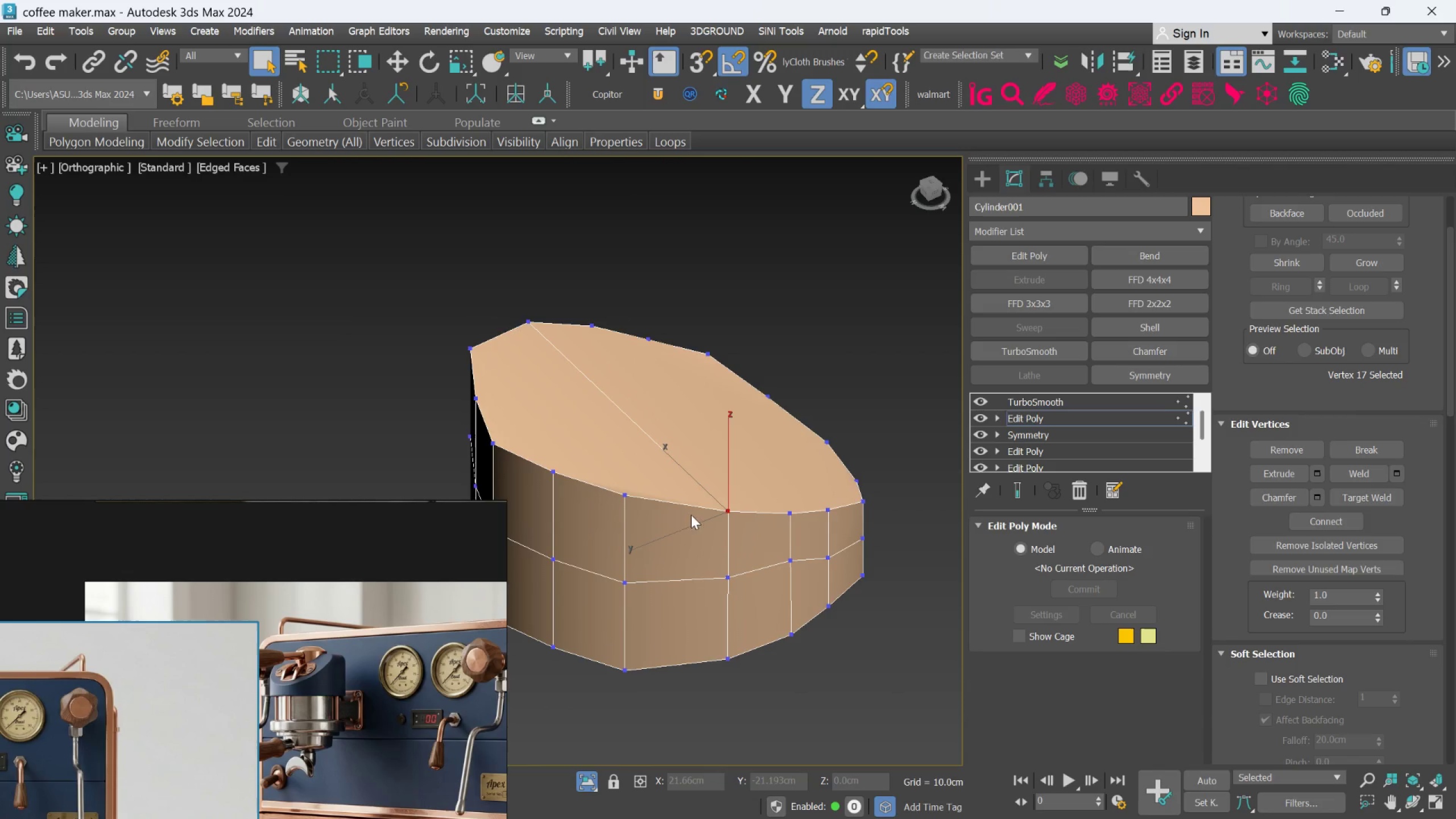 
hold_key(key=ControlLeft, duration=1.54)
left_click([627, 498])
 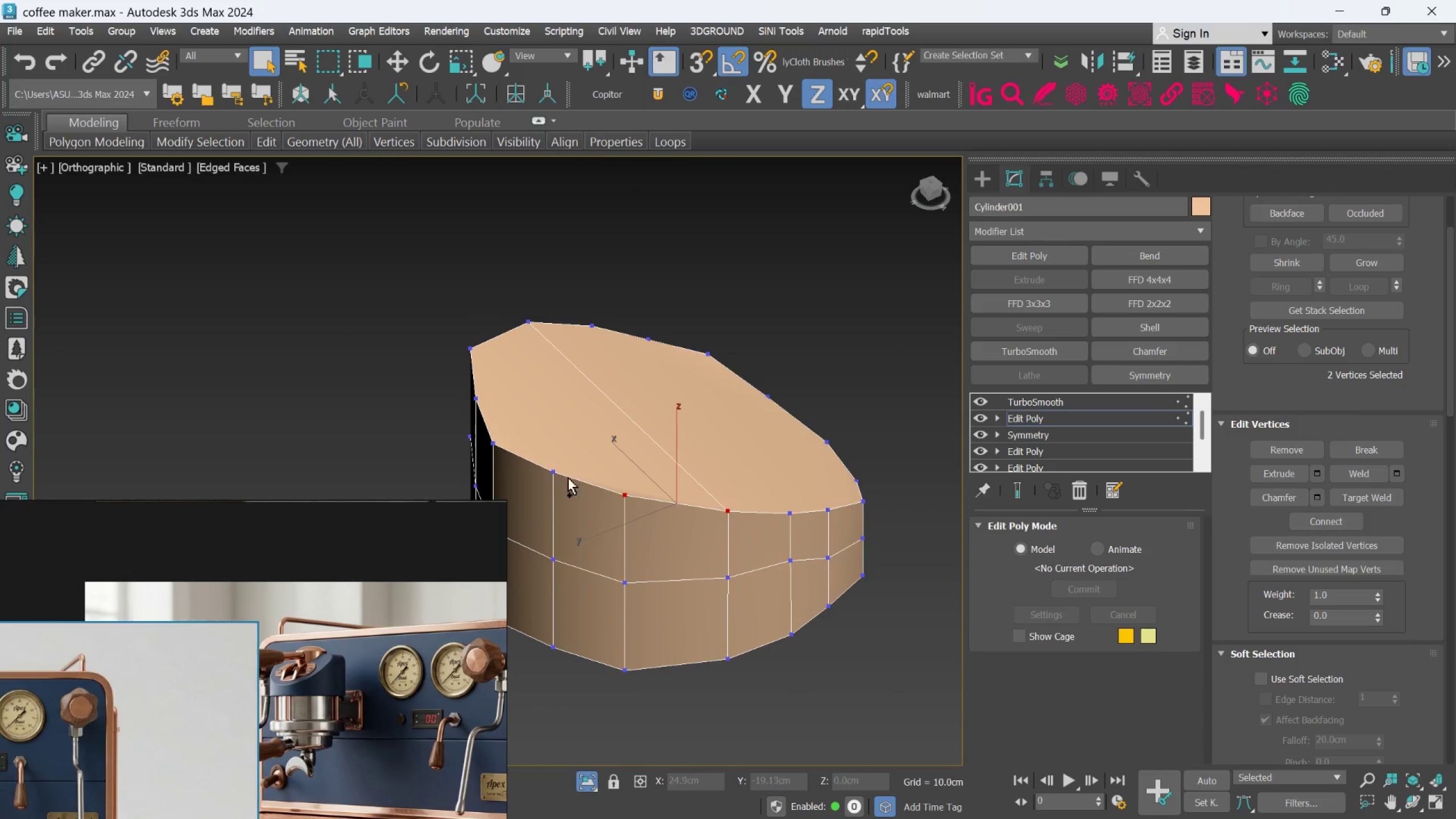 
left_click([558, 473])
 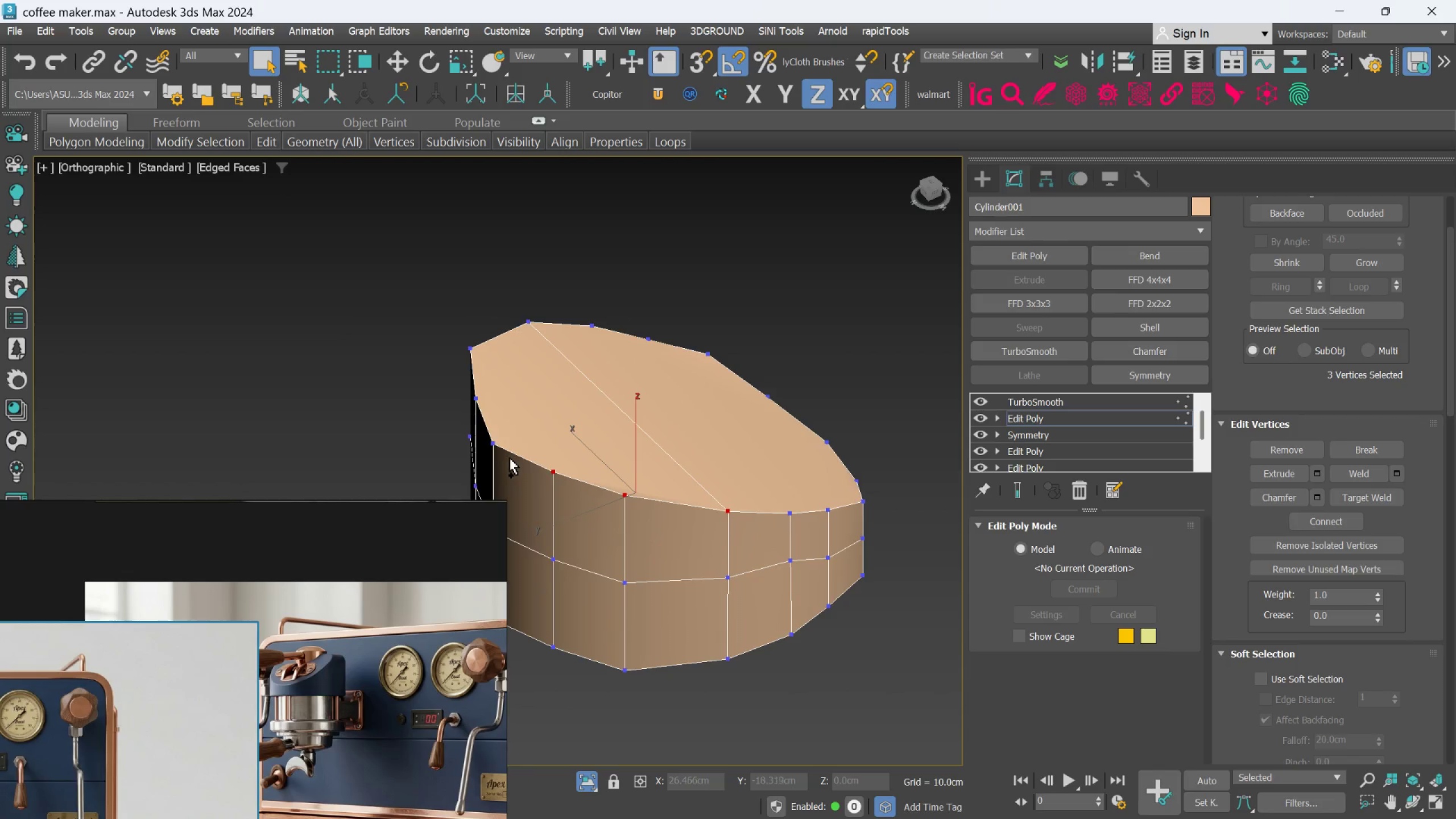 
hold_key(key=ControlLeft, duration=1.51)
left_click([499, 448])
 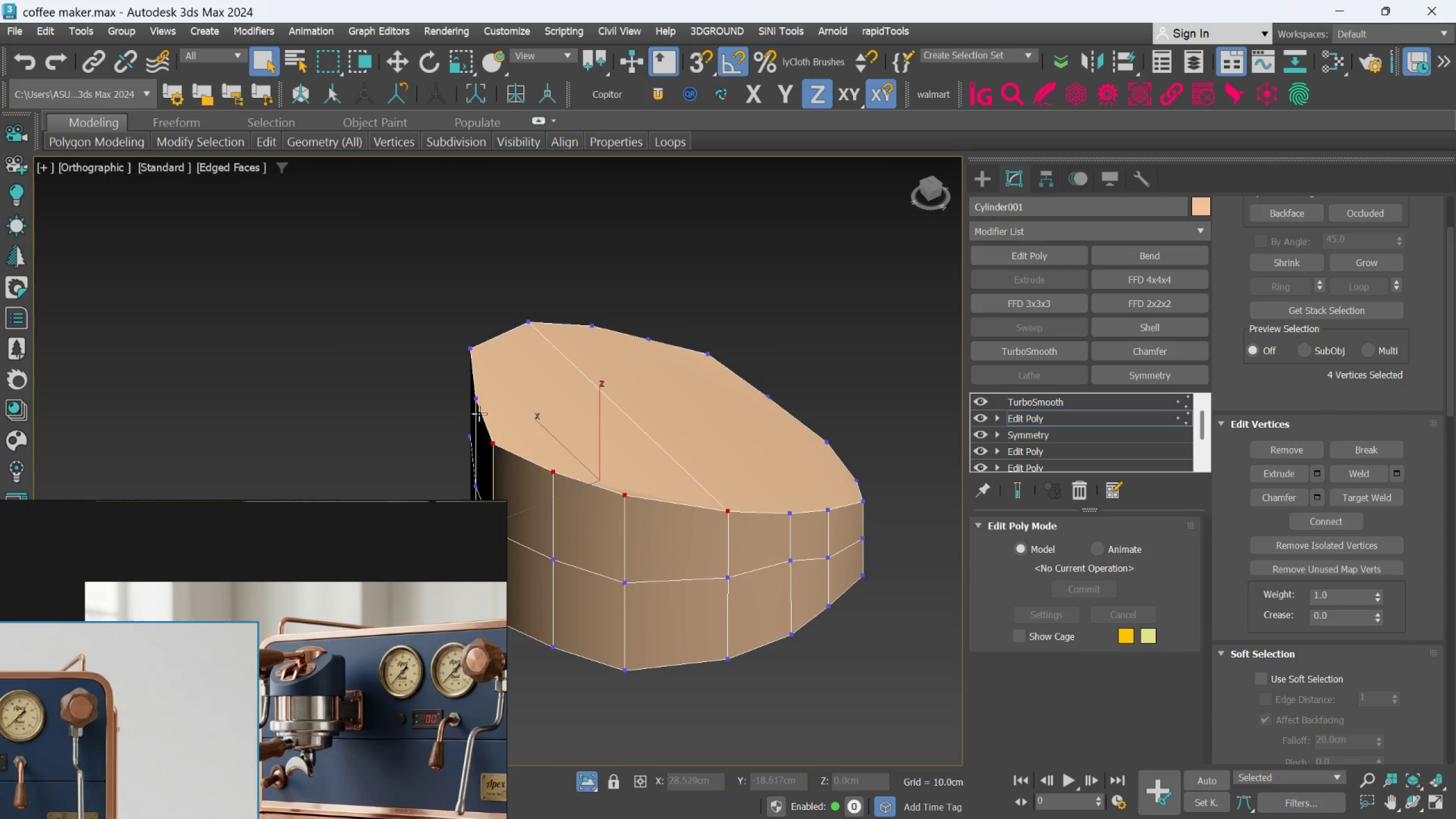 
left_click([474, 398])
 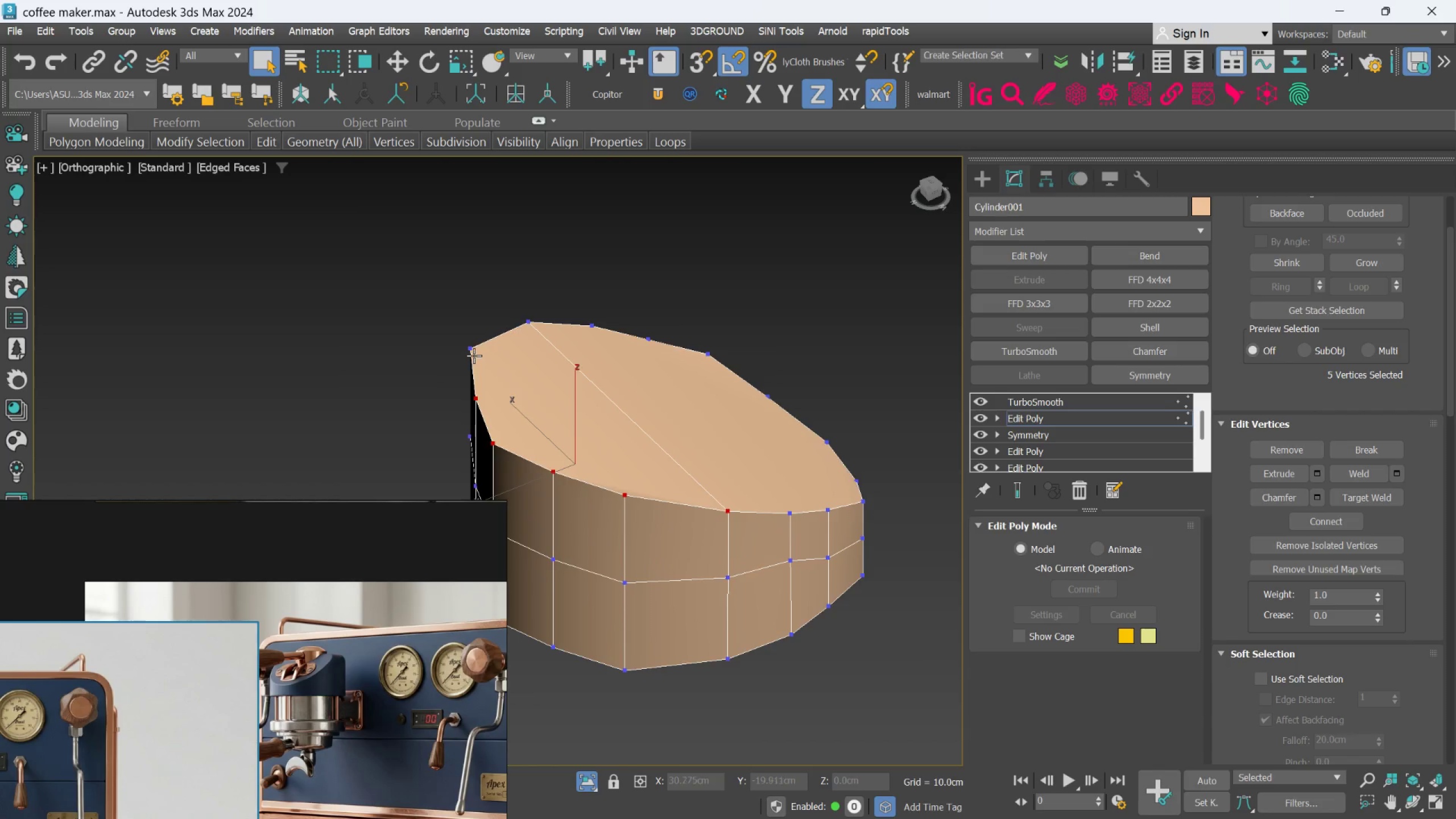 
left_click([474, 351])
 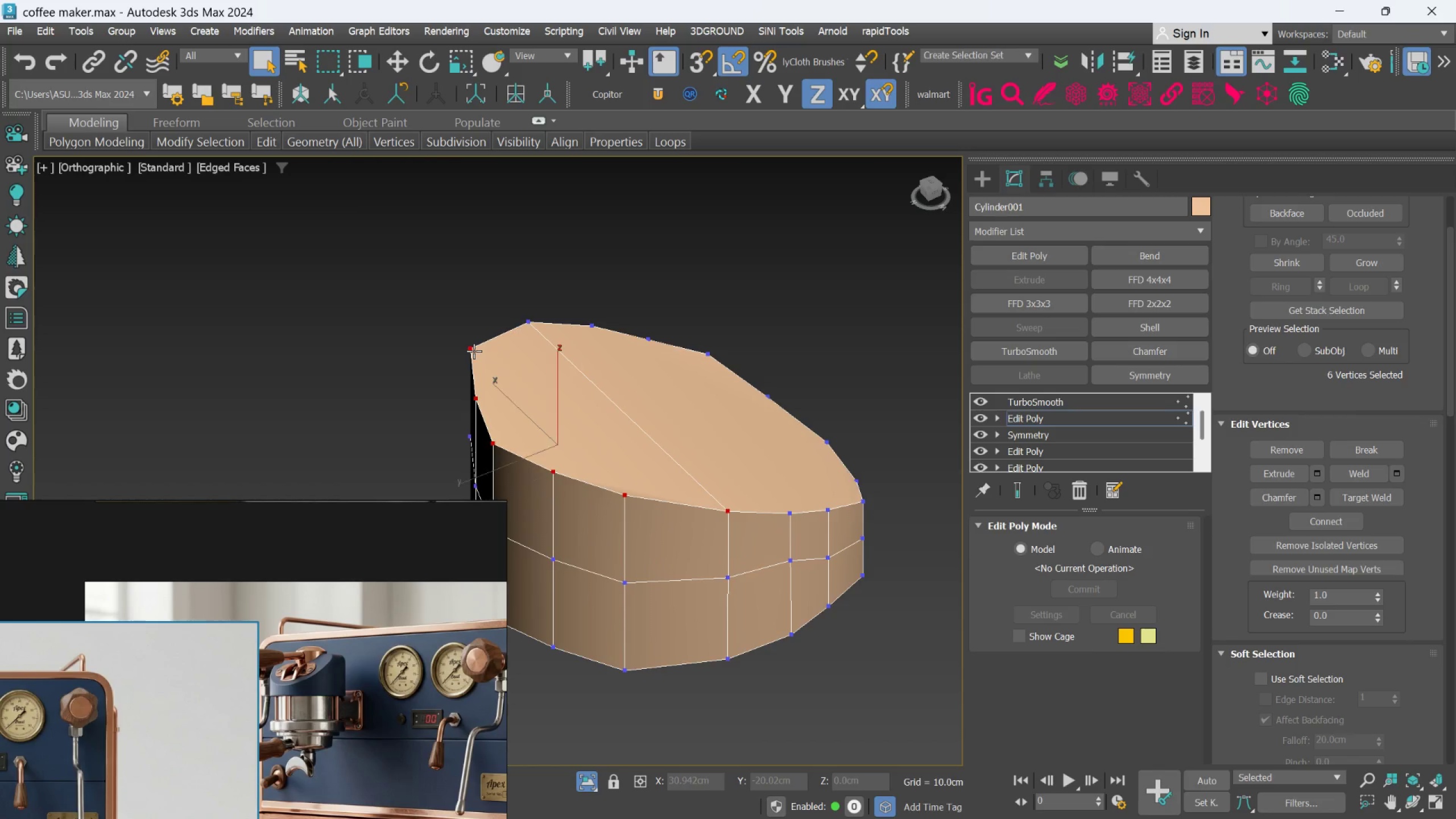 
hold_key(key=ControlLeft, duration=0.81)
left_click([527, 318])
 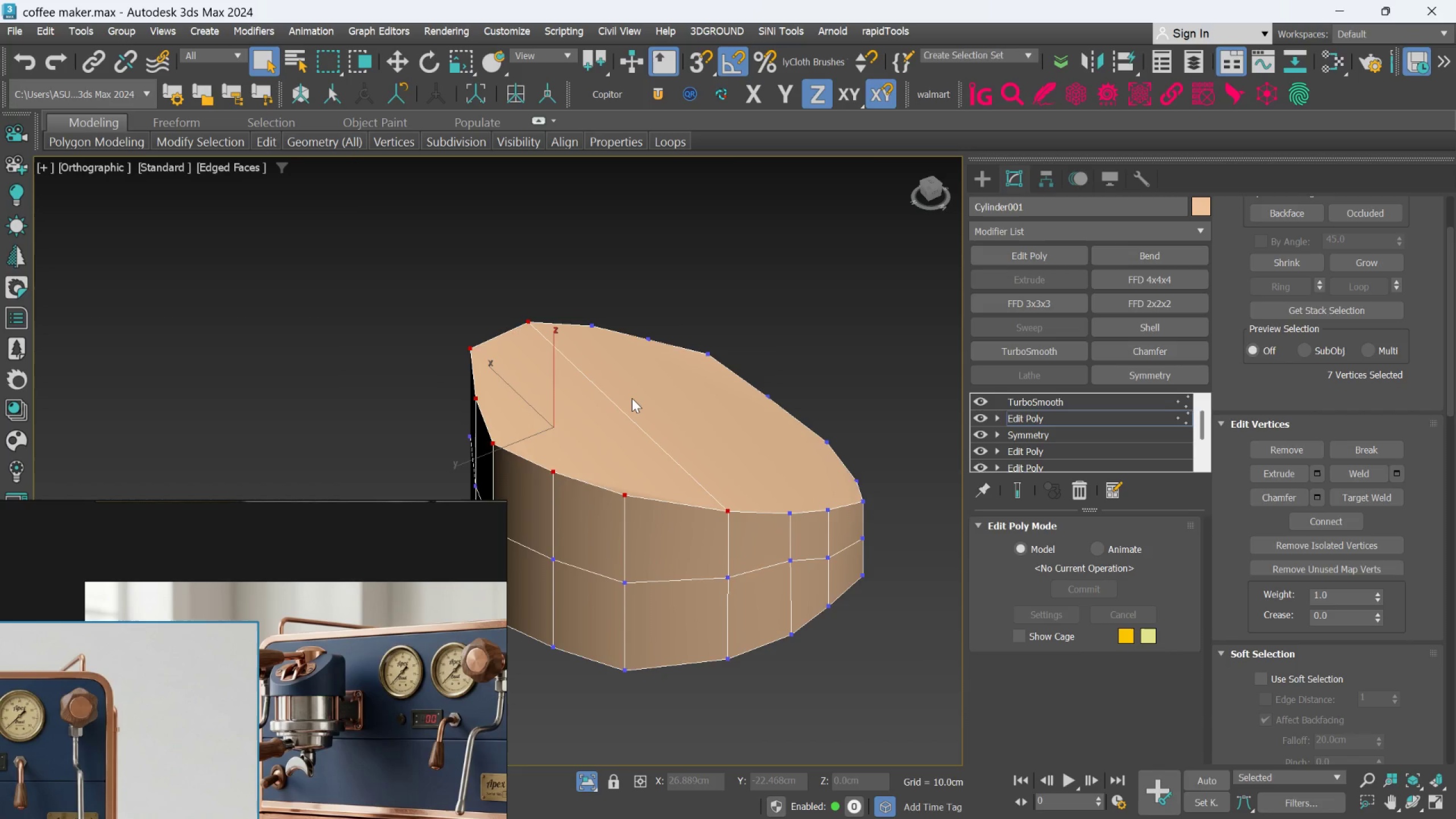 
key(R)
 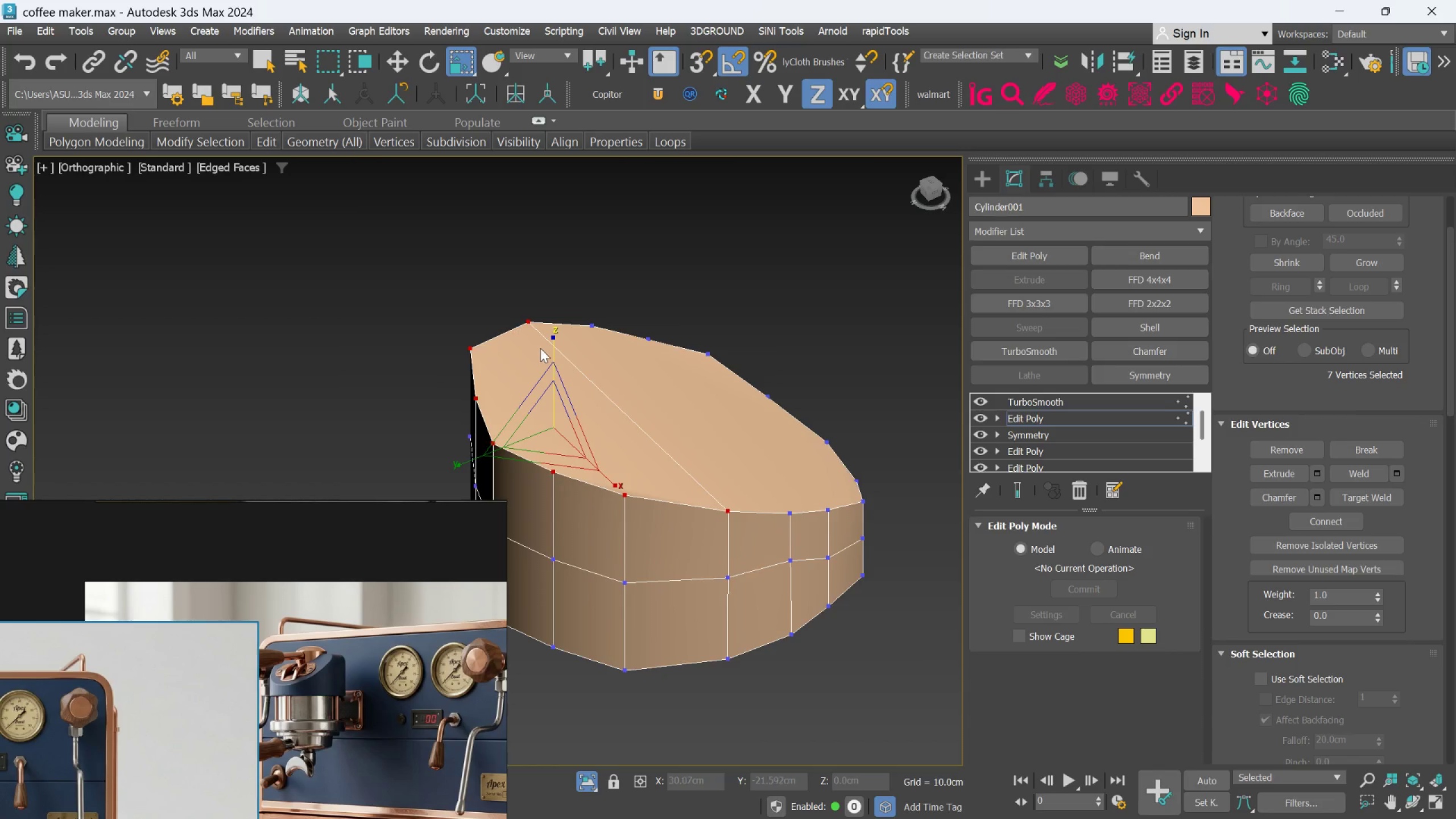 
left_click_drag(start_coordinate=[556, 348], to_coordinate=[554, 296])
 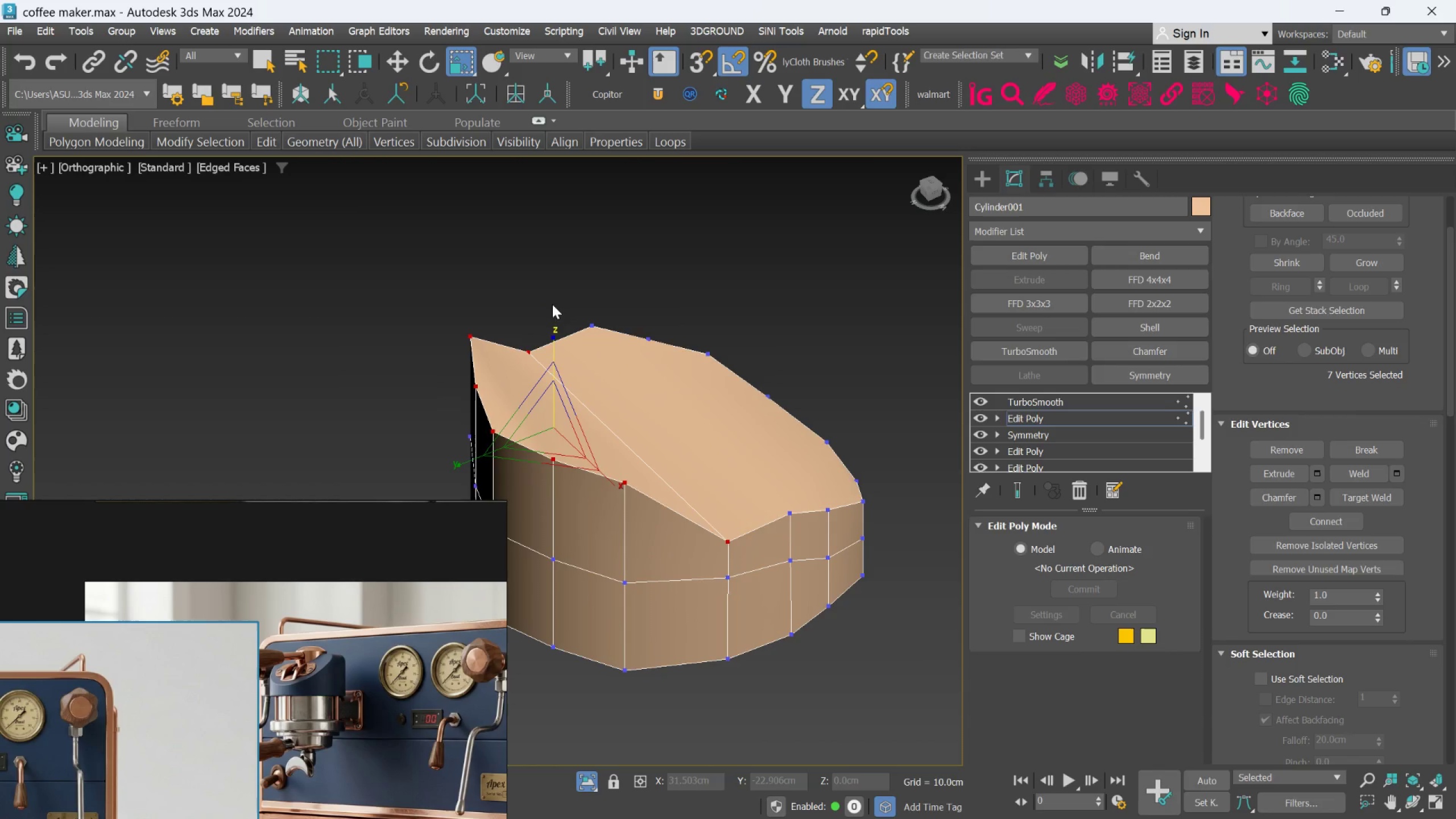 
key(Control+Z)
 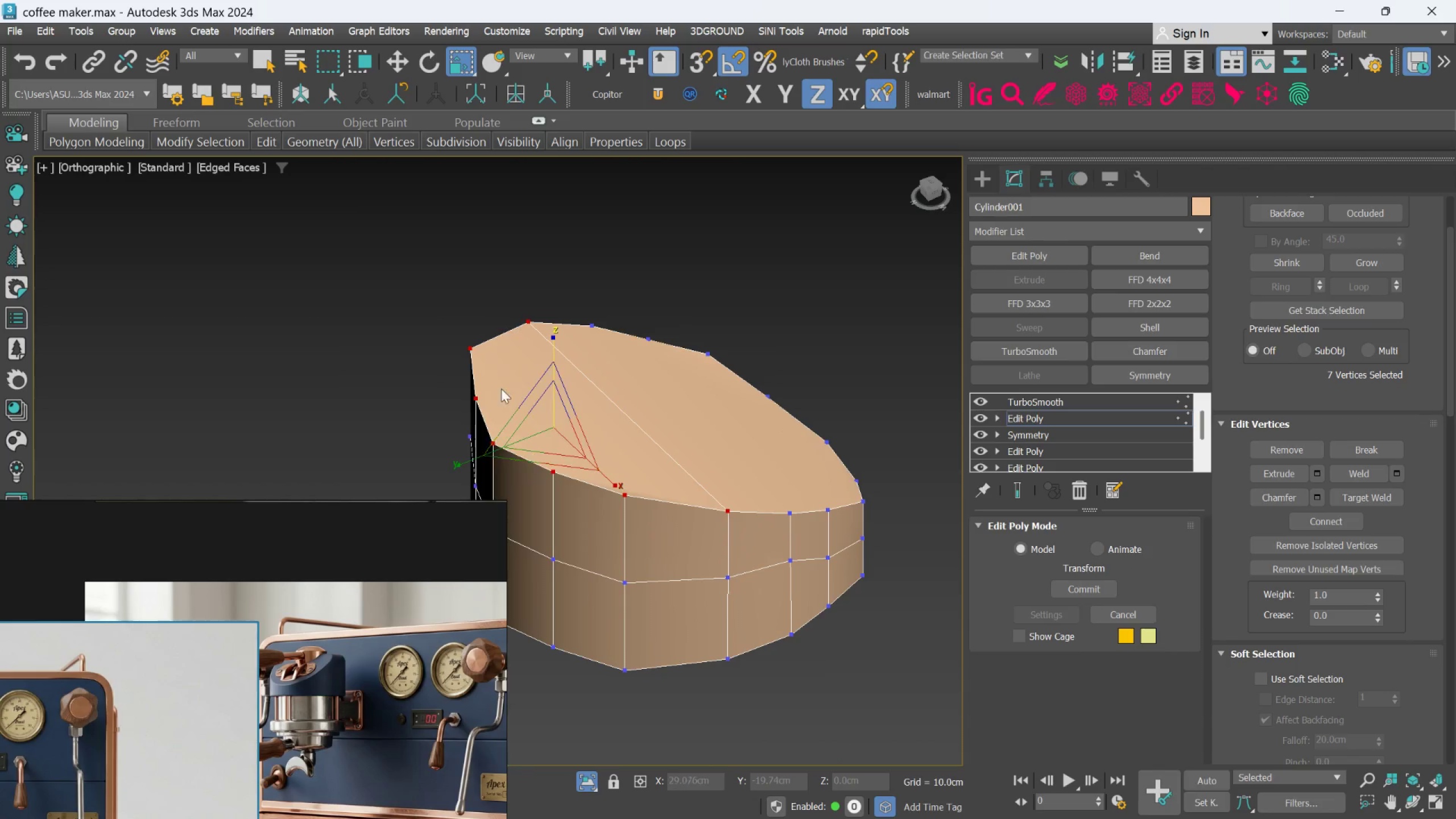 
left_click([477, 357])
 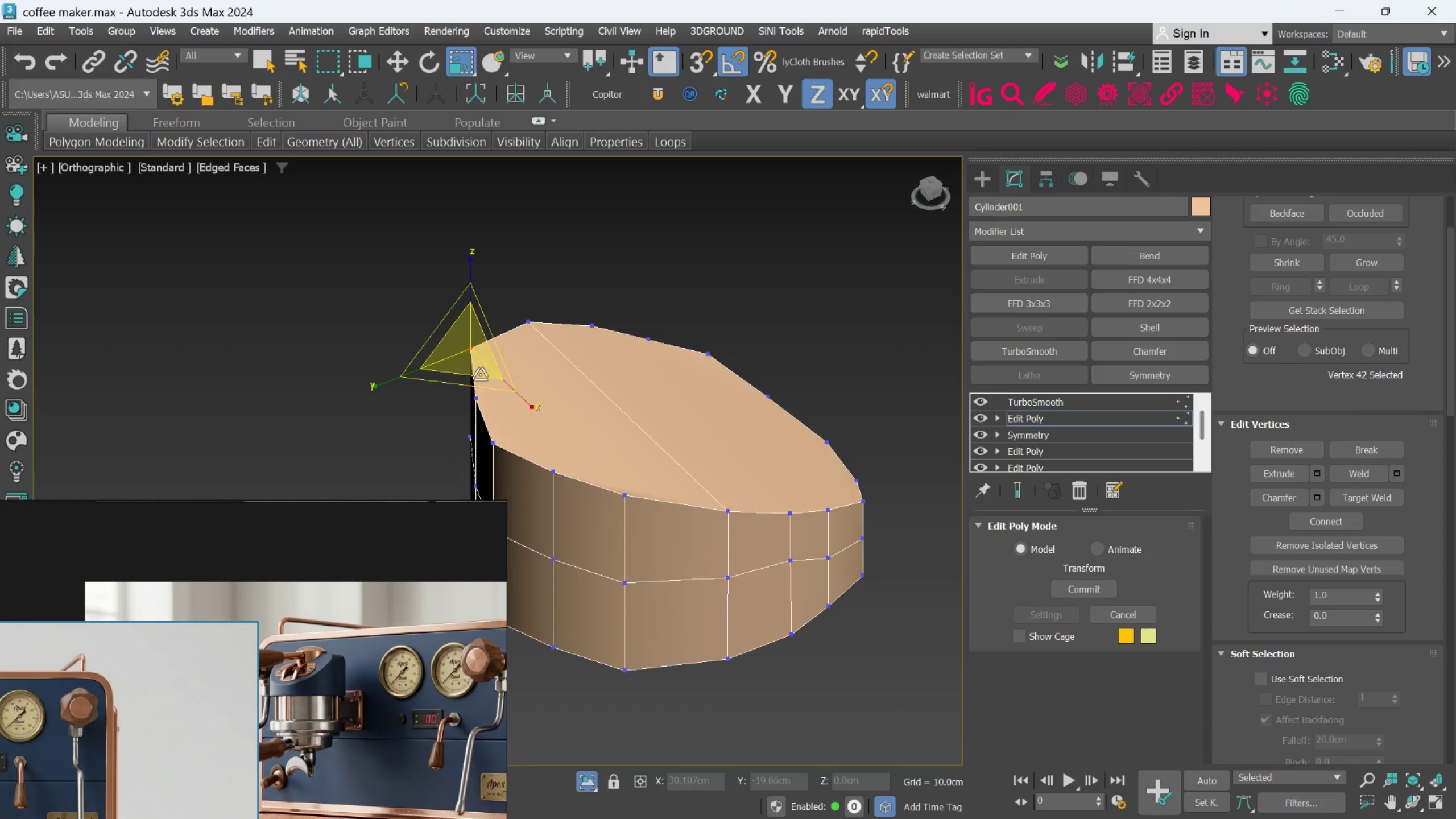 
hold_key(key=ControlLeft, duration=1.52)
left_click([482, 396])
 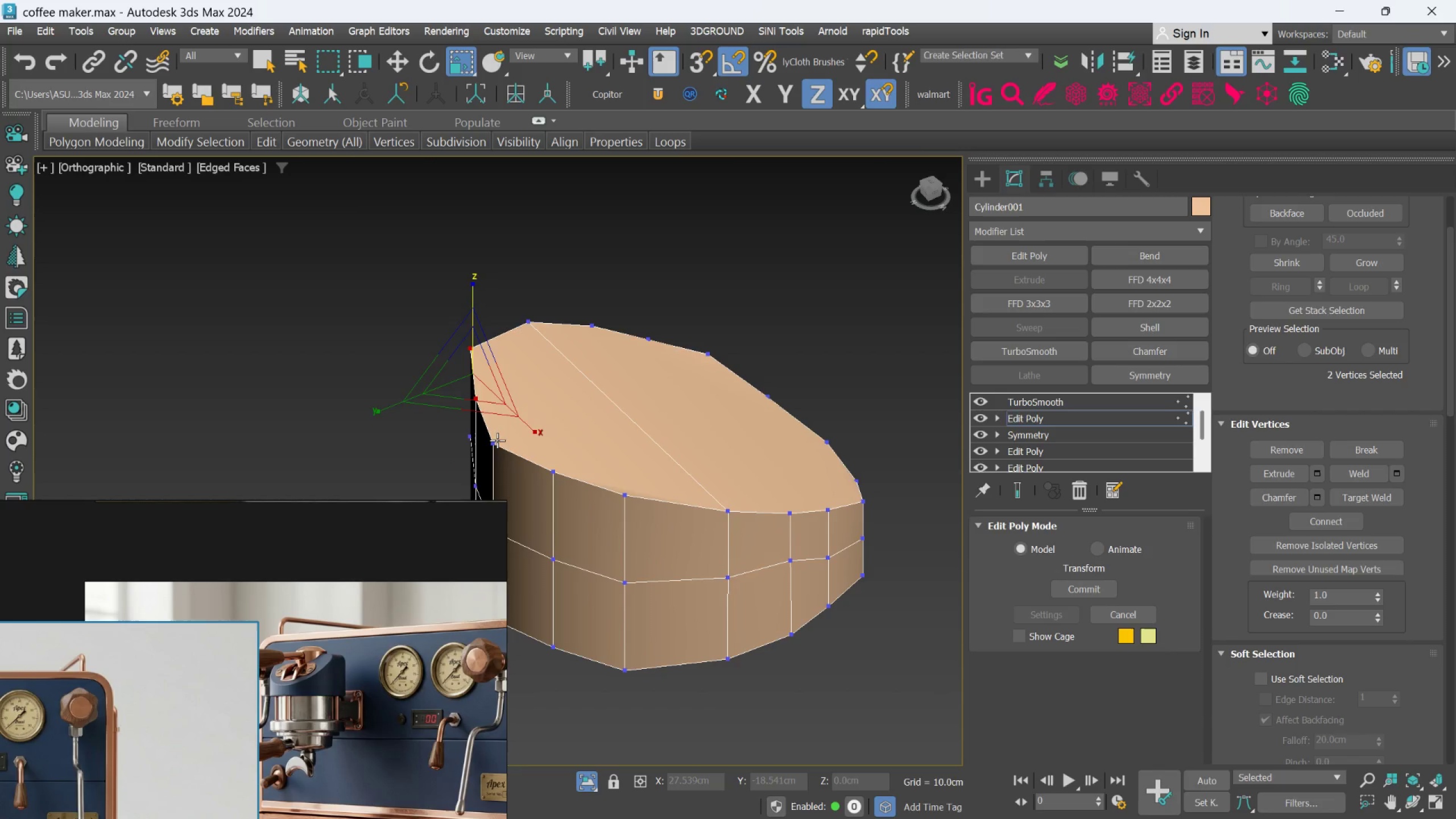 
left_click([498, 440])
 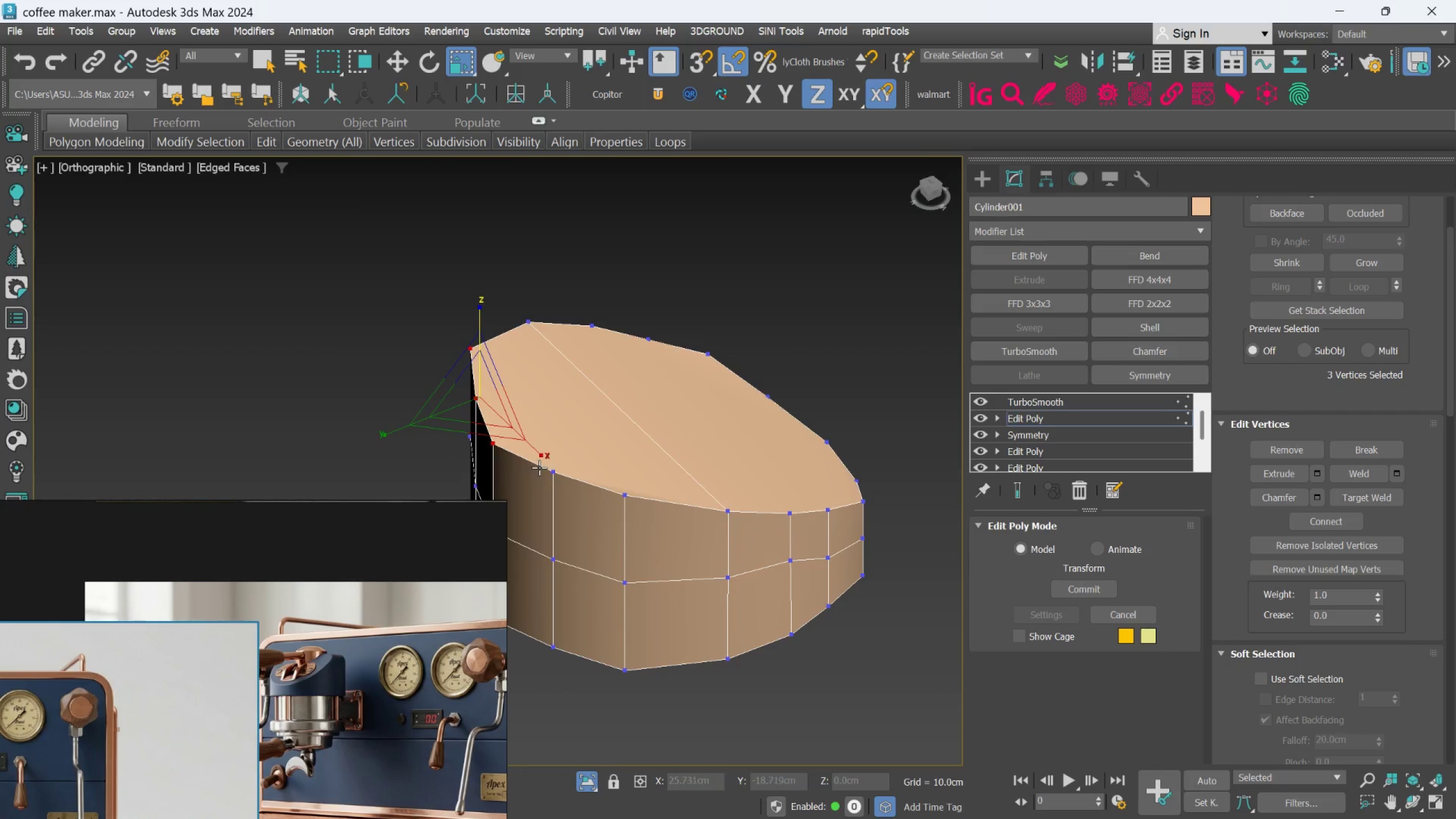 
double_click([548, 468])
 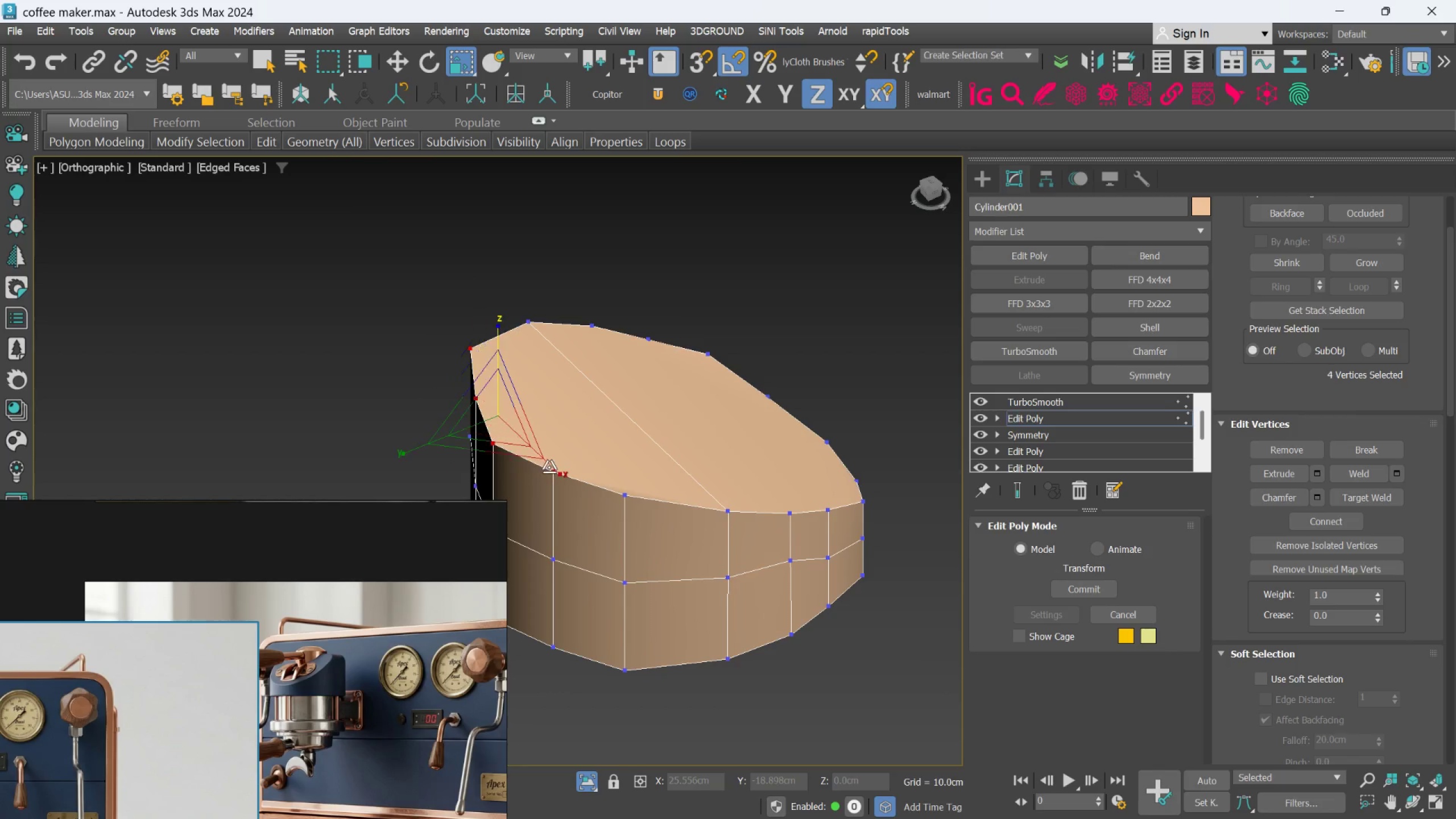 
hold_key(key=ControlLeft, duration=1.53)
triple_click([592, 482])
 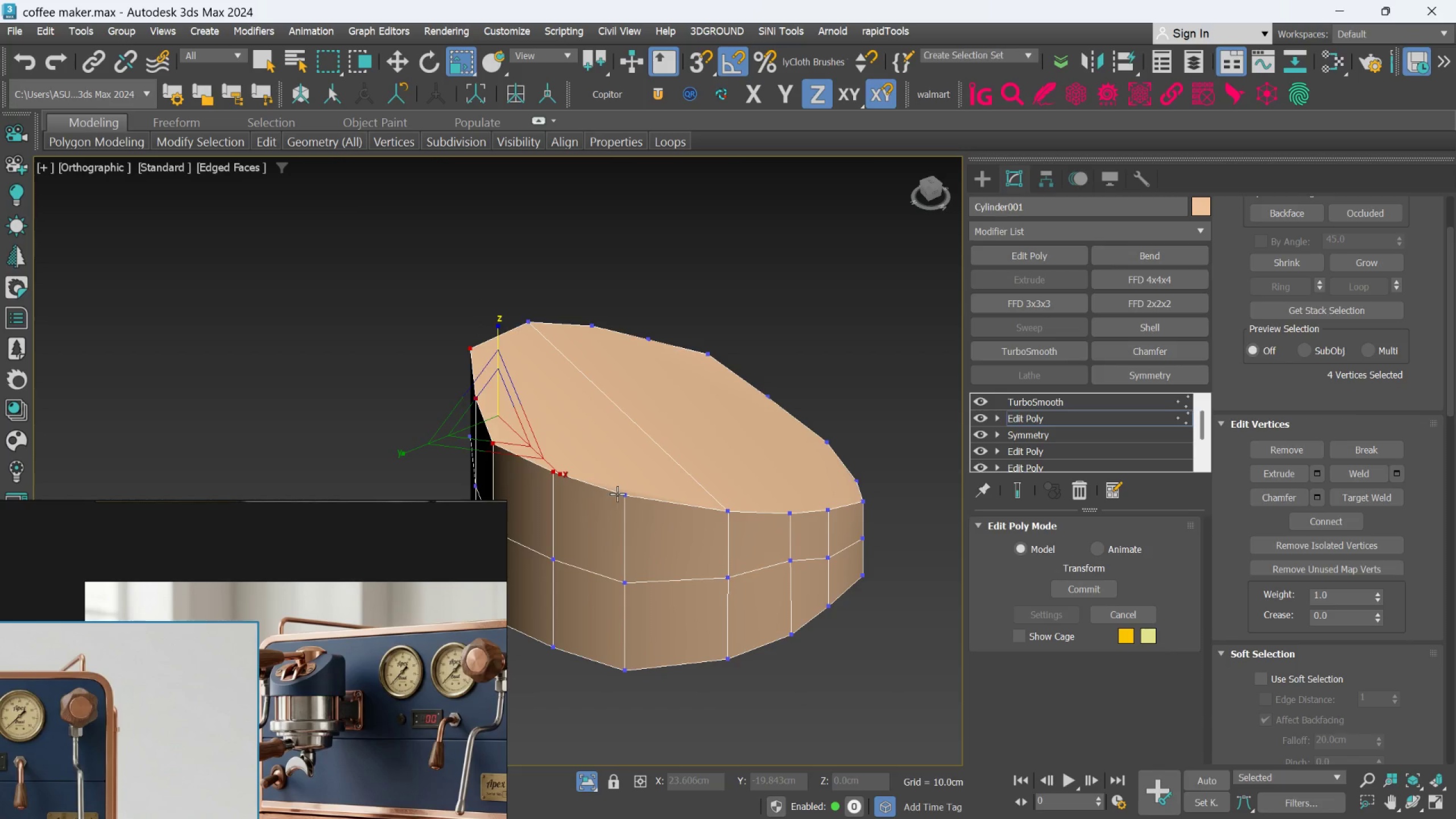 
key(Control+ControlLeft)
 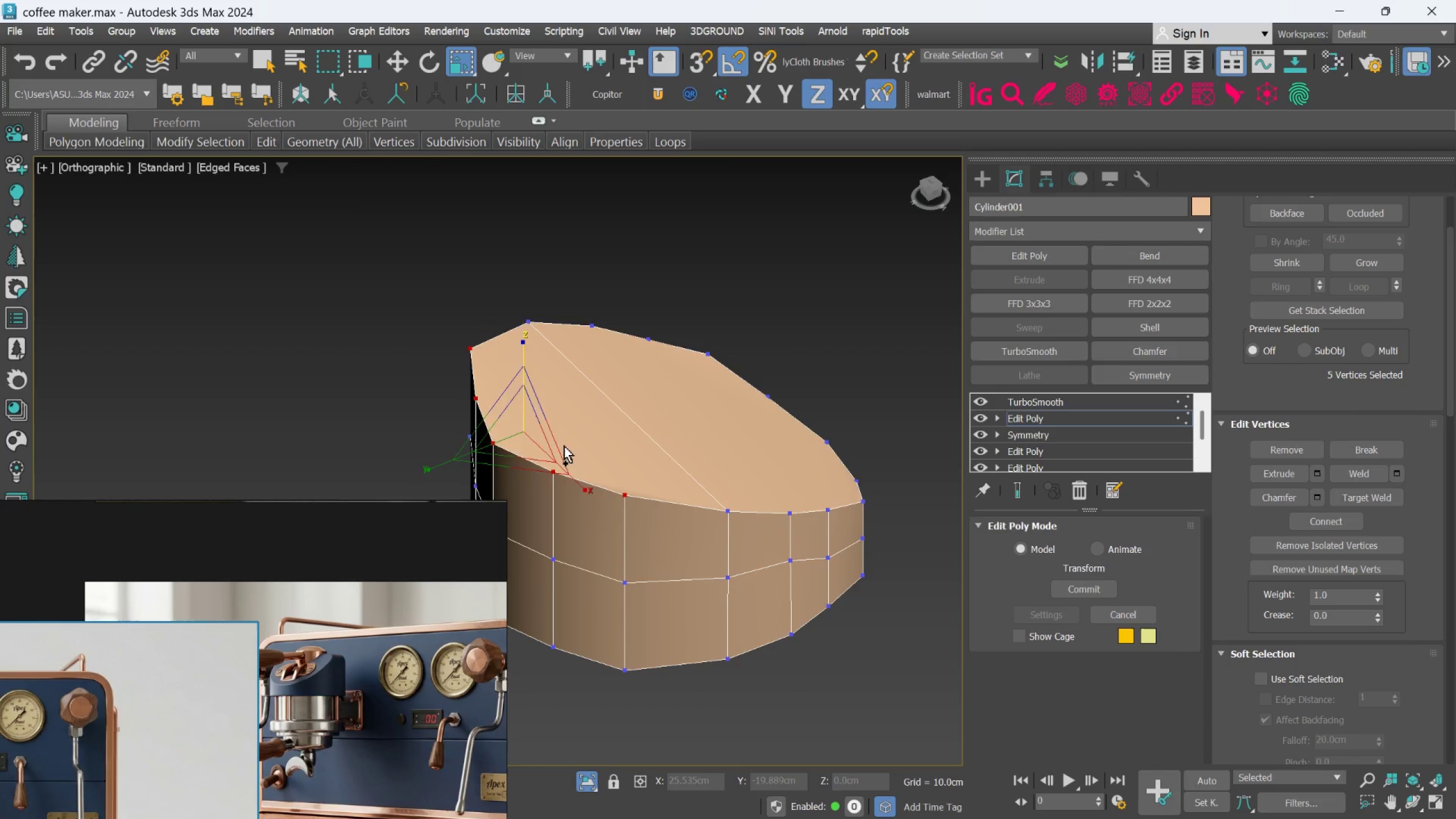 
key(Control+ControlLeft)
 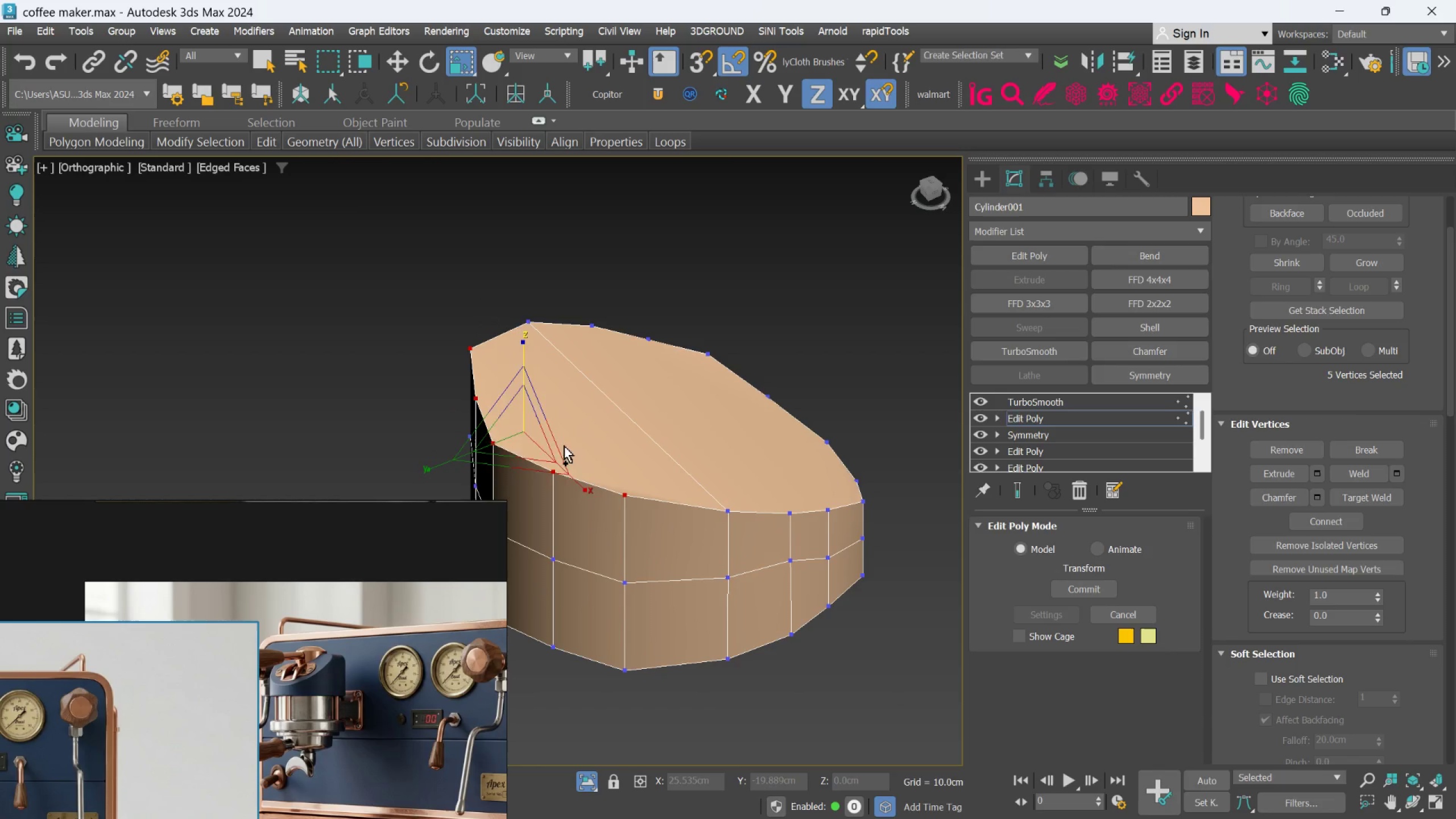 
key(Control+ControlLeft)
 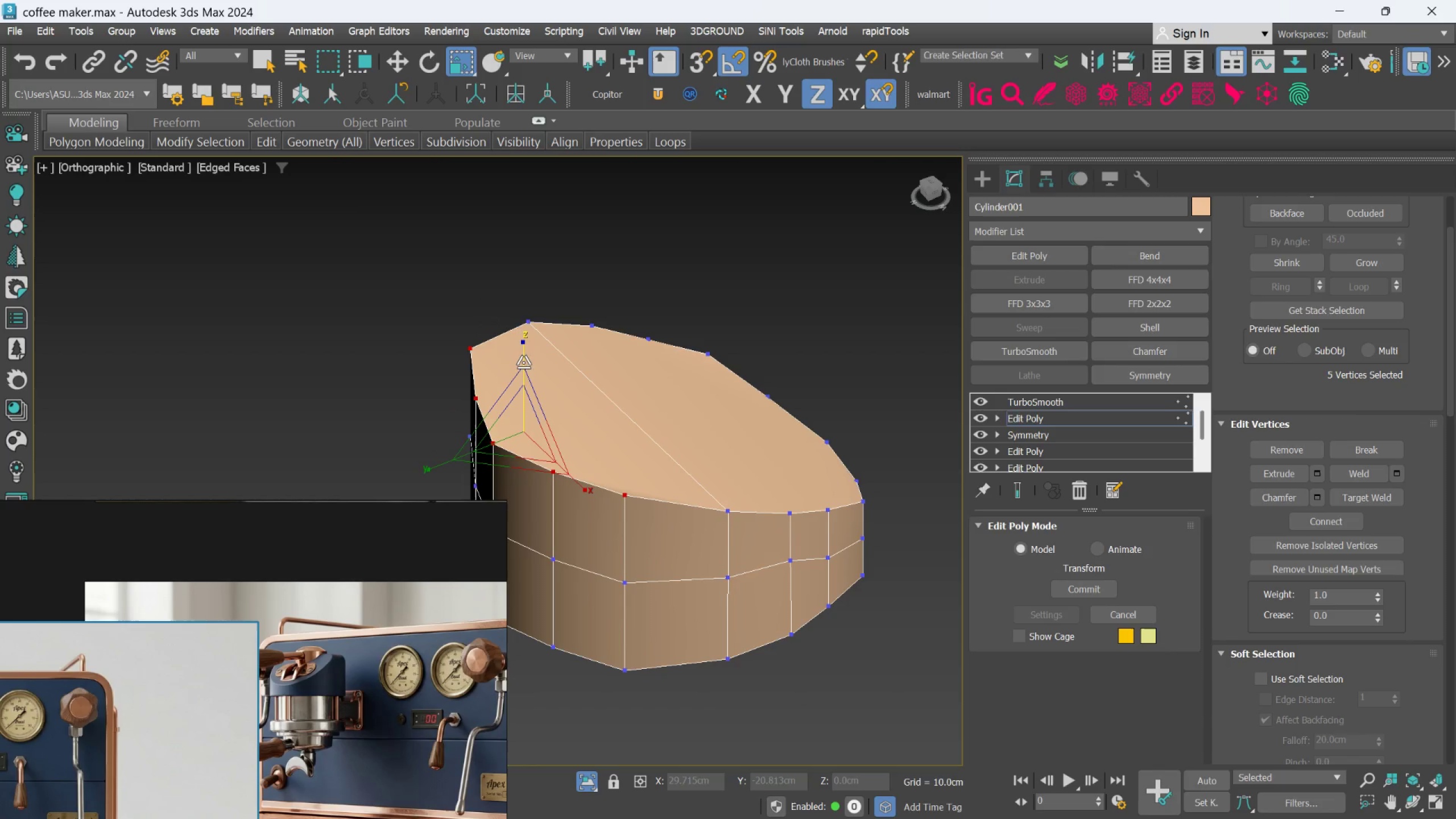 
left_click_drag(start_coordinate=[524, 359], to_coordinate=[536, 511])
 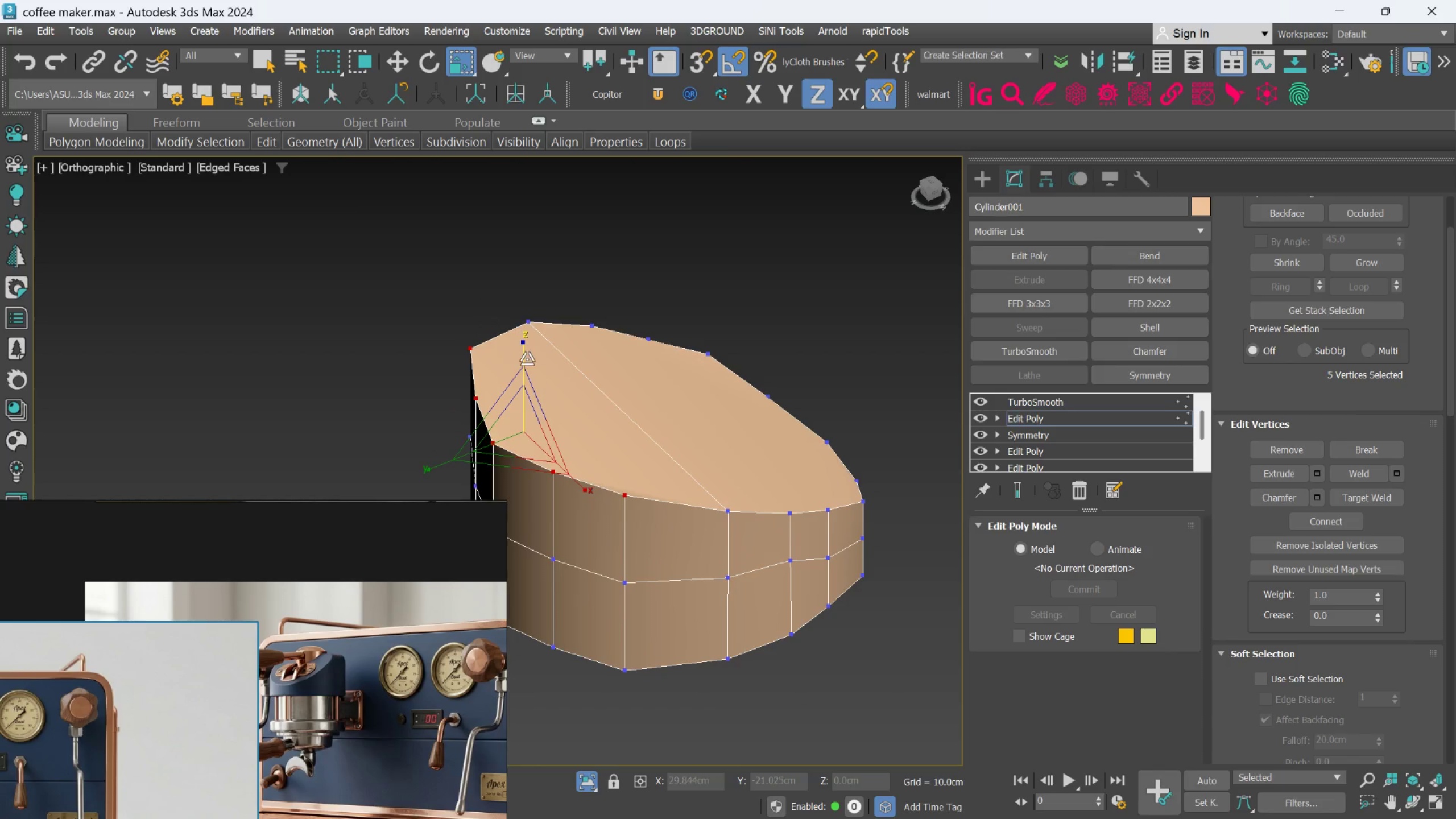 
left_click_drag(start_coordinate=[519, 353], to_coordinate=[551, 523])
 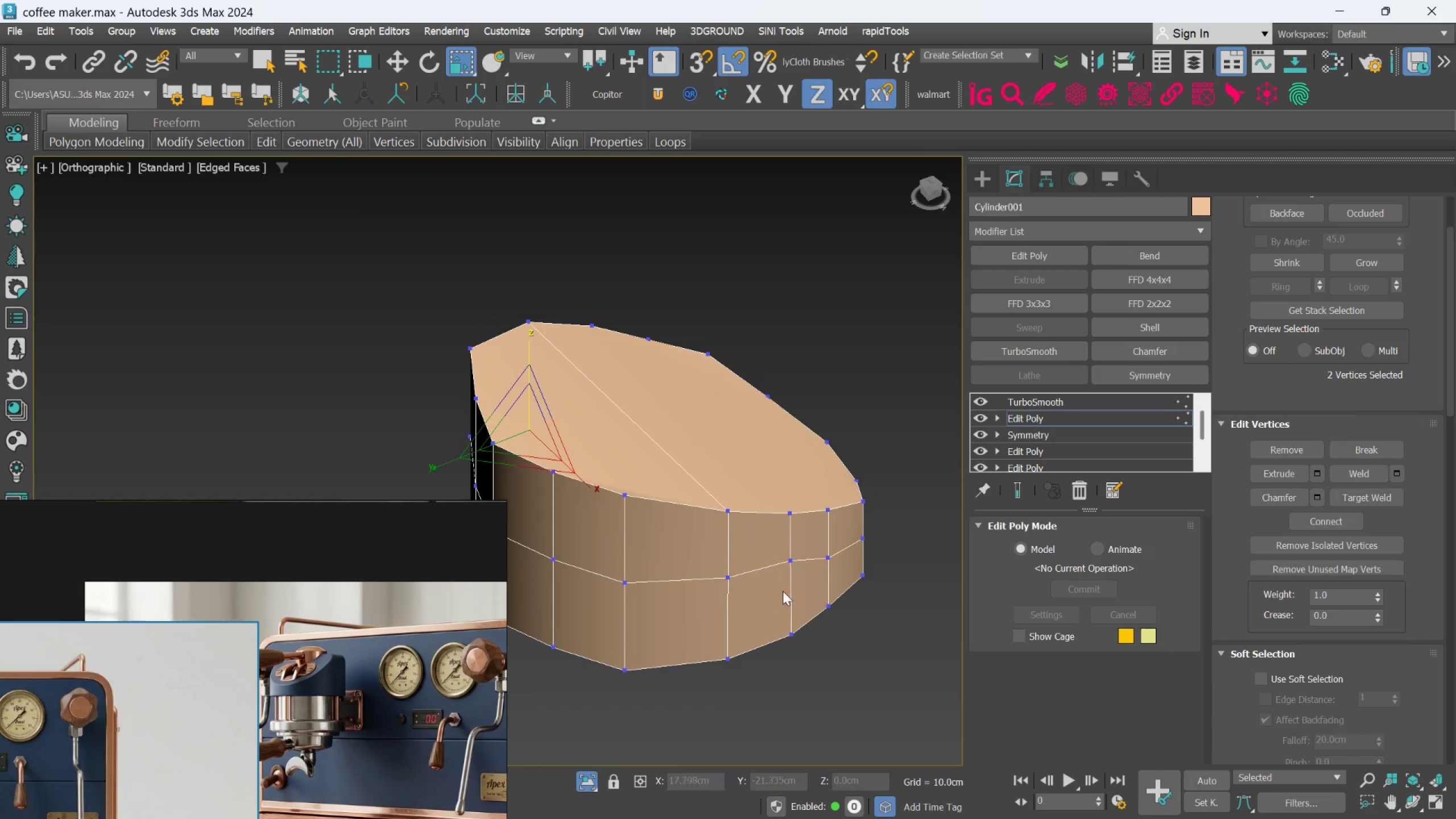 
left_click([821, 650])
 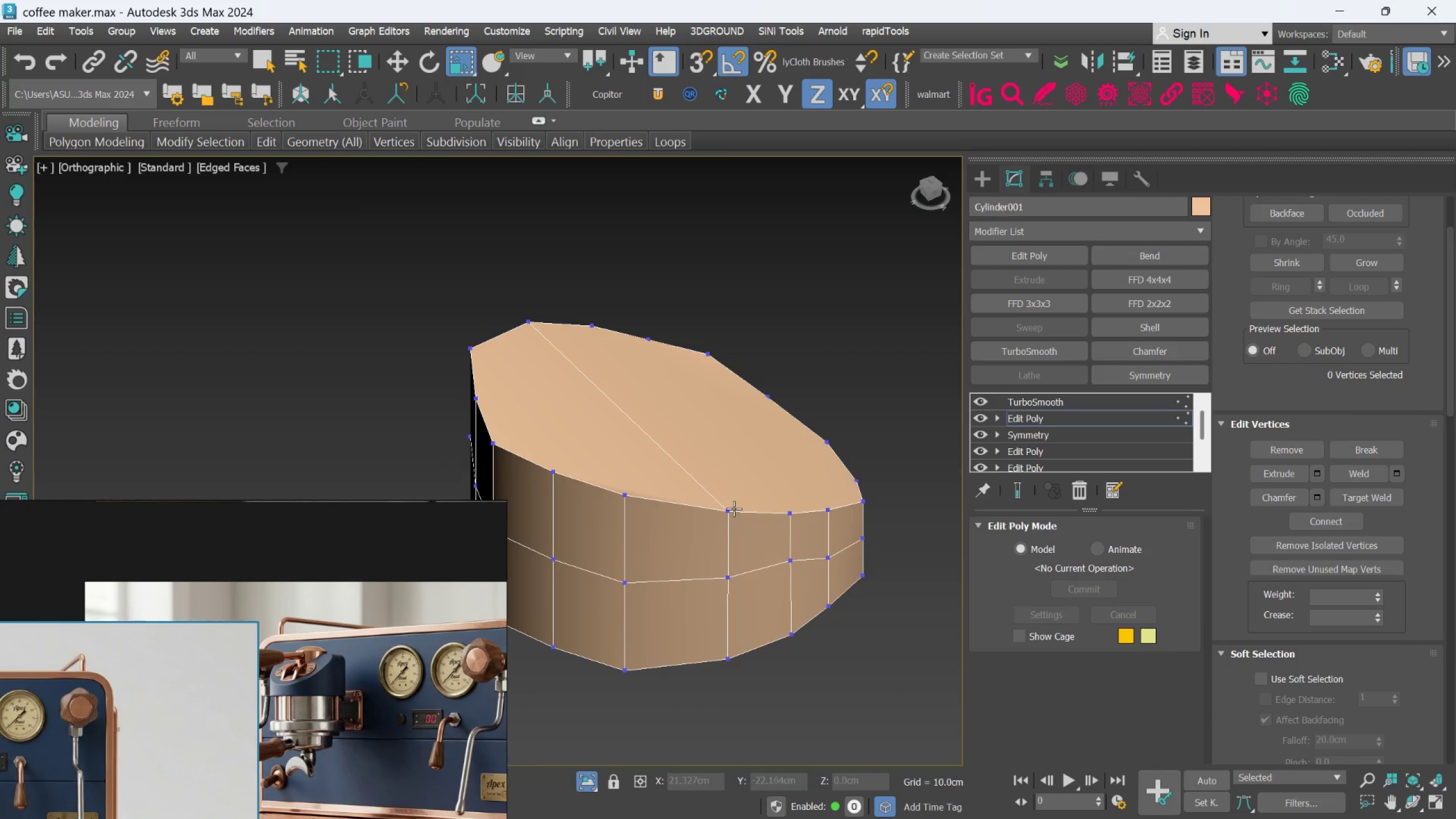 
left_click([731, 508])
 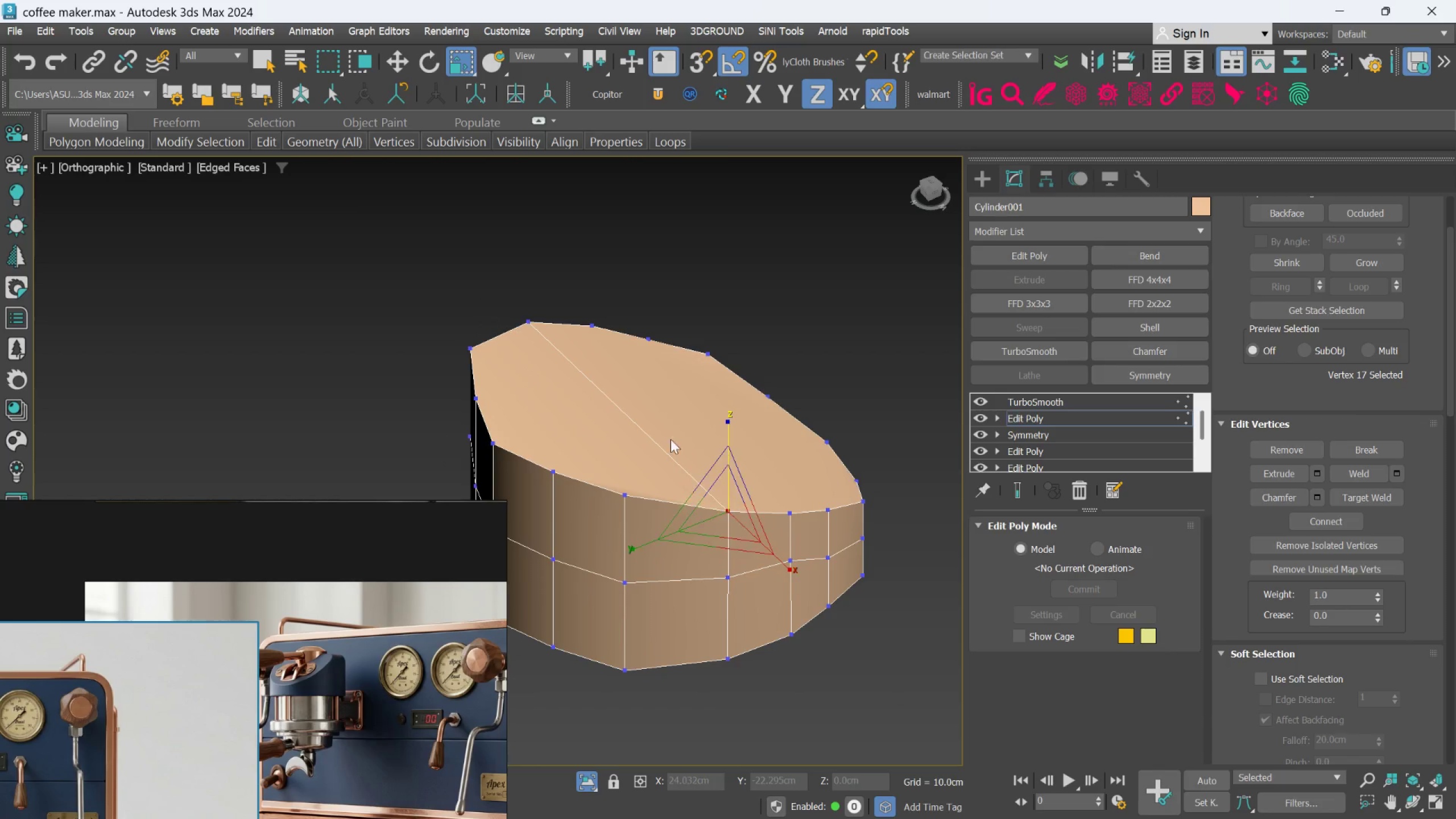 
hold_key(key=ControlLeft, duration=0.86)
left_click([528, 322])
 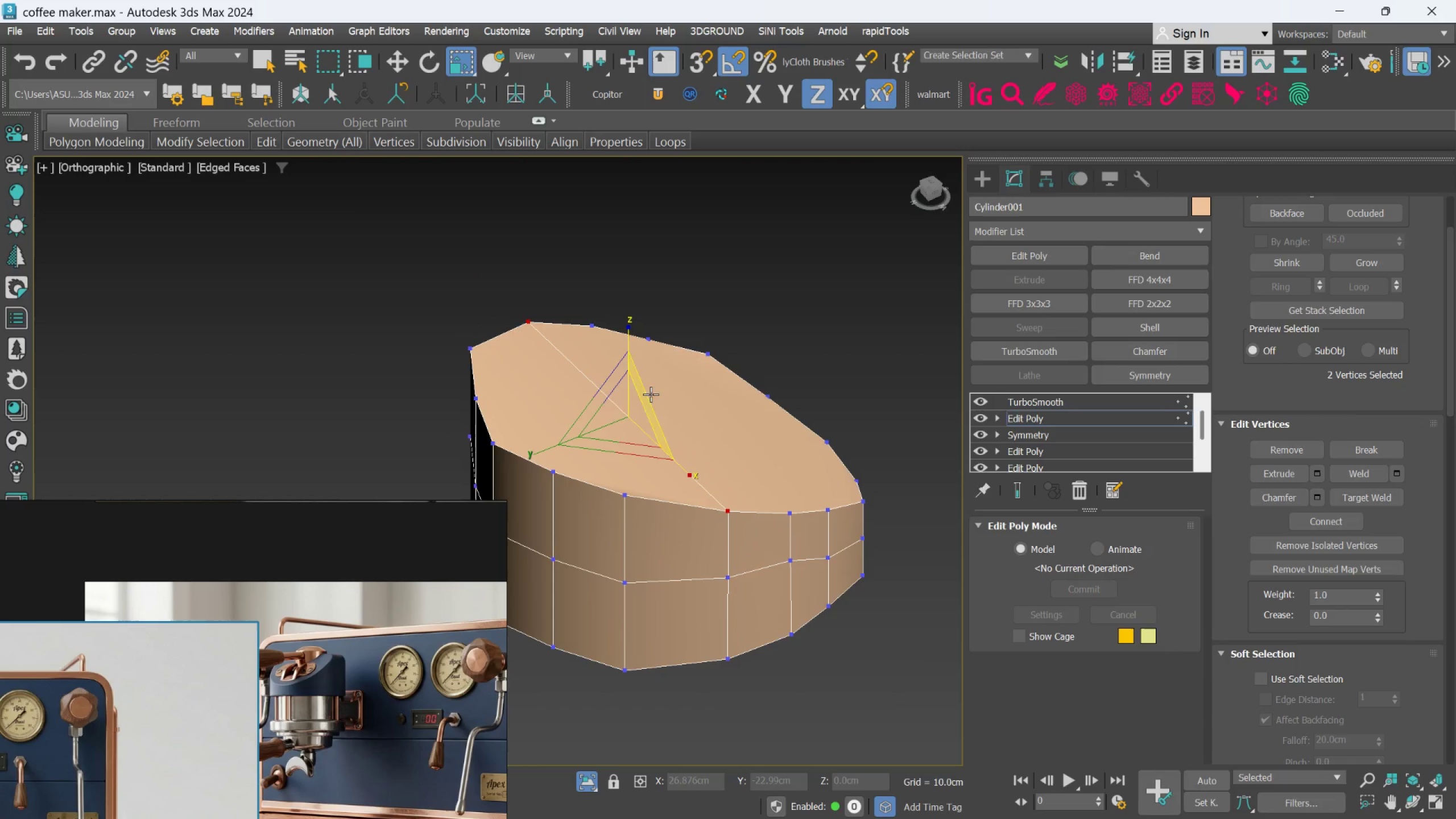 
type(wz)
 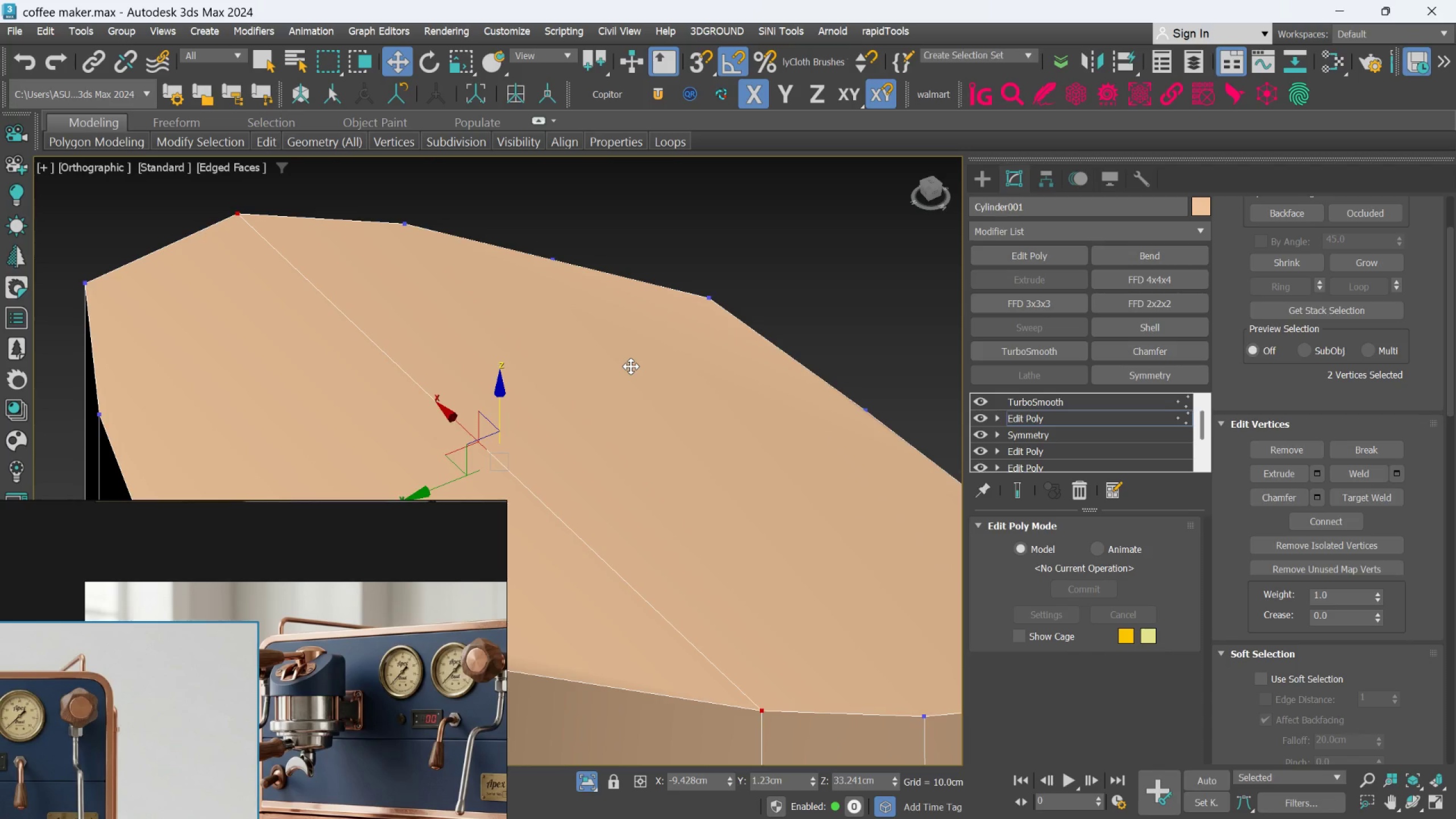 
scroll: coordinate [625, 375], scroll_direction: down, amount: 5.0
 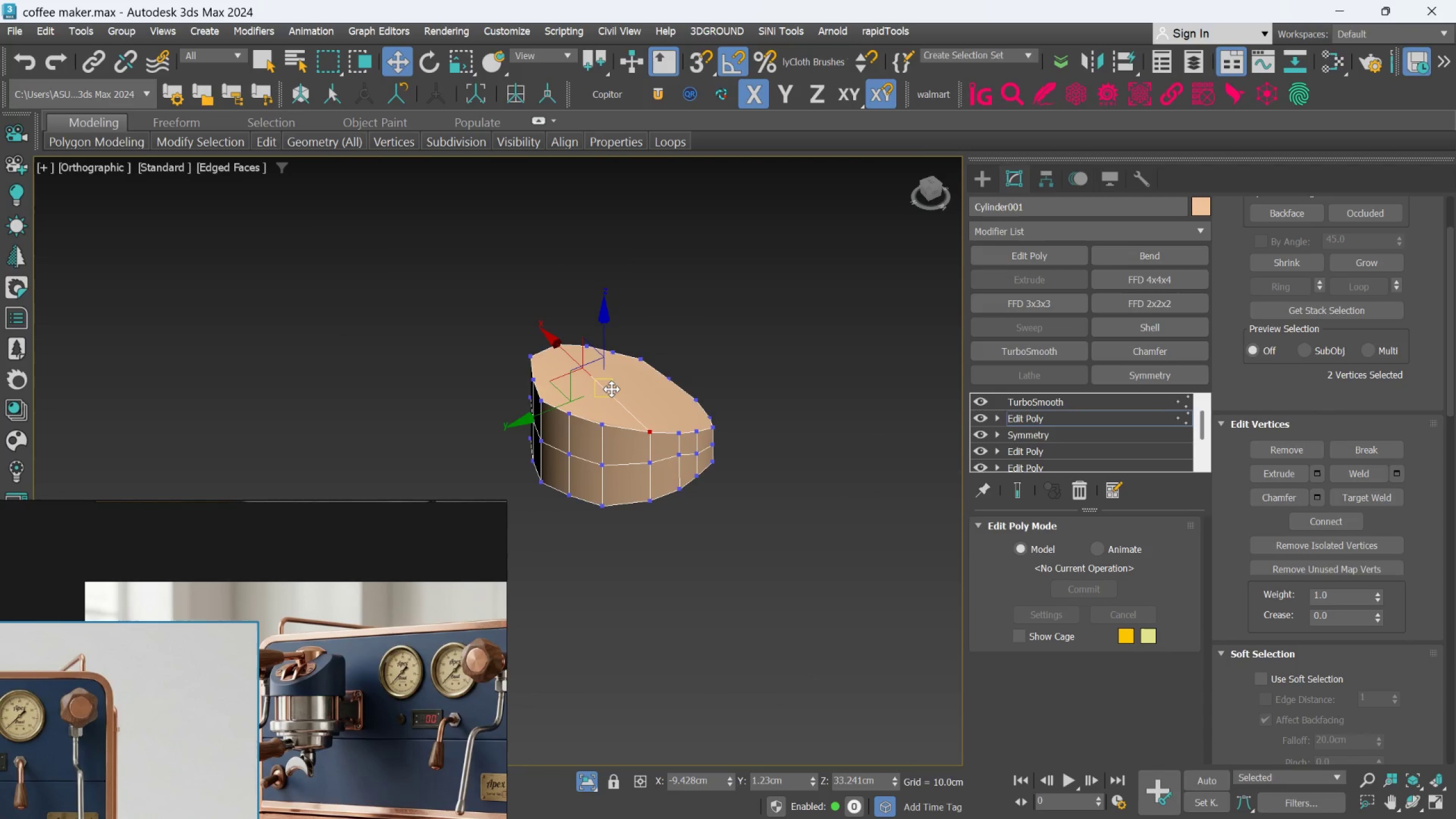 
key(S)
 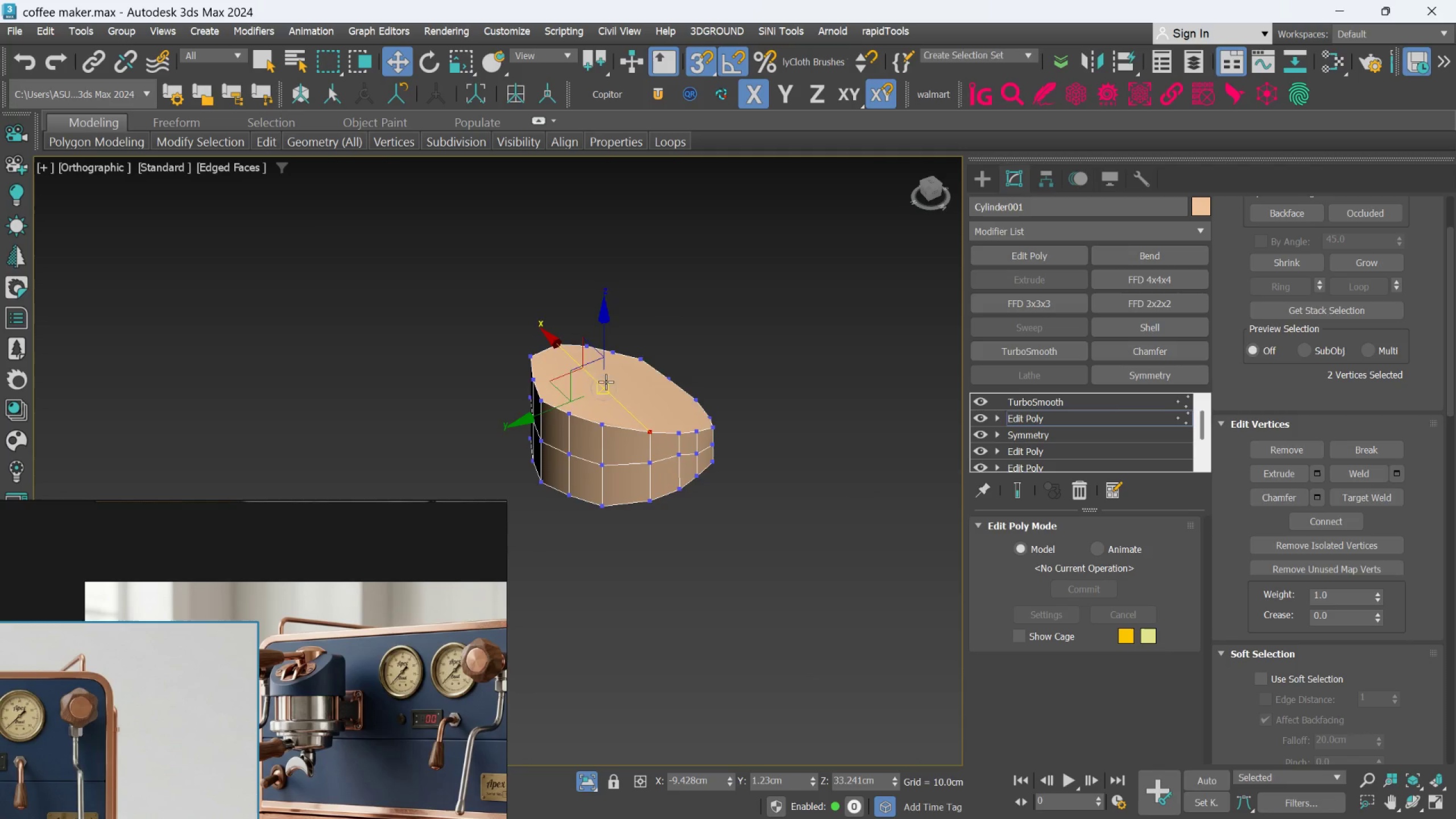 
scroll: coordinate [604, 371], scroll_direction: up, amount: 2.0
 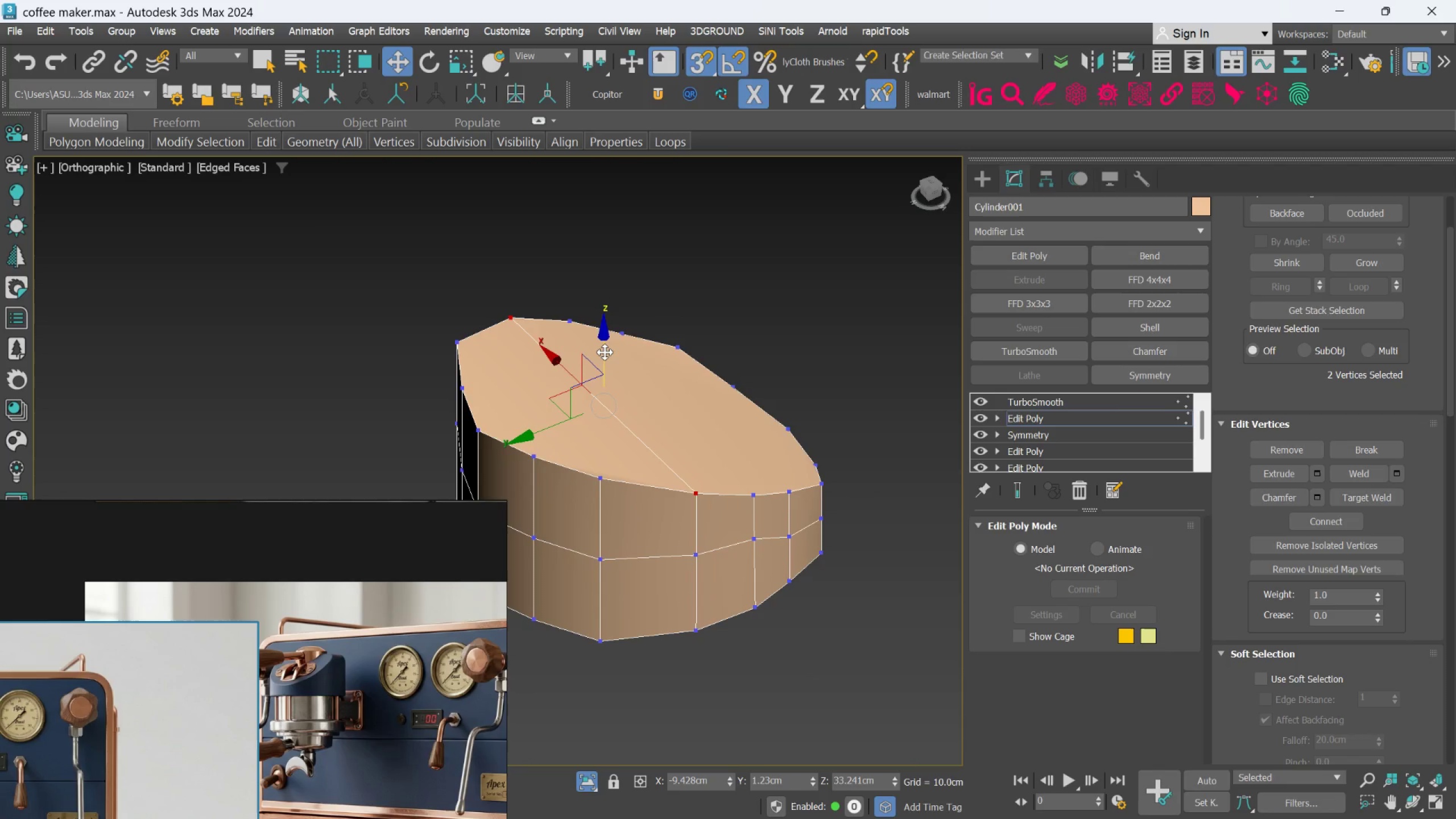 
left_click_drag(start_coordinate=[605, 351], to_coordinate=[471, 389])
 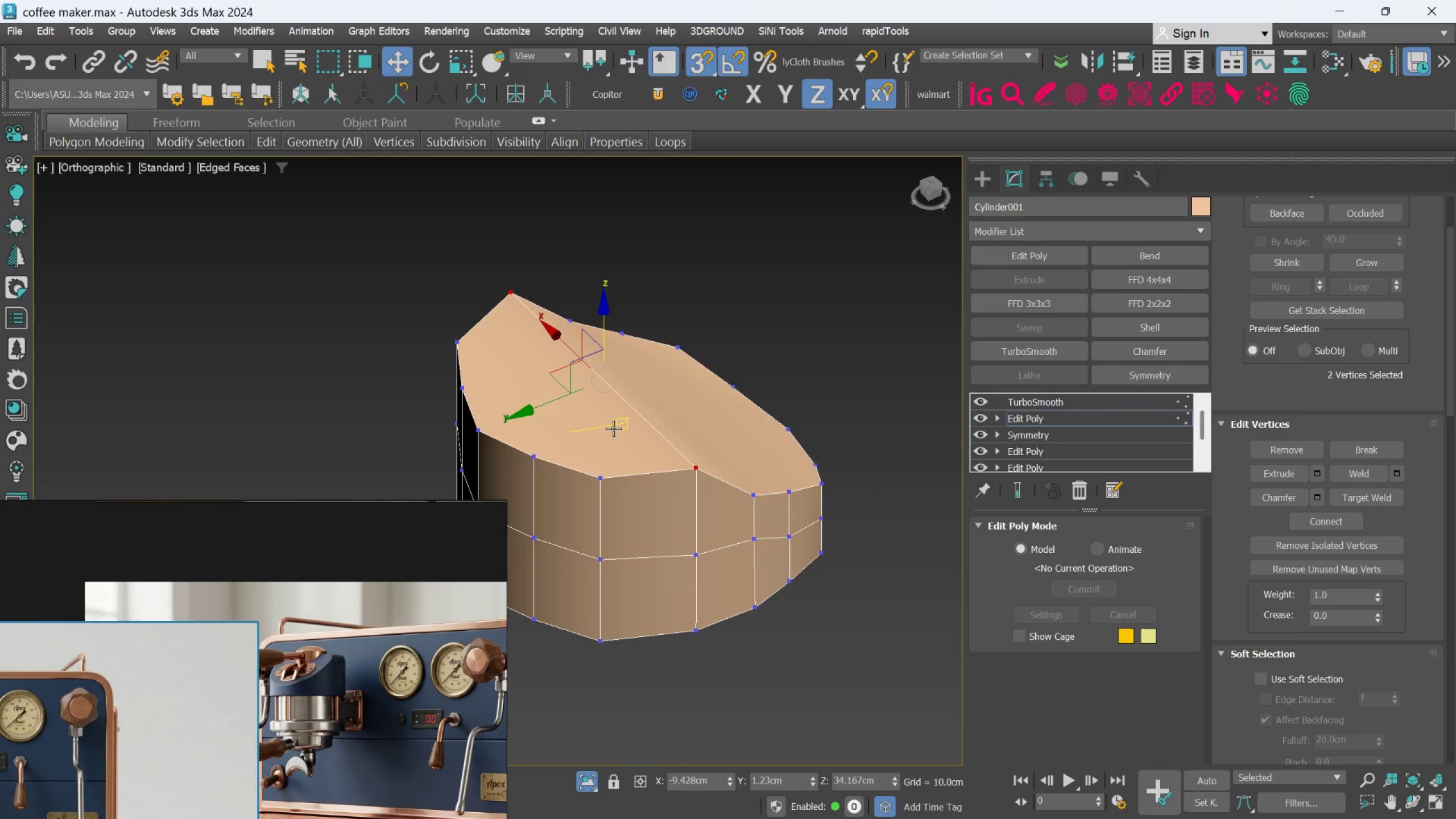 
key(Control+ControlLeft)
 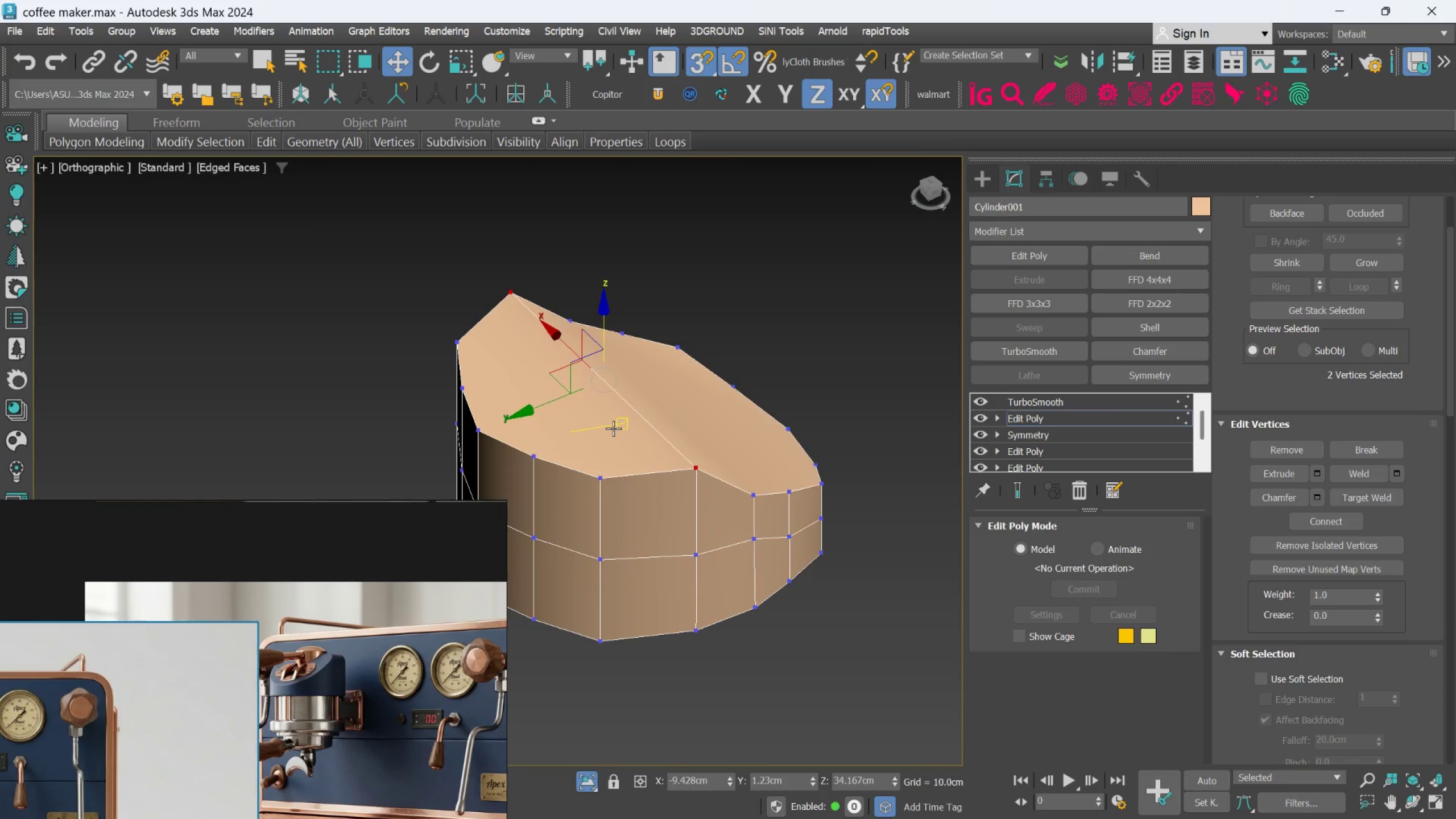 
key(Control+Z)
 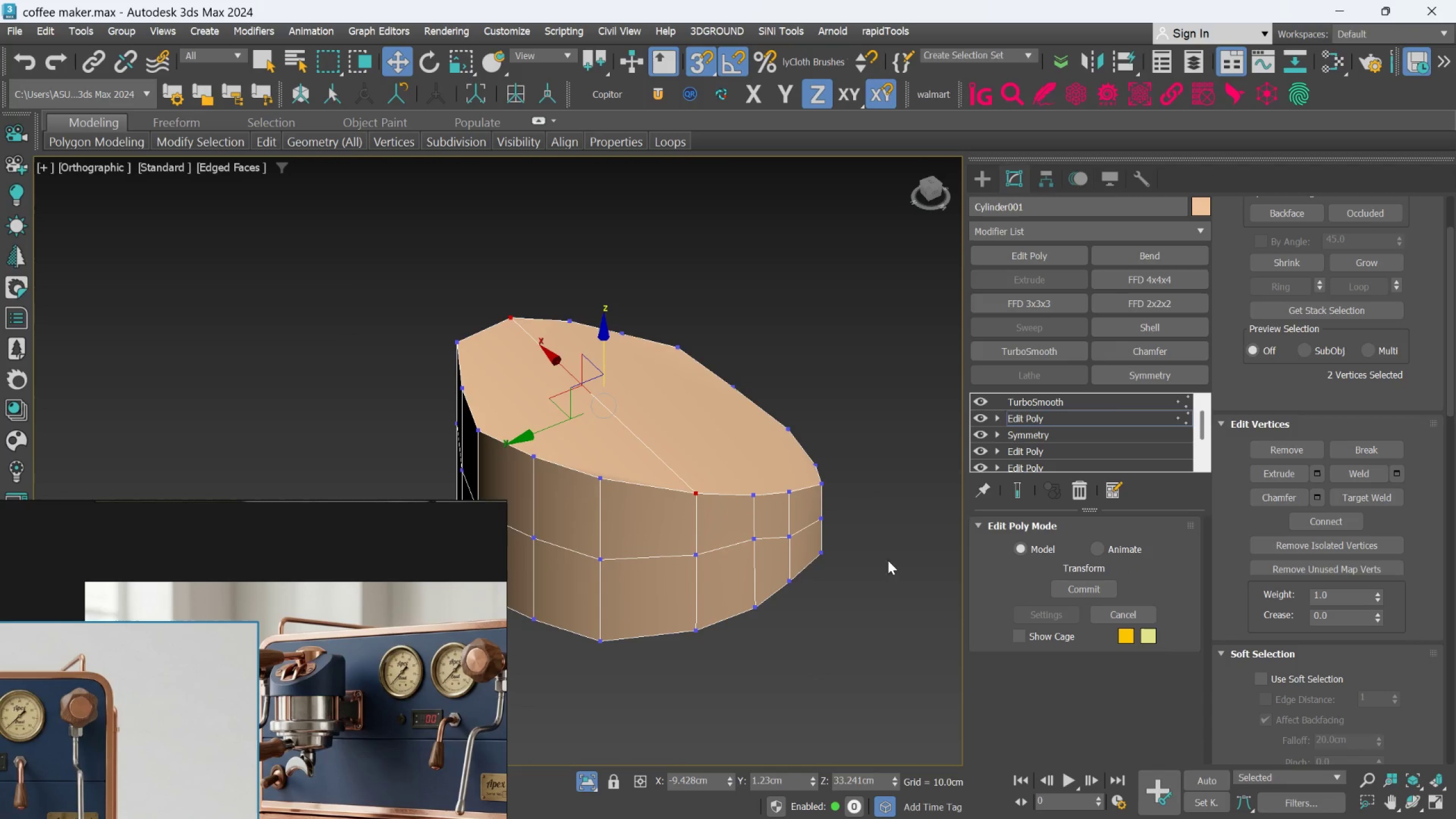 
left_click([883, 589])
 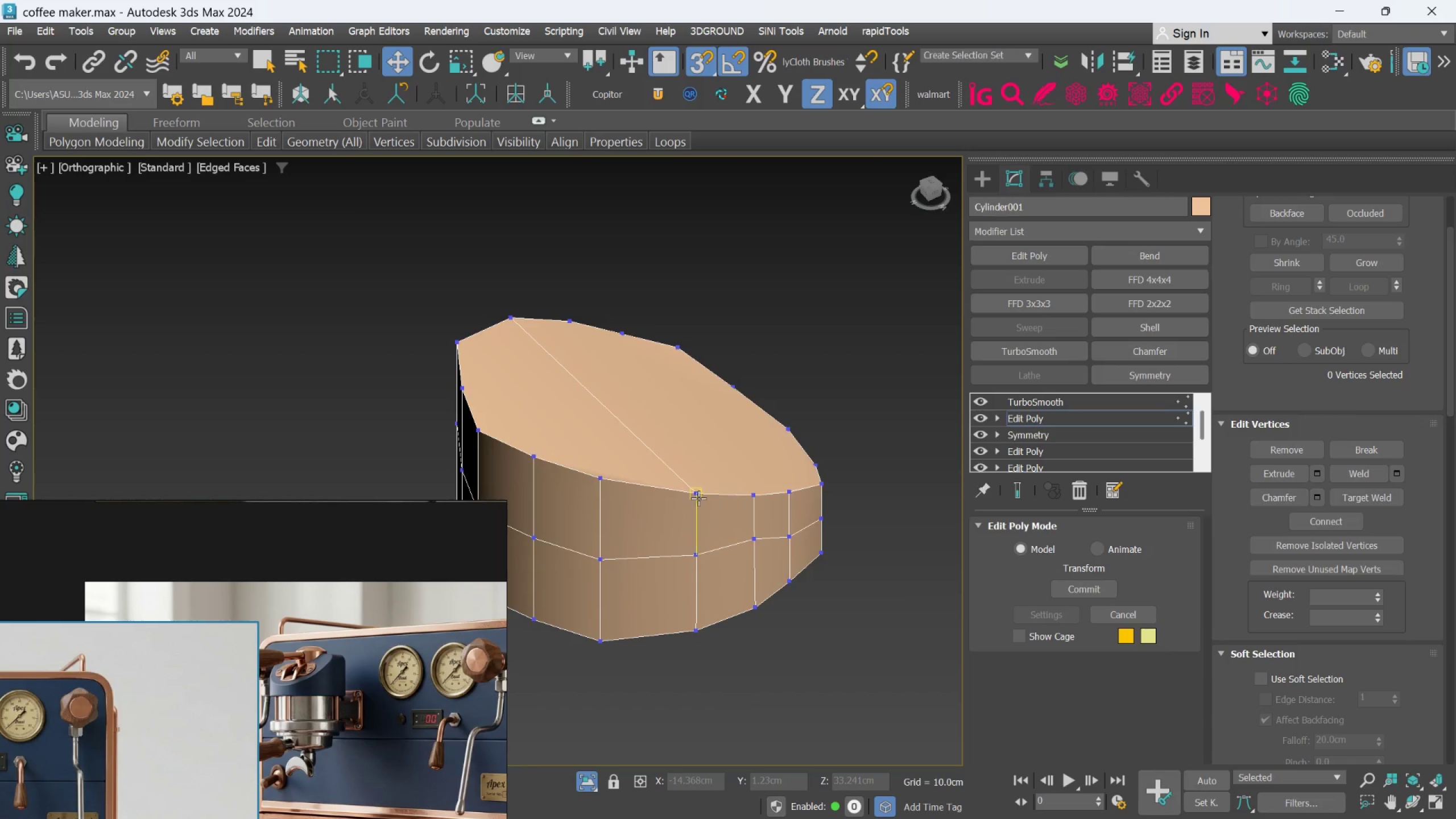 
left_click([694, 493])
 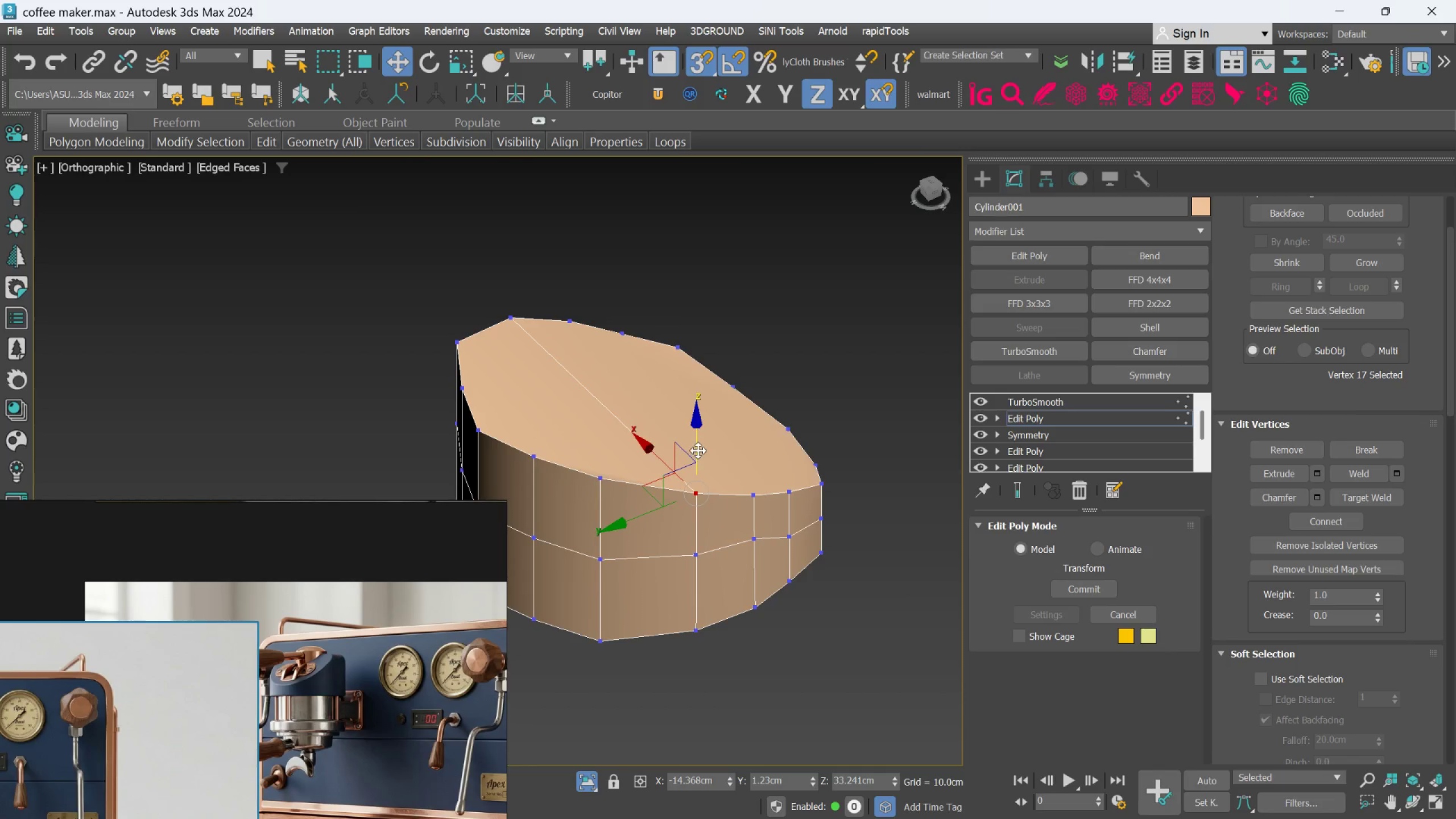 
left_click_drag(start_coordinate=[697, 442], to_coordinate=[593, 466])
 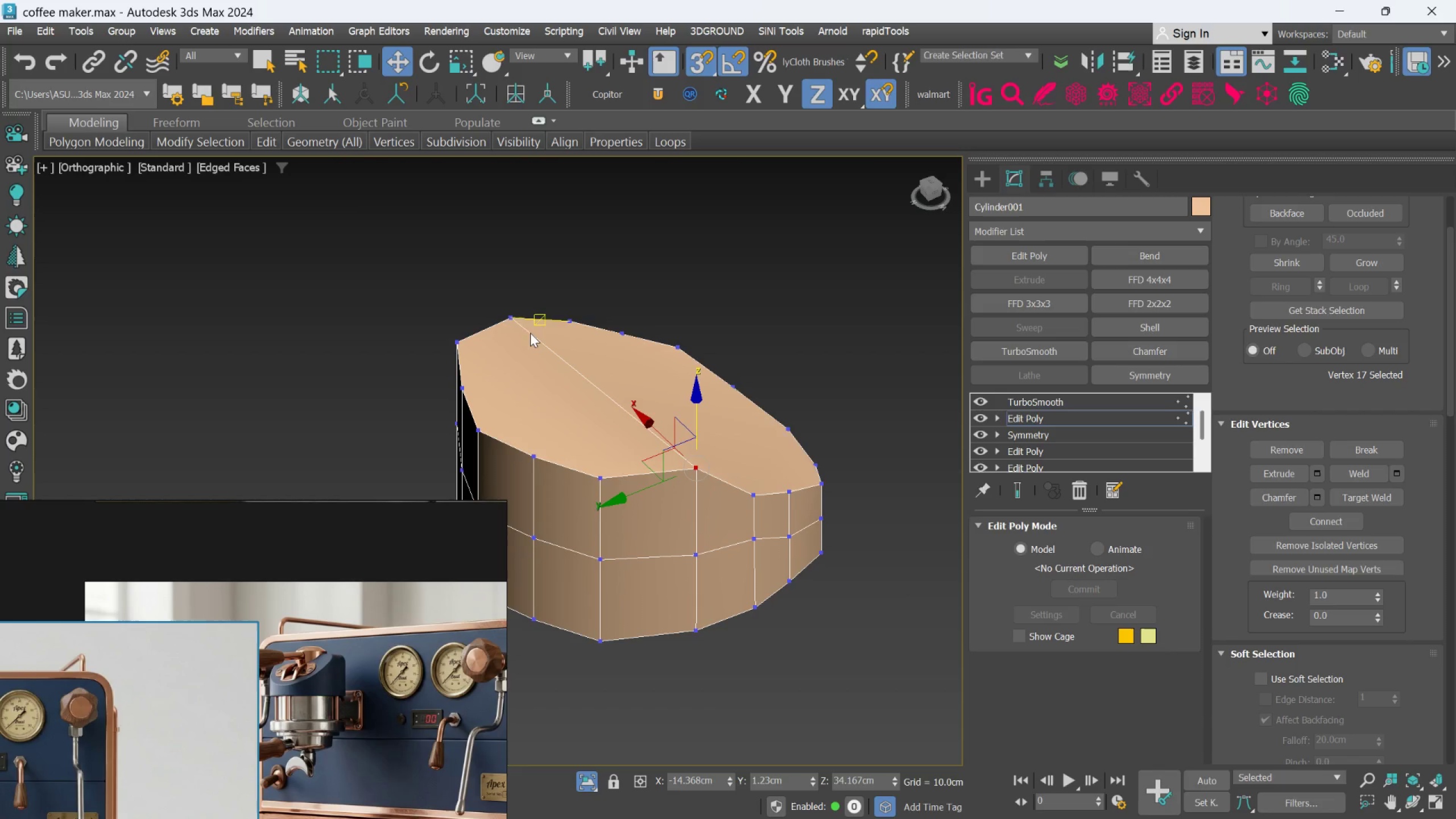 
left_click([516, 320])
 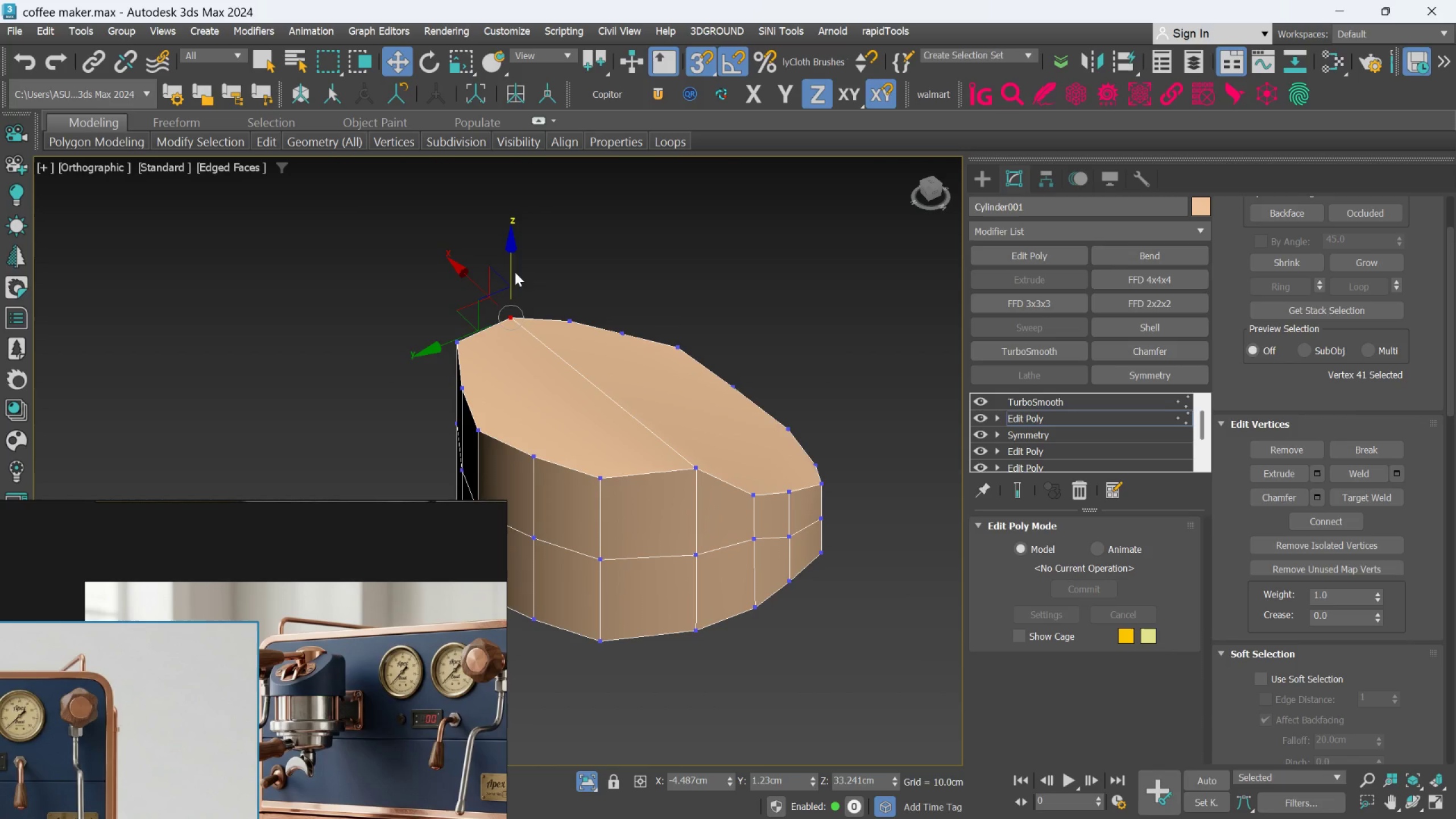 
left_click_drag(start_coordinate=[511, 267], to_coordinate=[460, 347])
 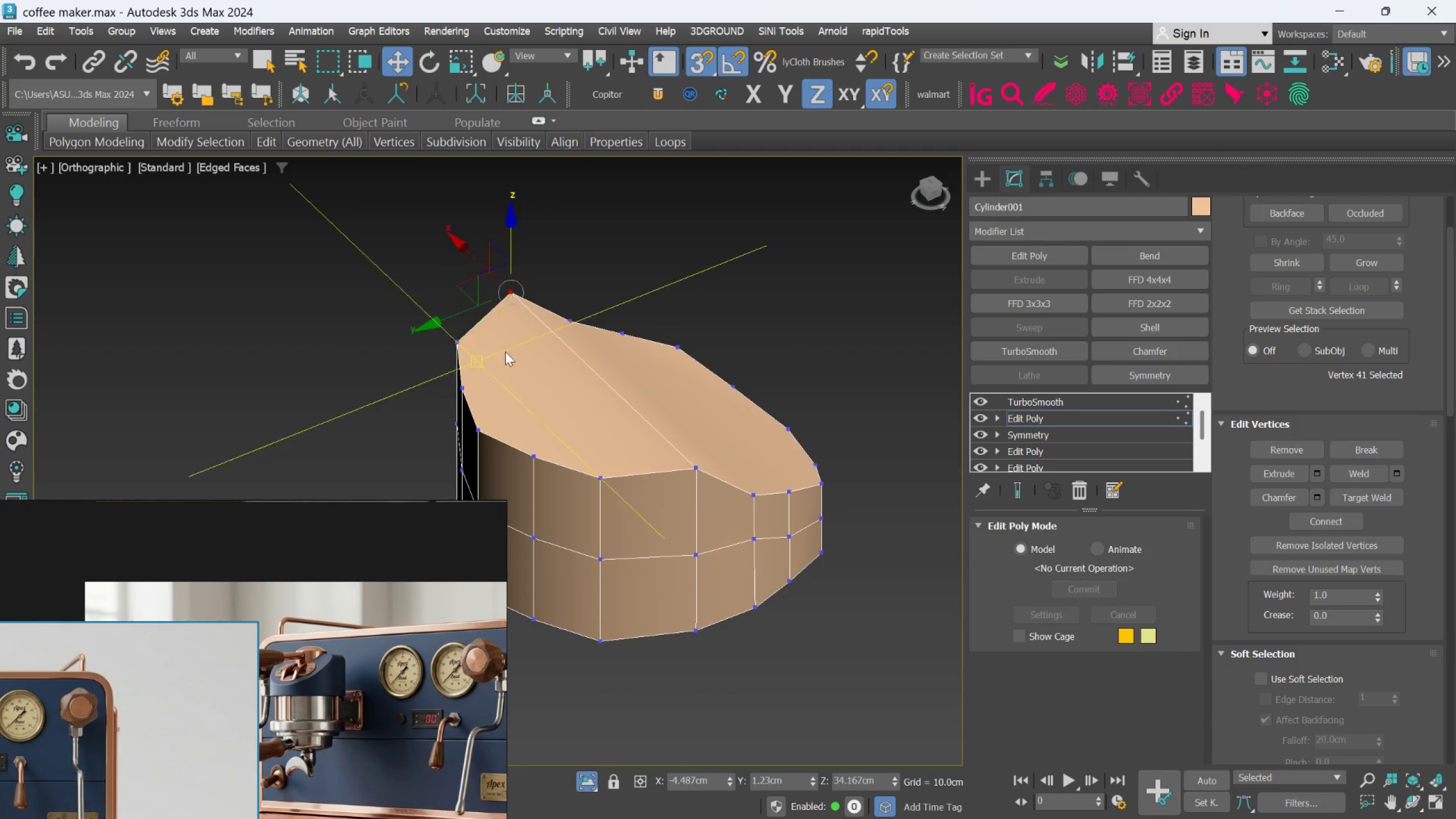 
key(Control+Z)
 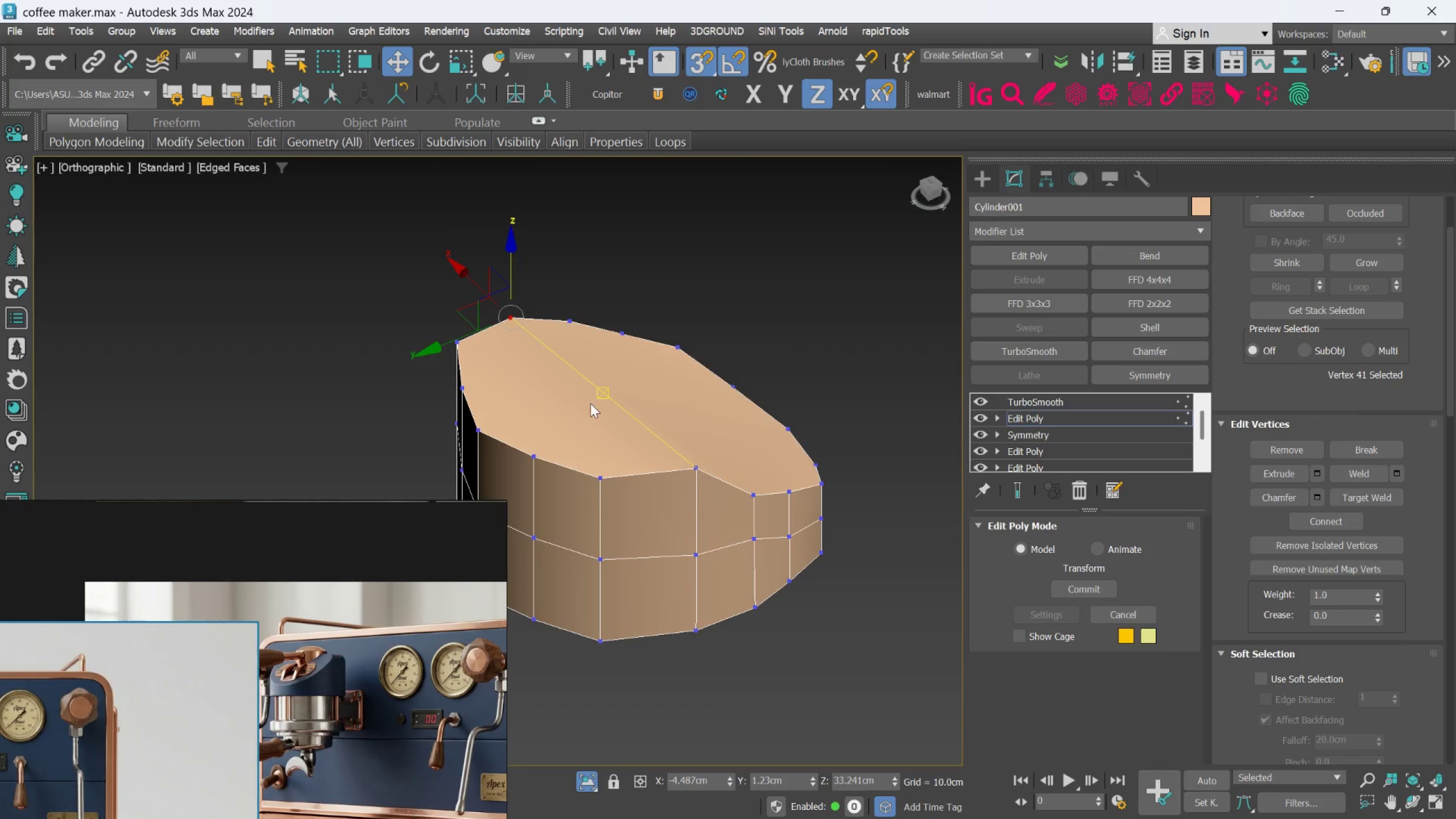 
hold_key(key=AltLeft, duration=0.95)
 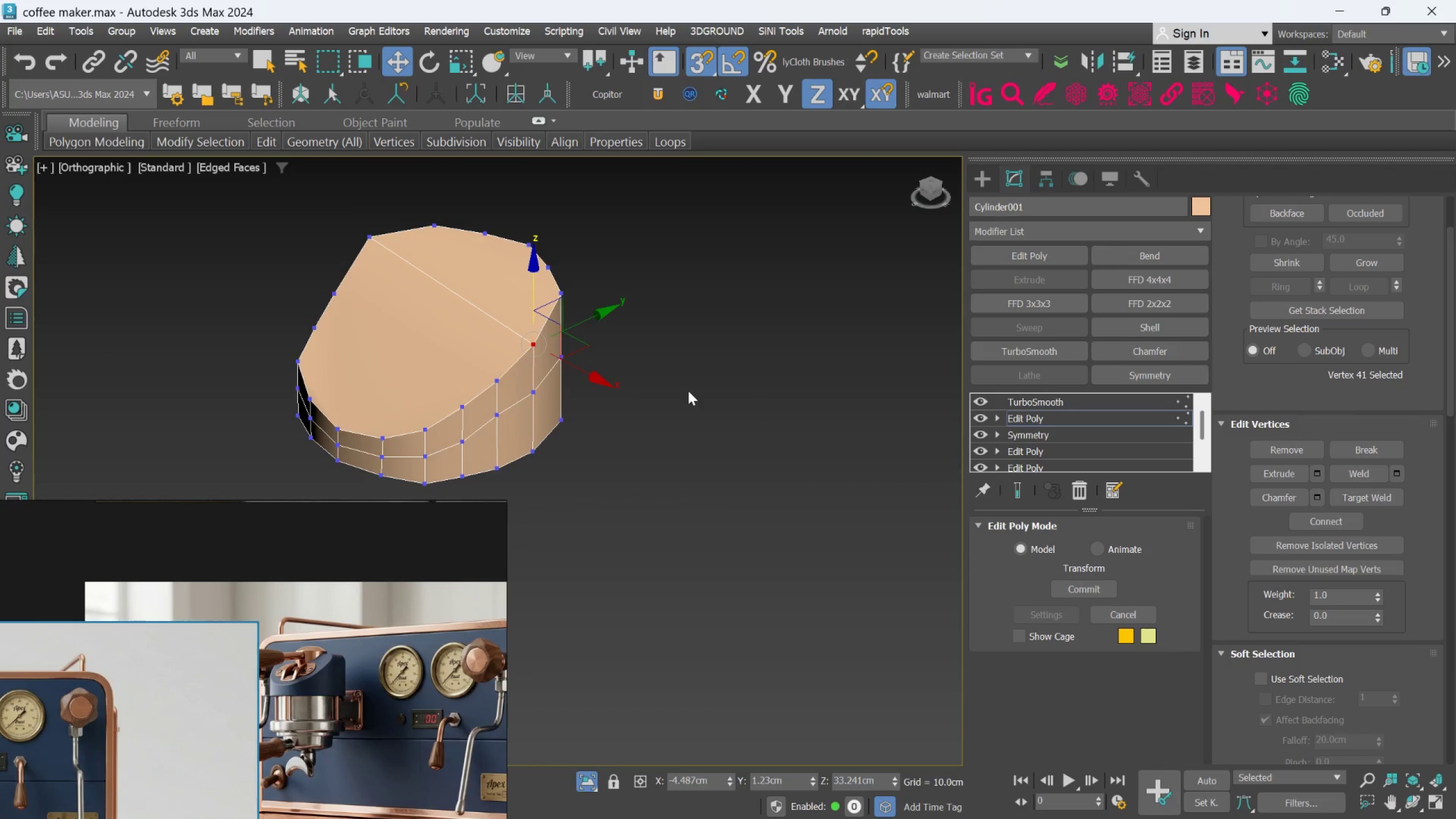 
scroll: coordinate [588, 410], scroll_direction: down, amount: 1.0
 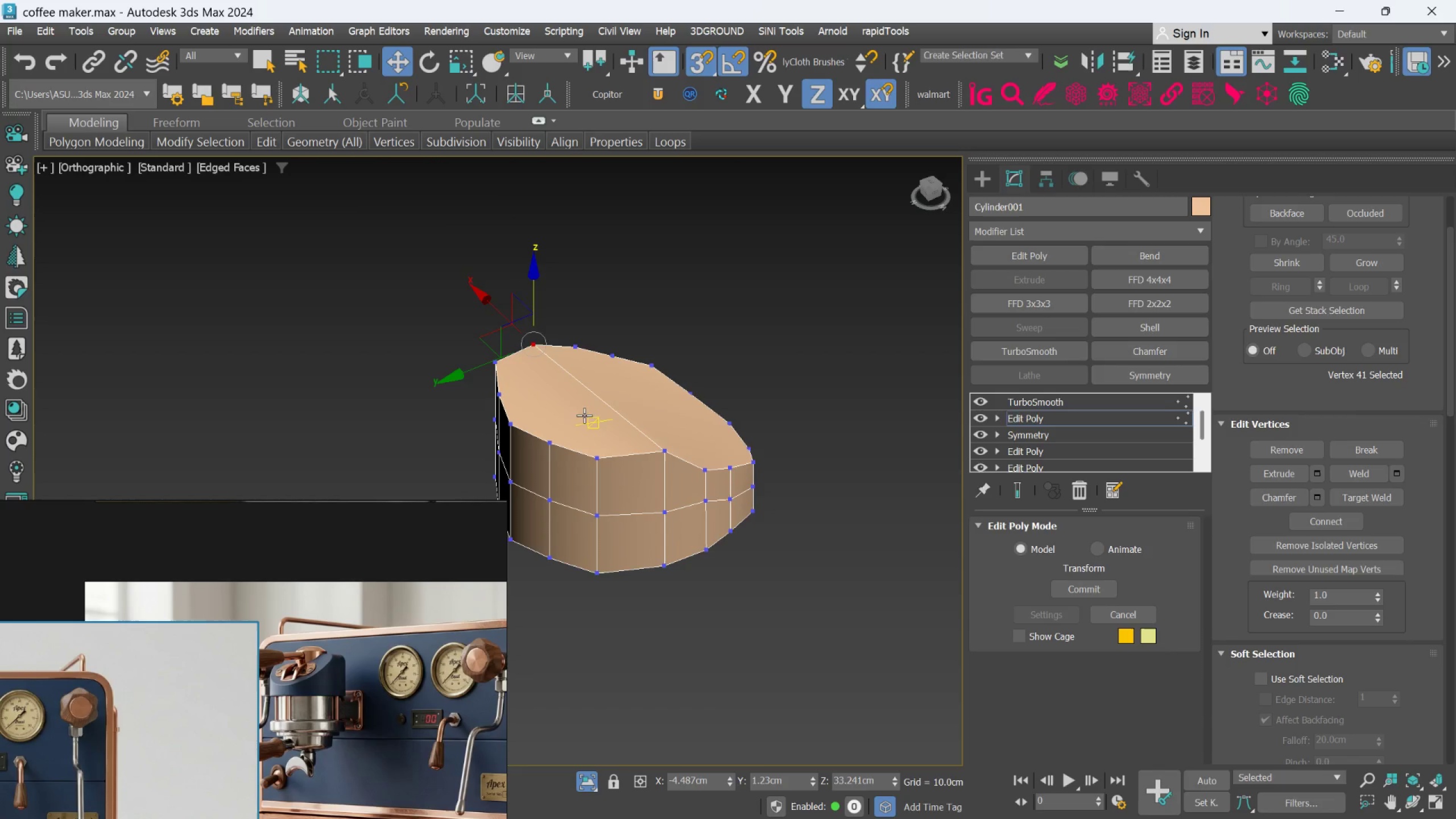 
key(Alt+AltLeft)
 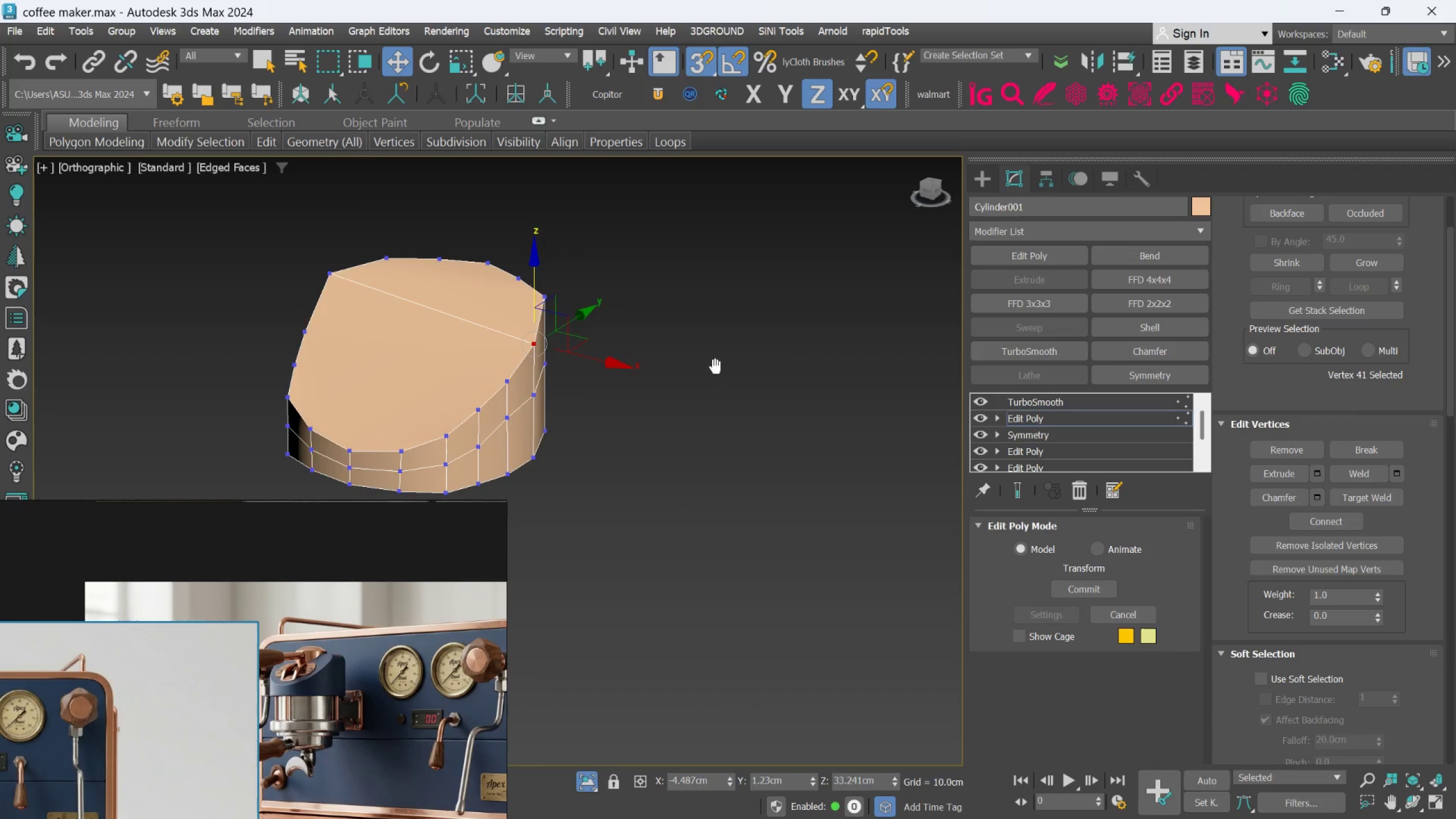 
key(Control+Z)
 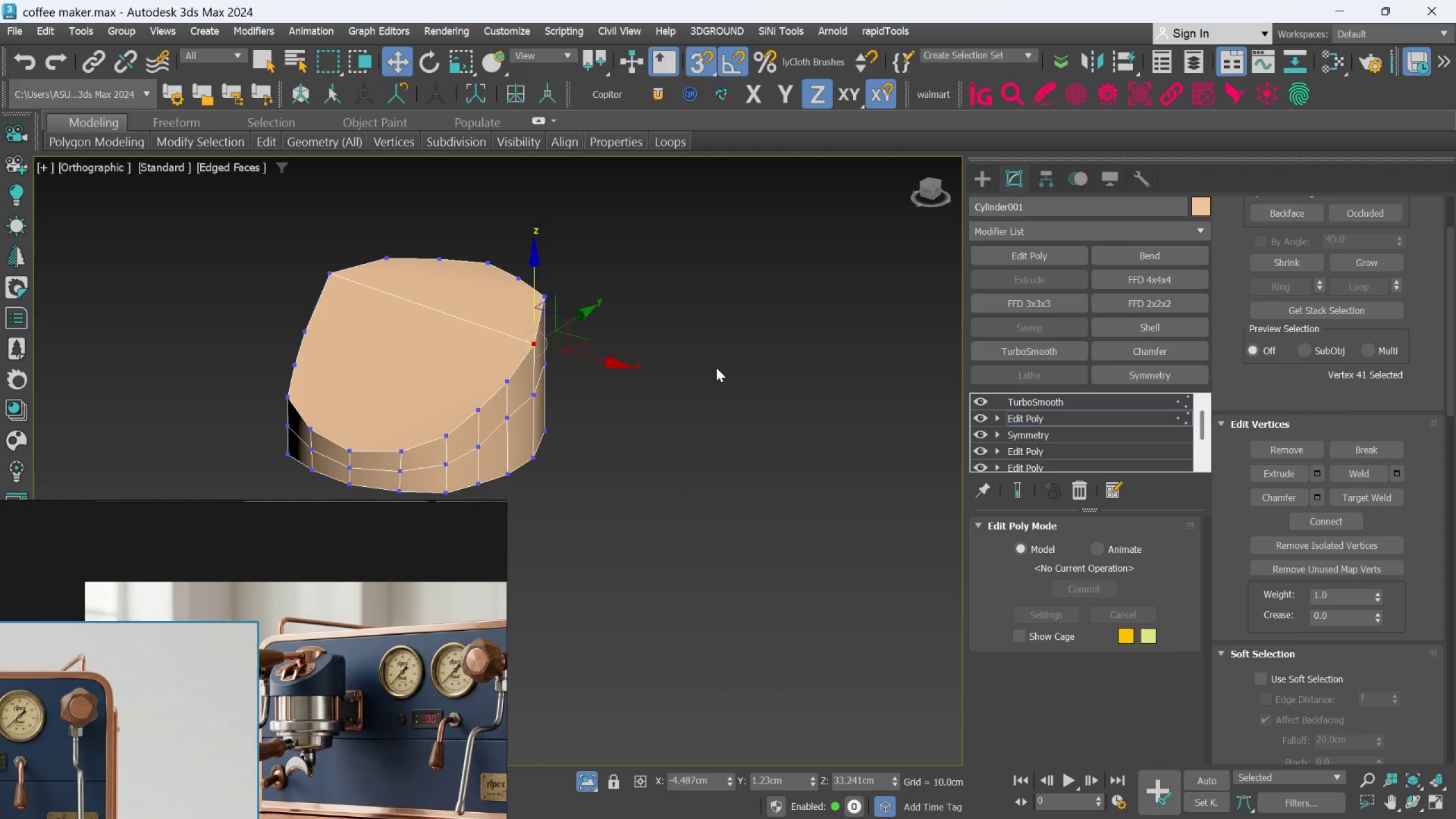 
key(Control+Z)
 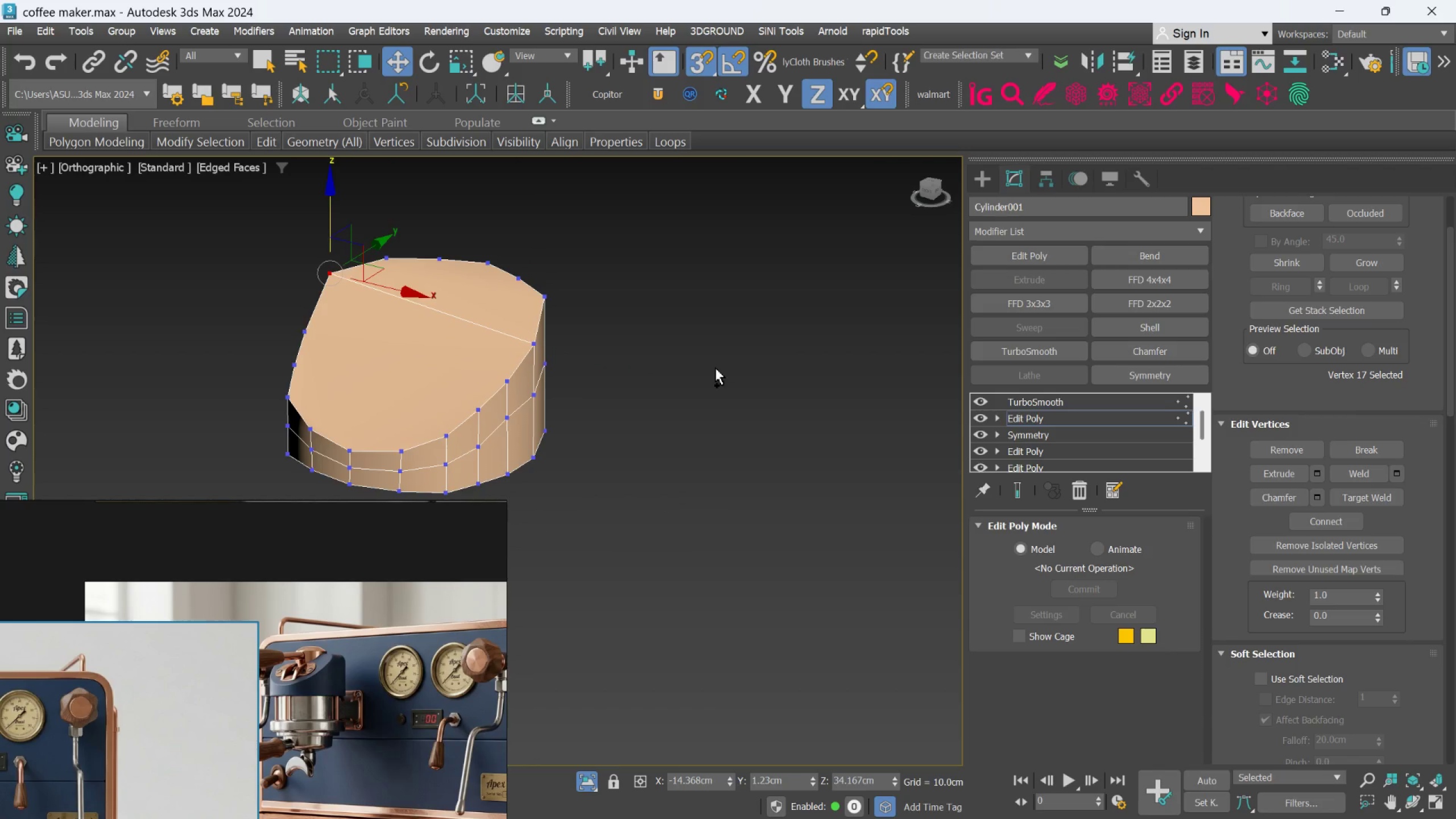 
key(Control+Z)
 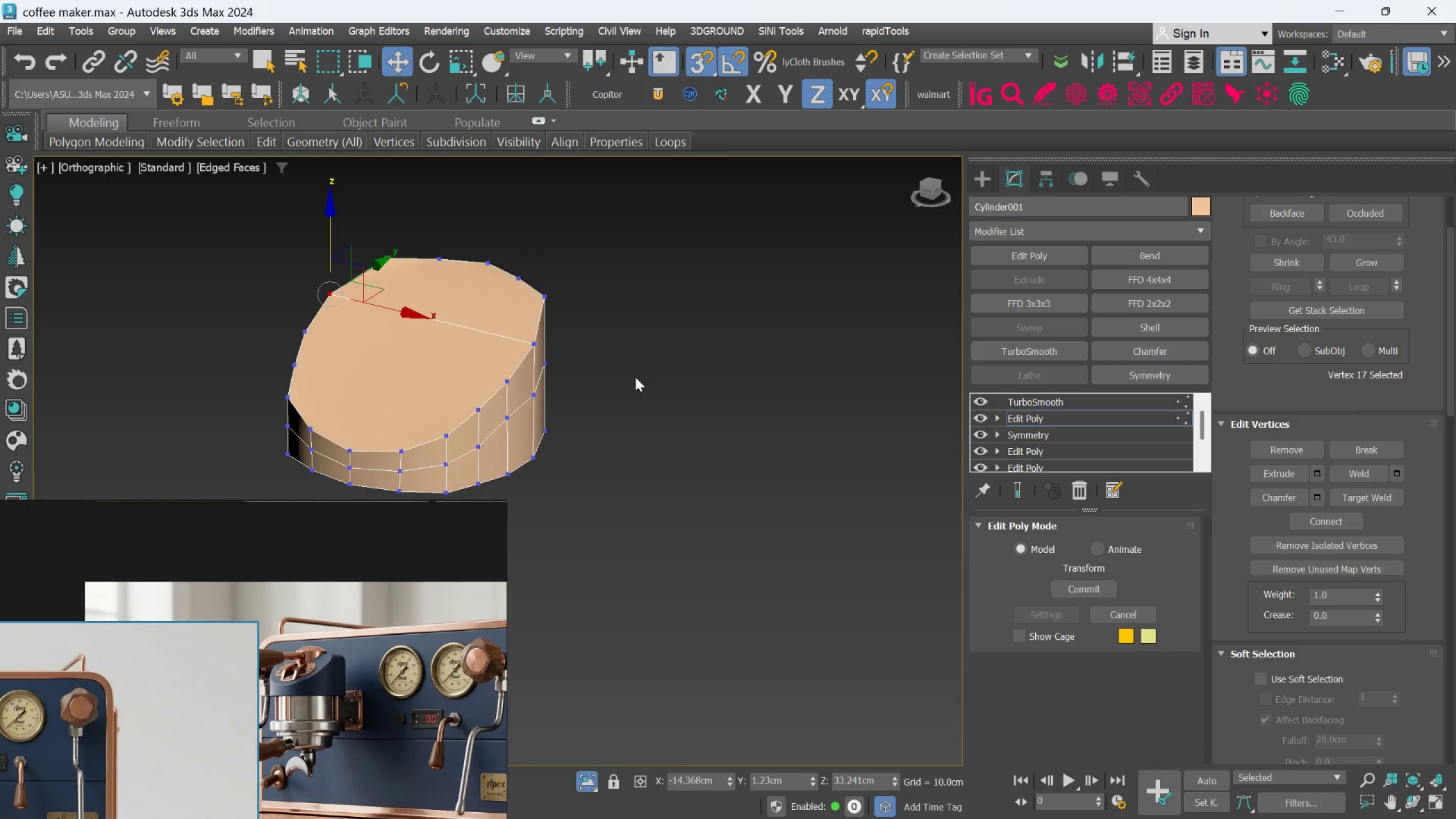 
key(2)
 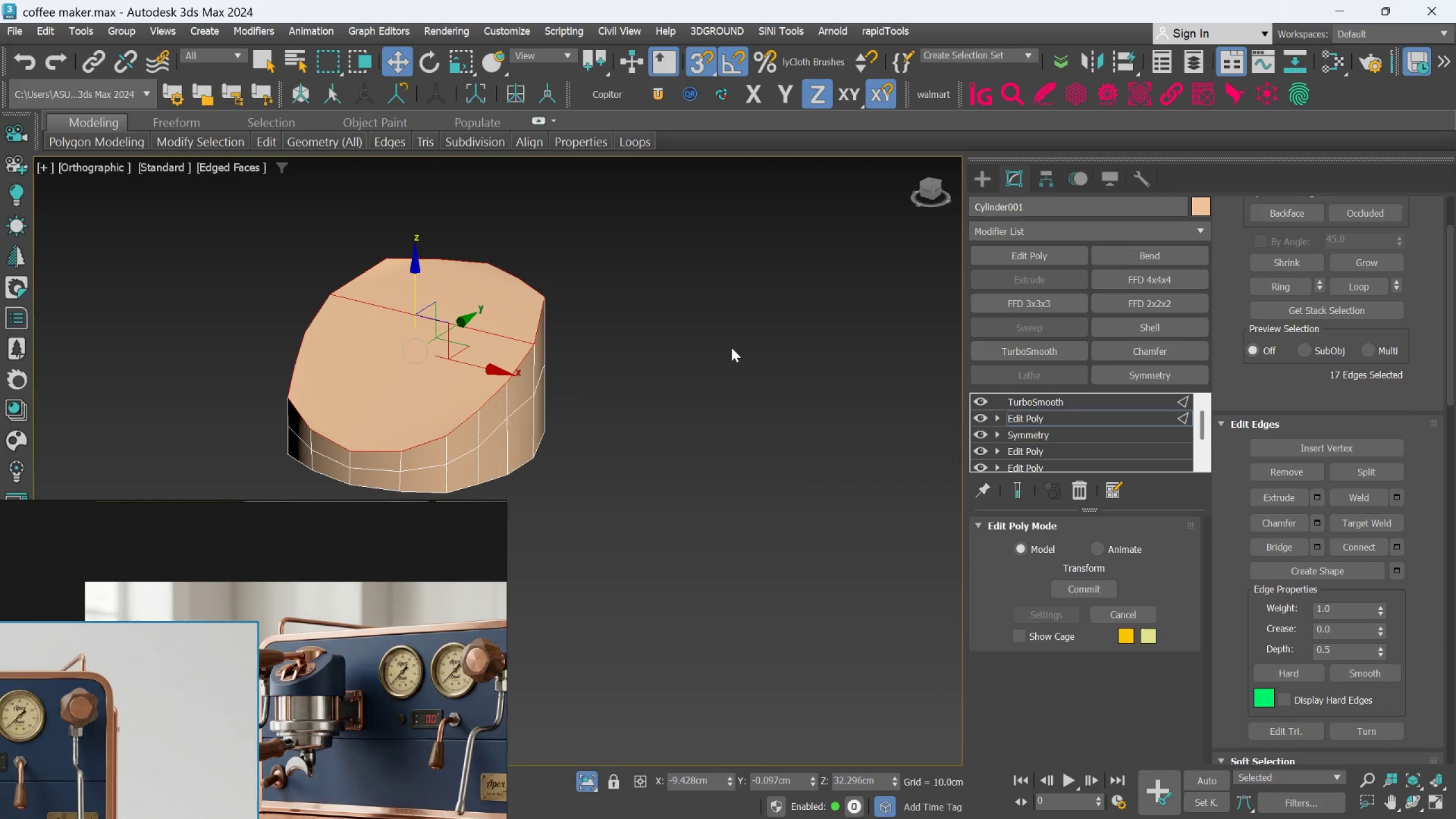 
left_click([717, 357])
 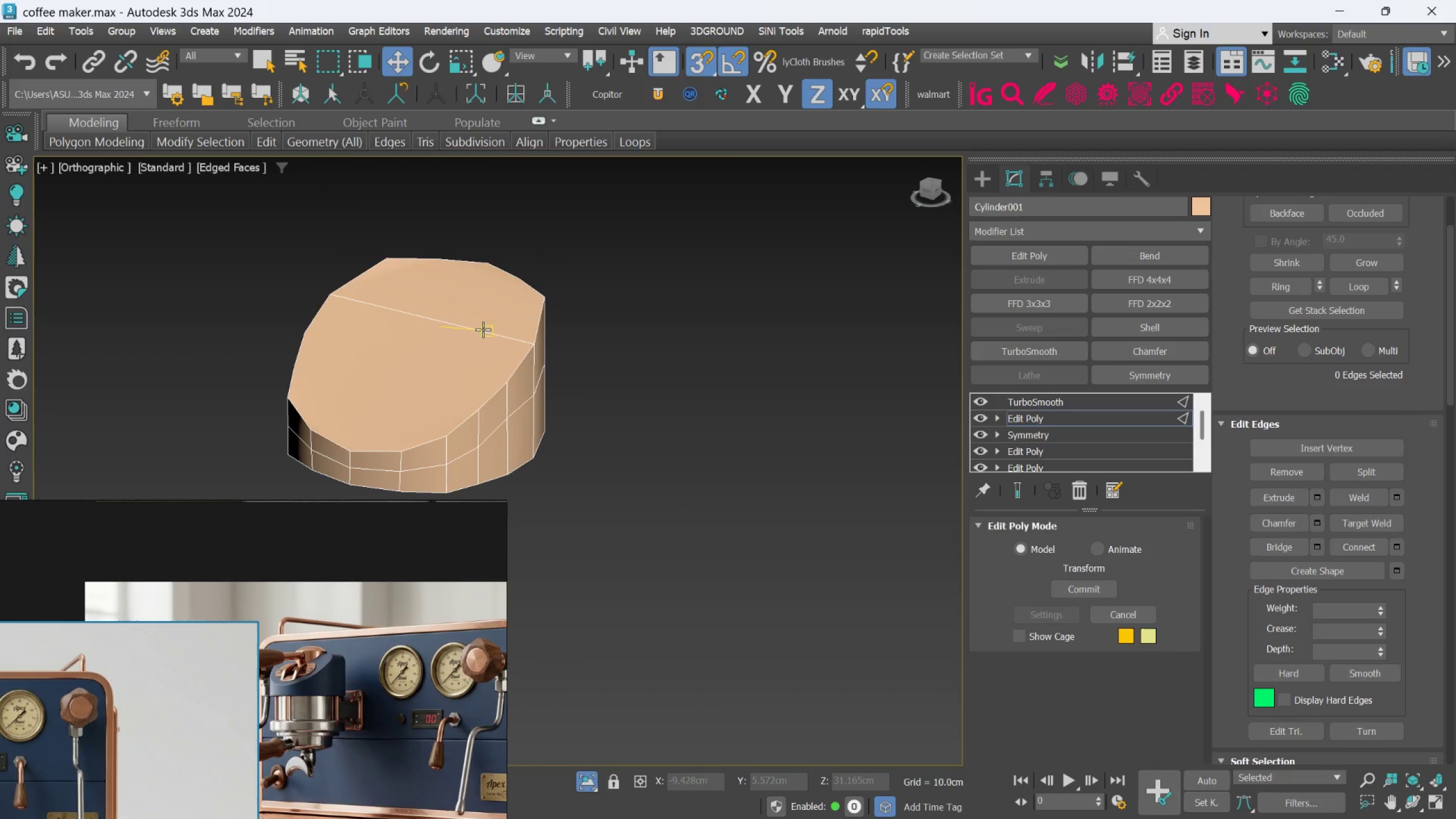 
left_click([482, 329])
 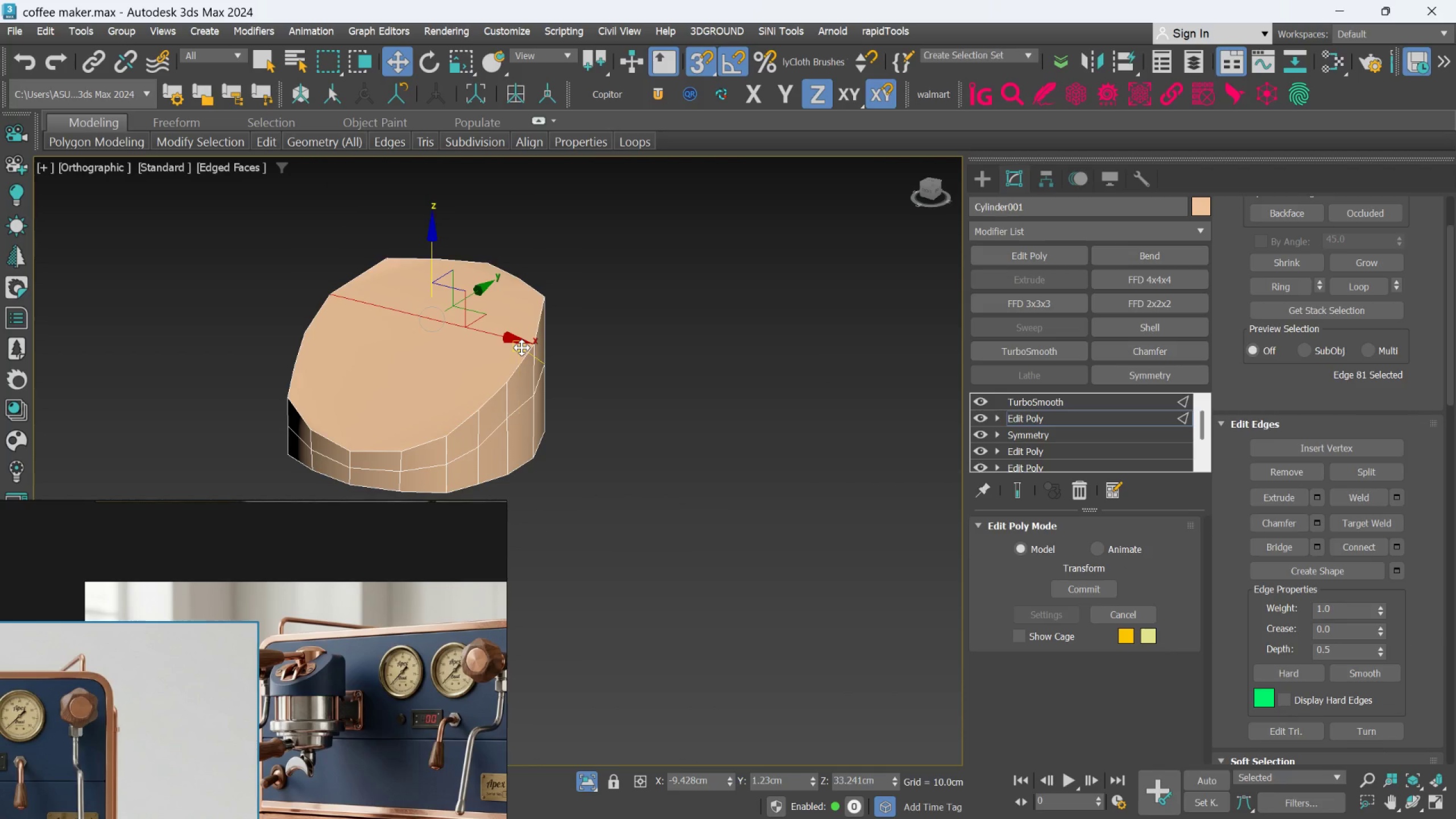 
scroll: coordinate [522, 360], scroll_direction: down, amount: 1.0
 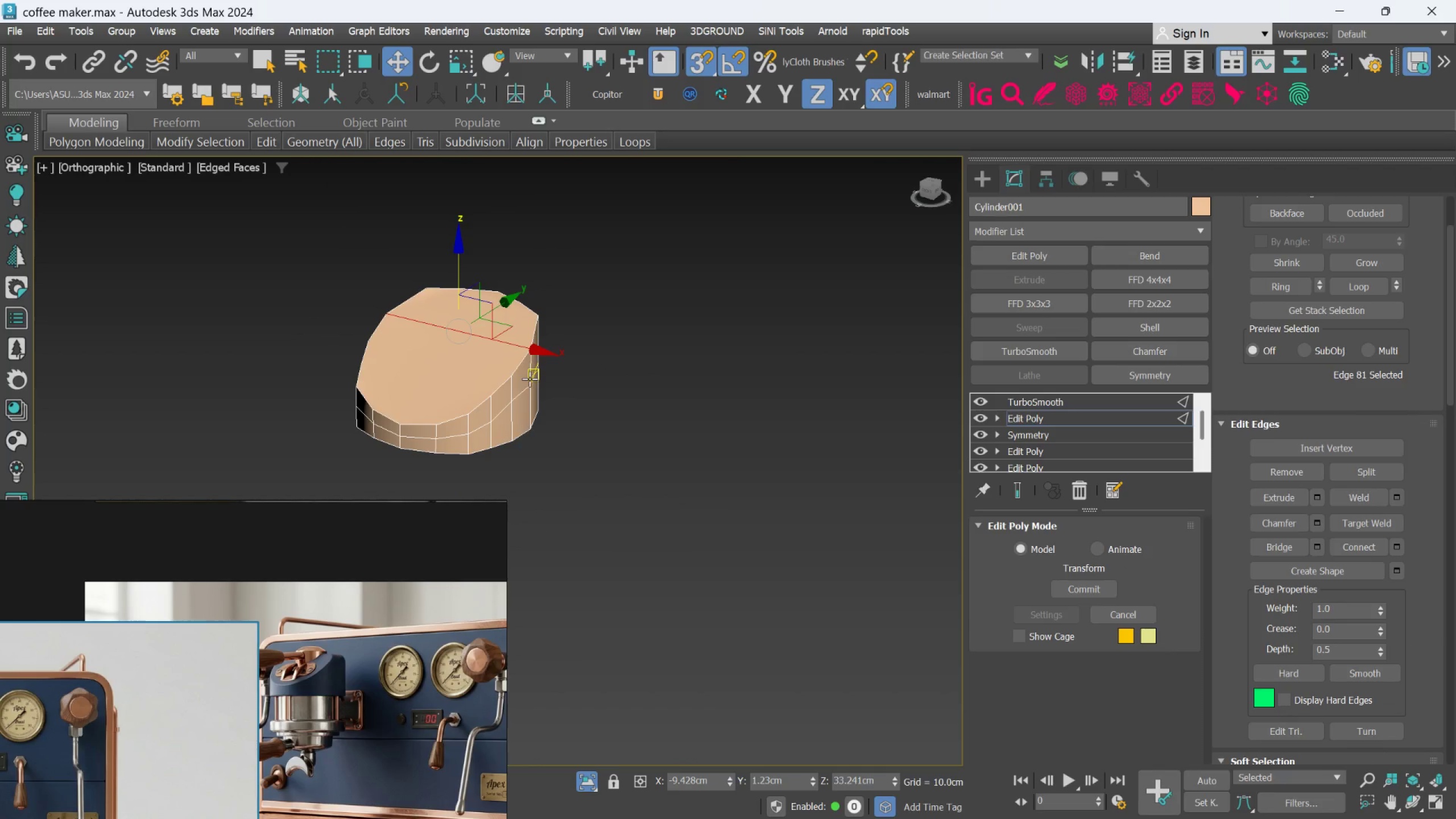 
hold_key(key=AltLeft, duration=0.66)
 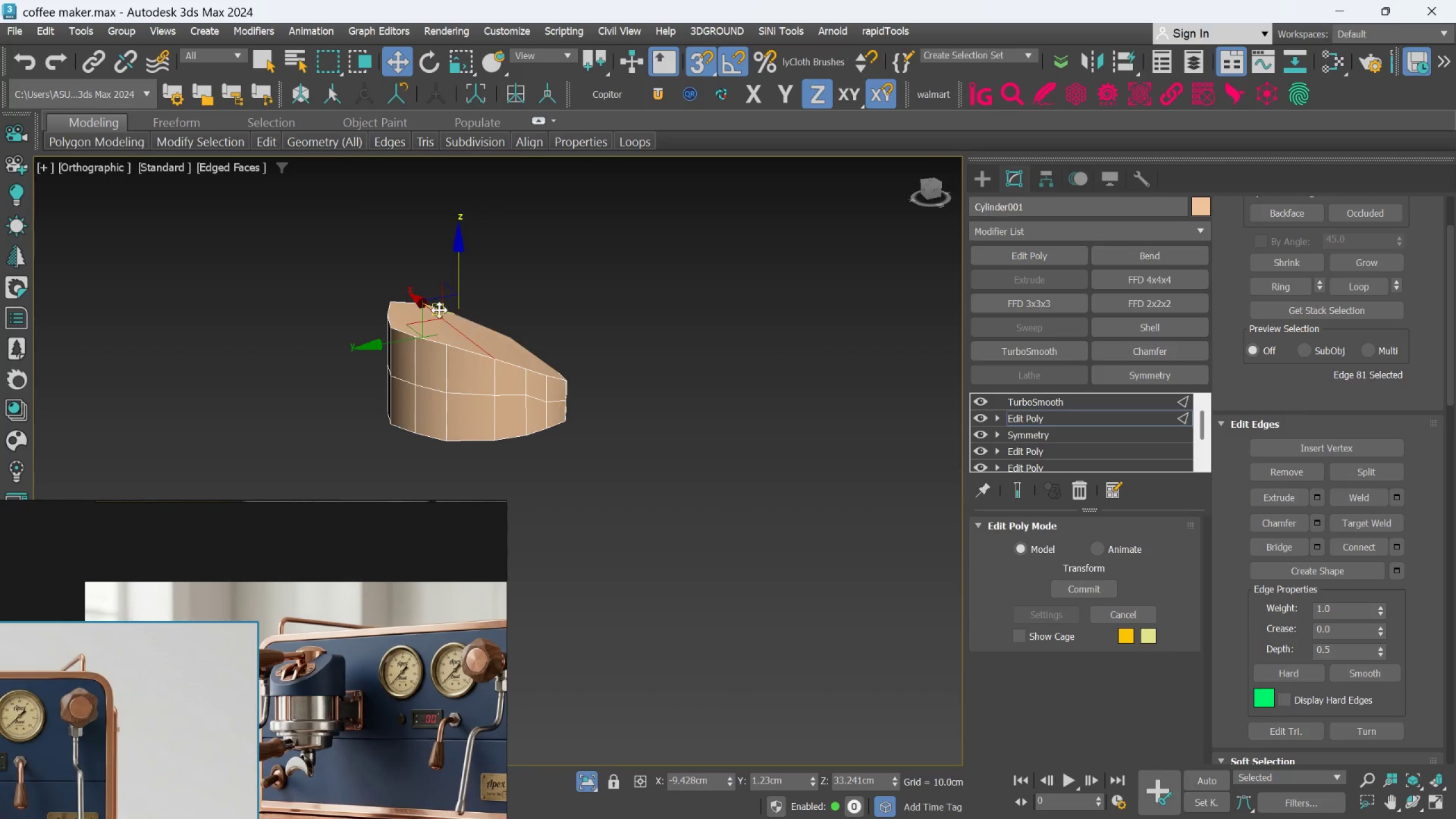 
scroll: coordinate [432, 300], scroll_direction: up, amount: 2.0
 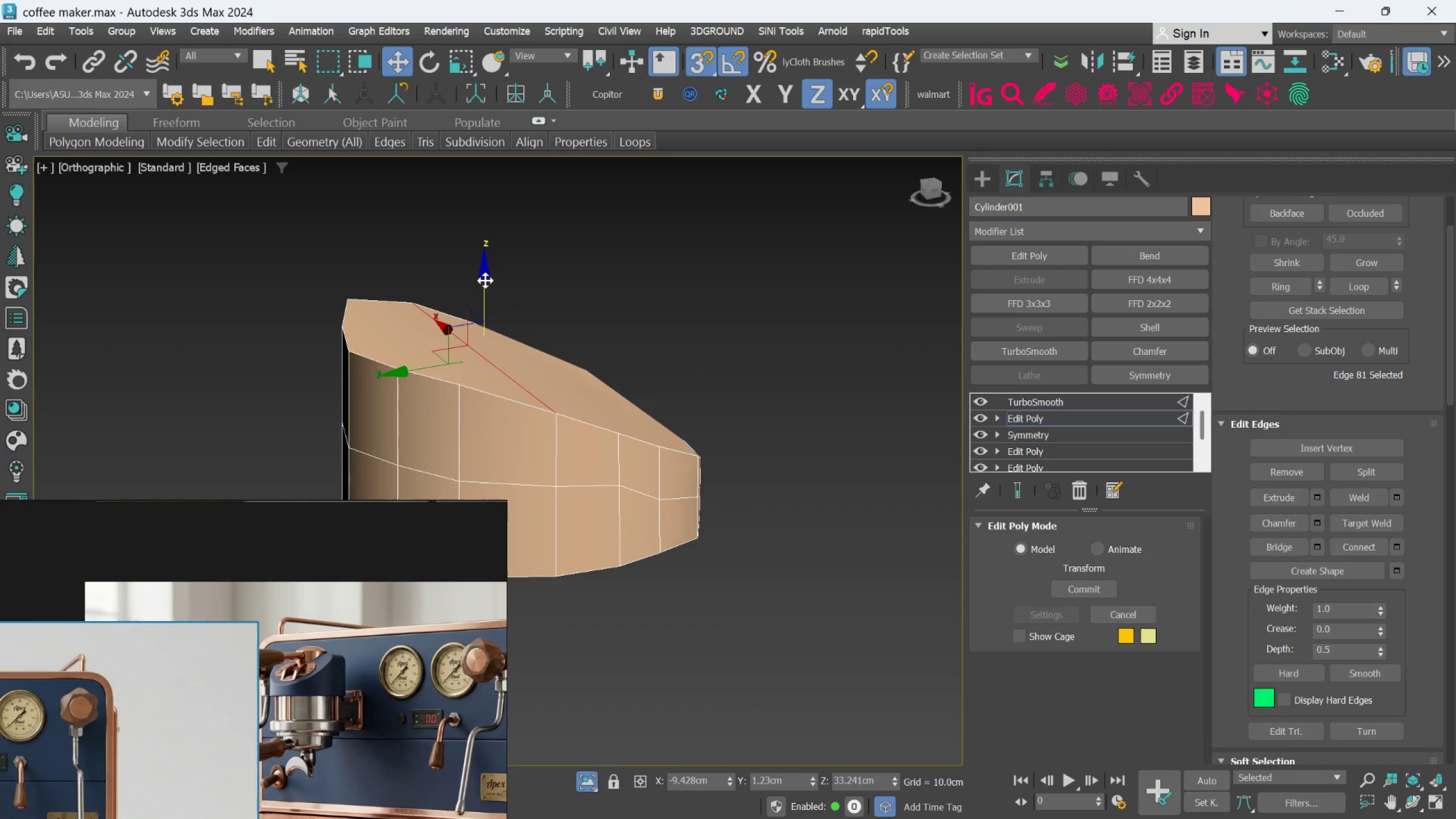 
left_click_drag(start_coordinate=[485, 280], to_coordinate=[405, 360])
 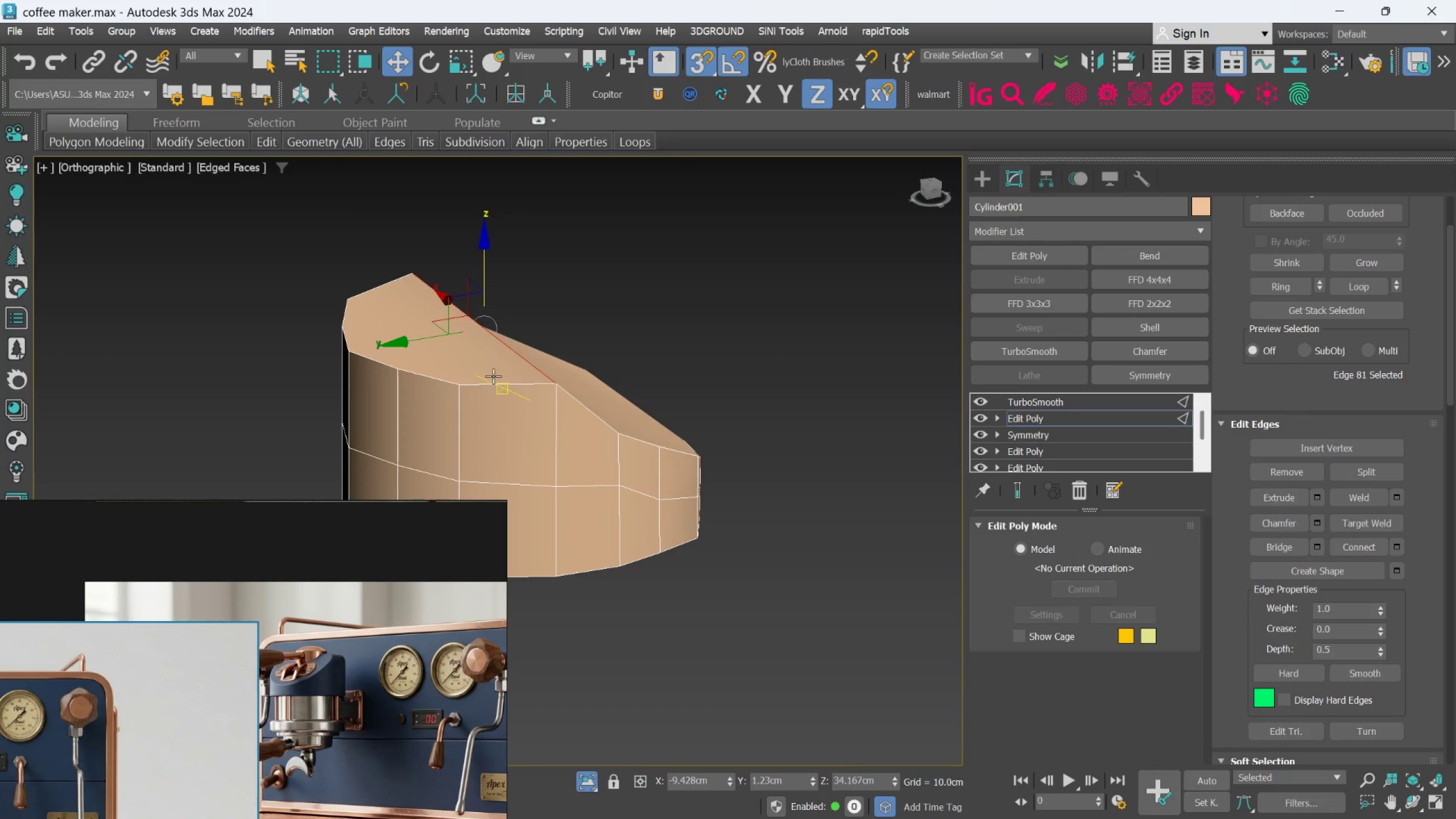 
hold_key(key=AltLeft, duration=0.99)
 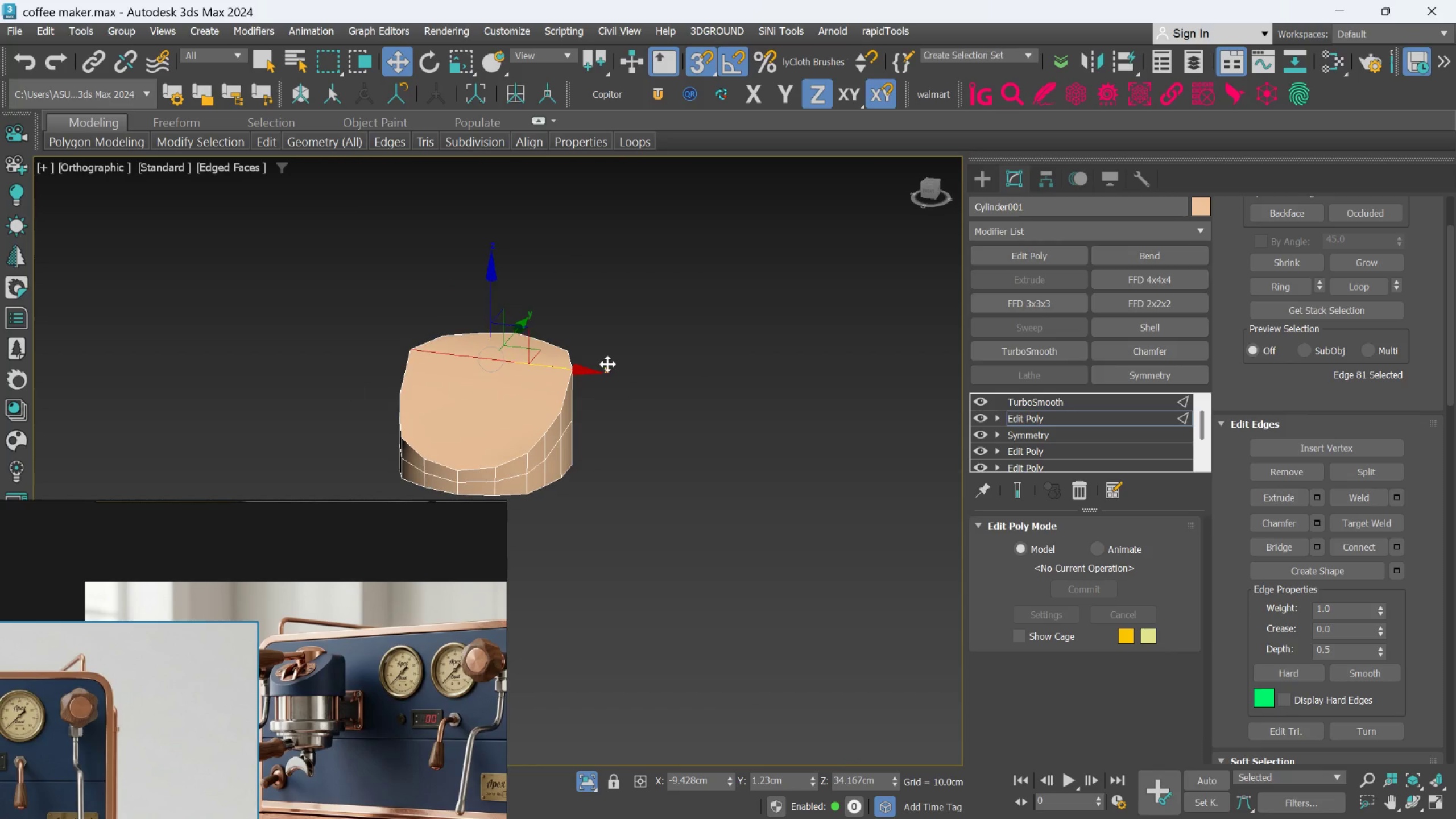 
scroll: coordinate [499, 391], scroll_direction: down, amount: 2.0
 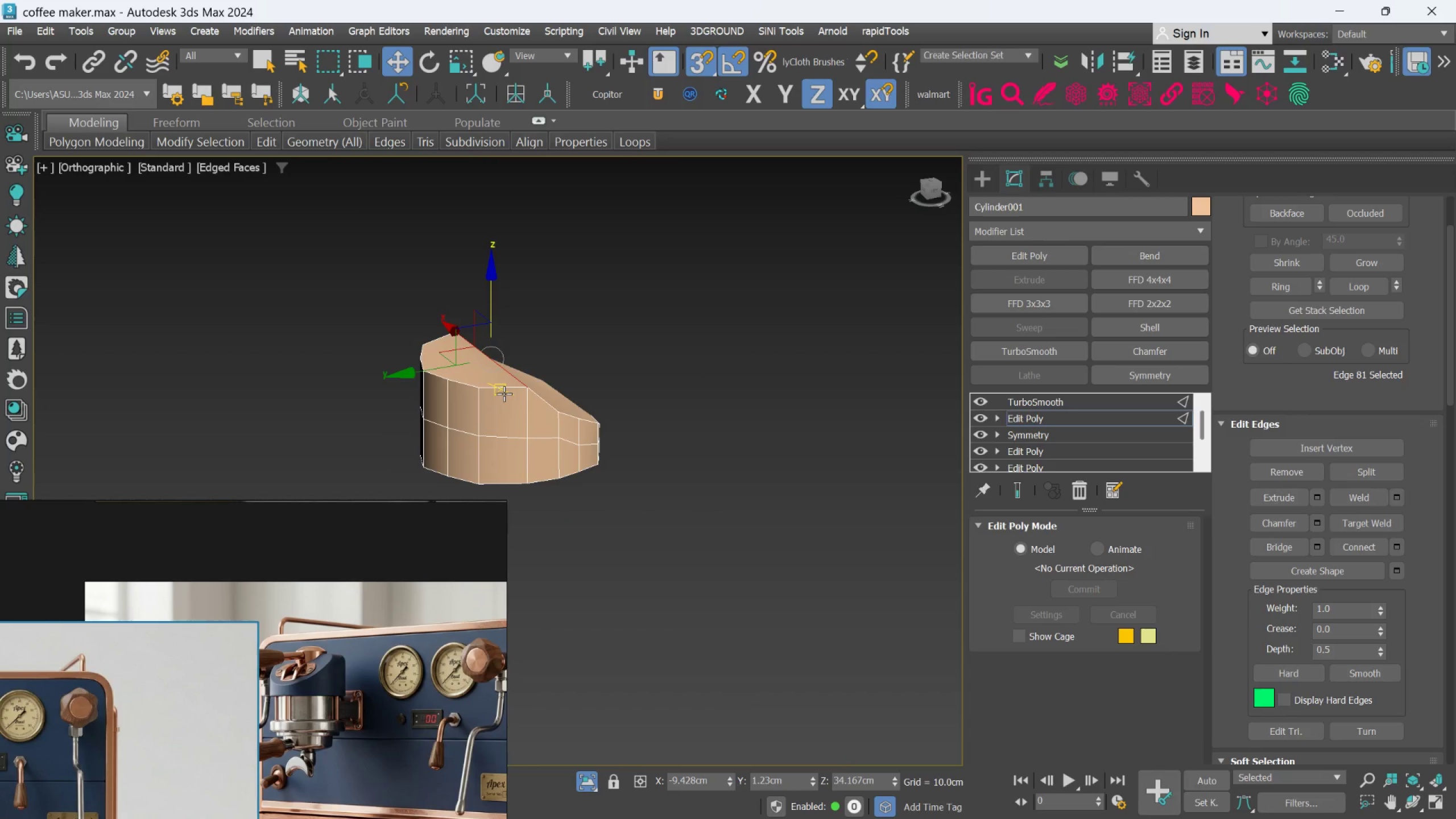 
hold_key(key=AltLeft, duration=0.43)
 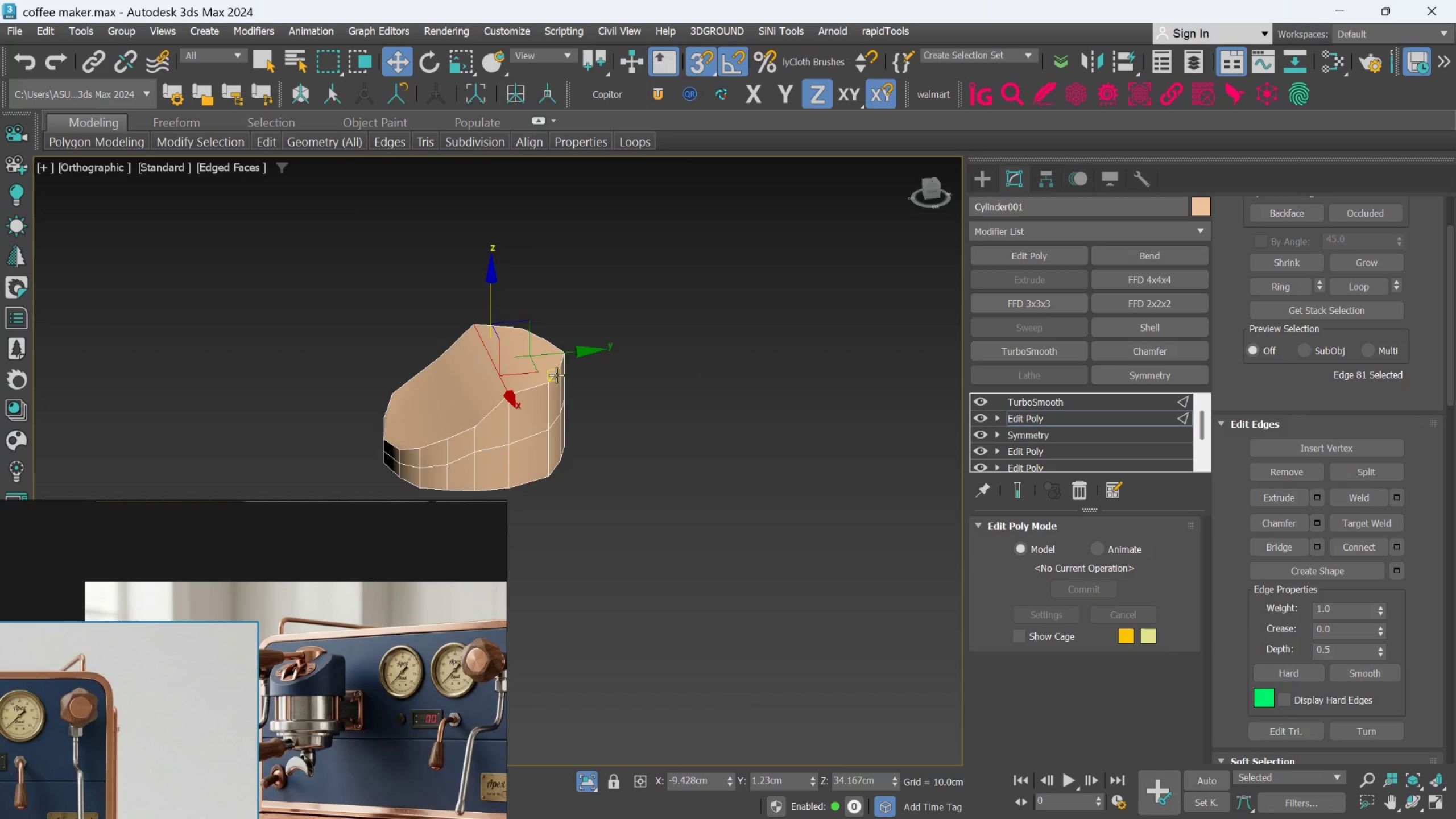 
scroll: coordinate [557, 375], scroll_direction: up, amount: 2.0
 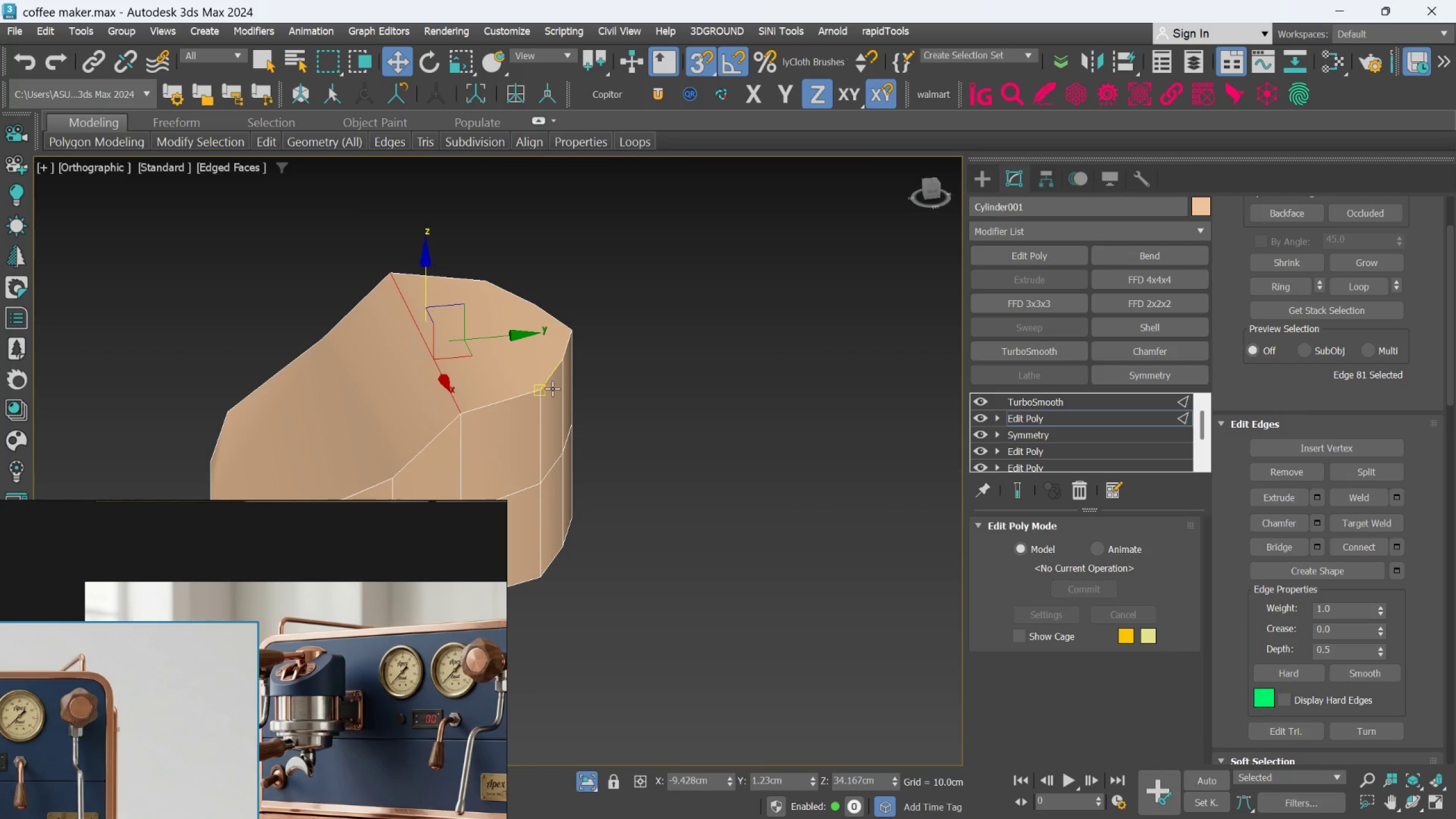 
hold_key(key=AltLeft, duration=1.32)
 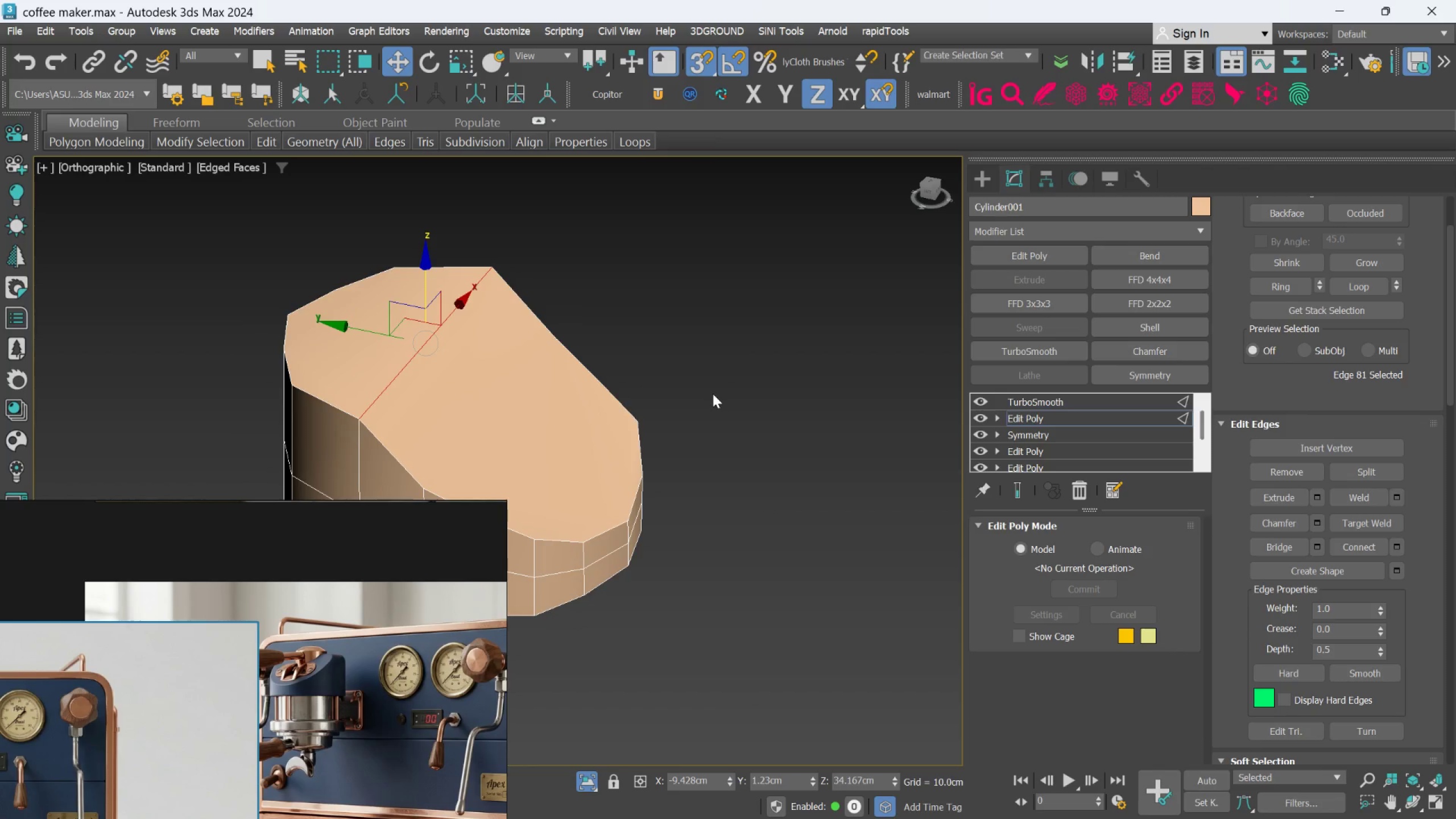 
hold_key(key=AltLeft, duration=0.88)
 